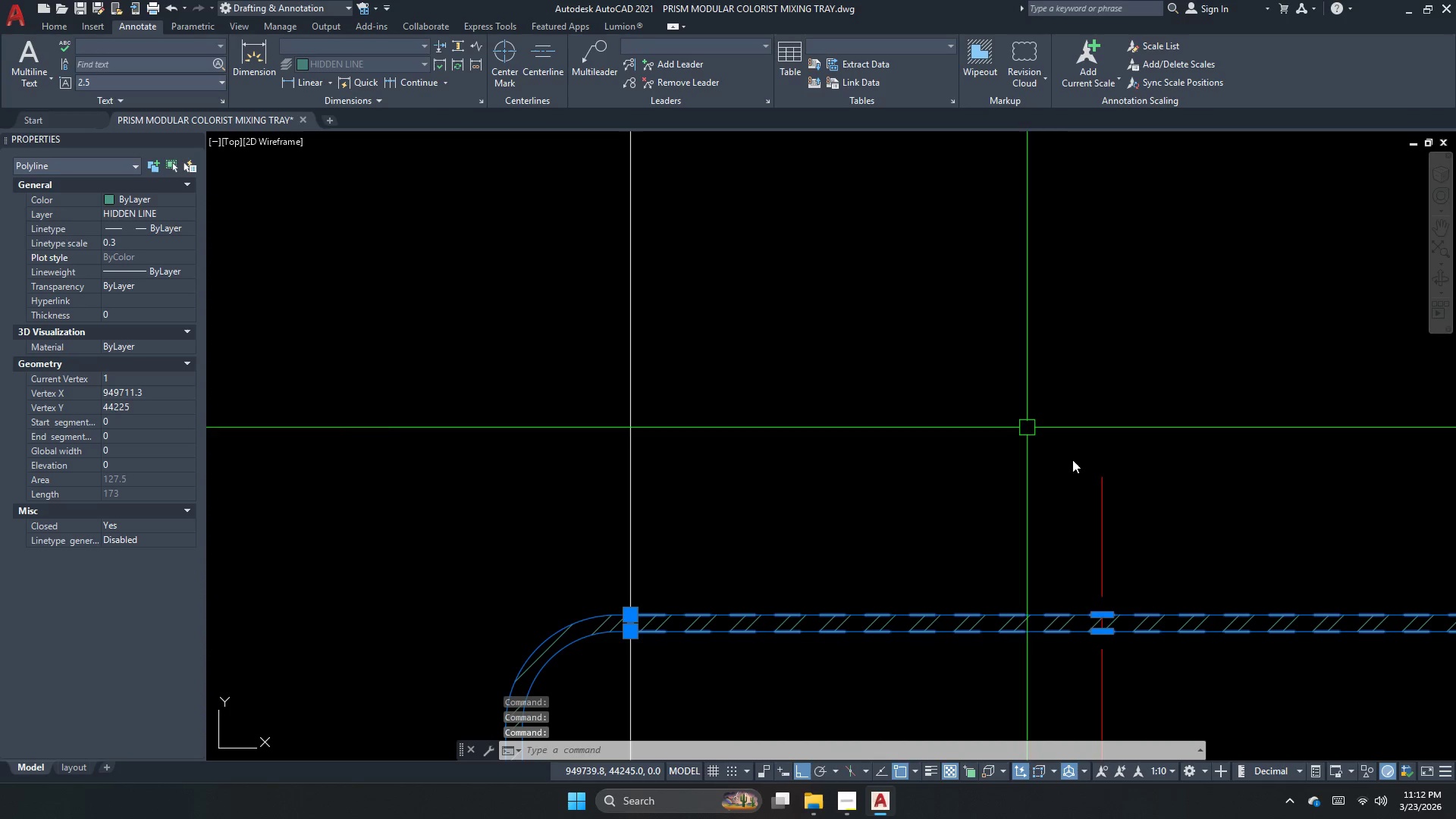 
key(Escape)
 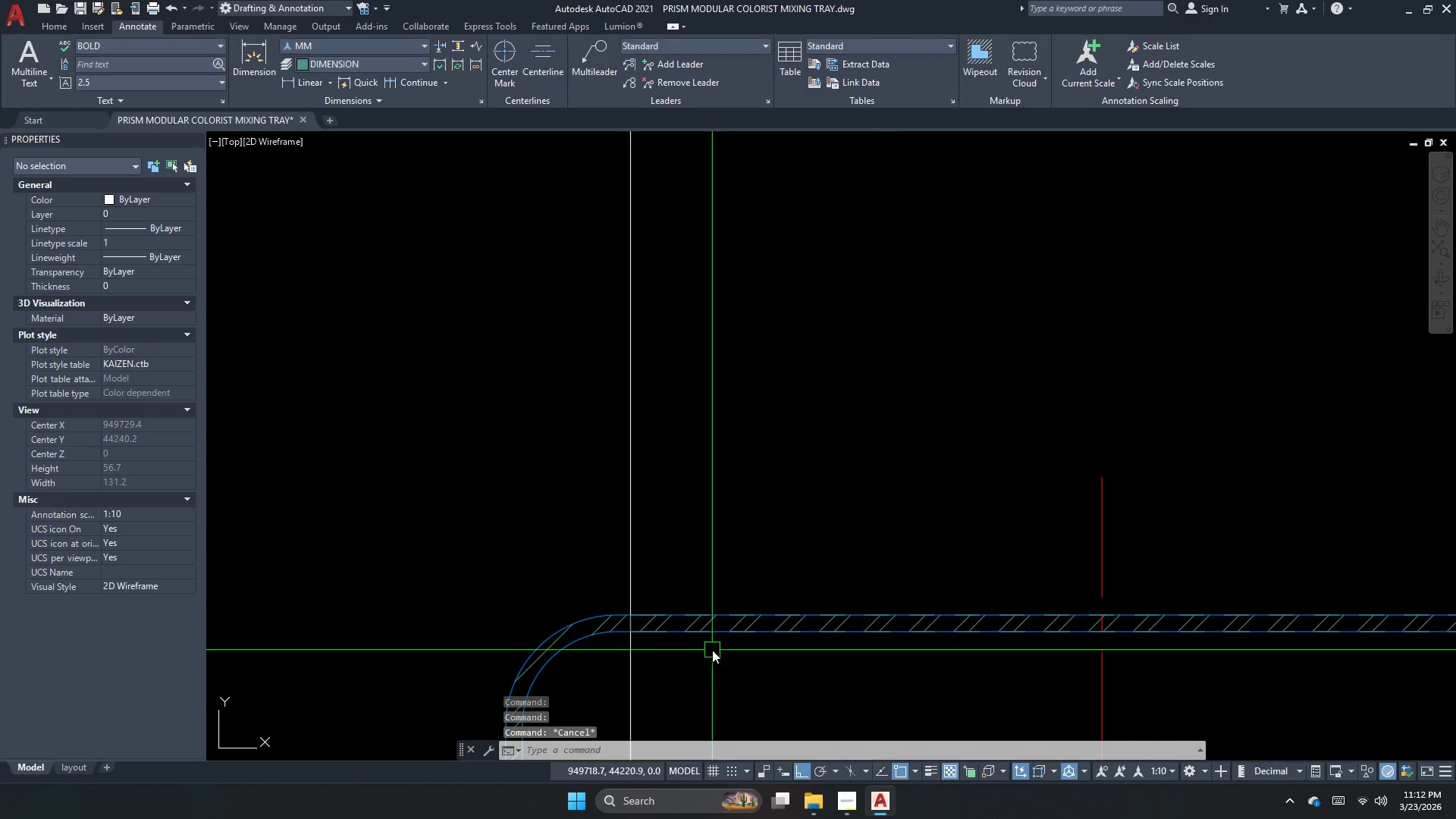 
scroll: coordinate [722, 639], scroll_direction: up, amount: 2.0
 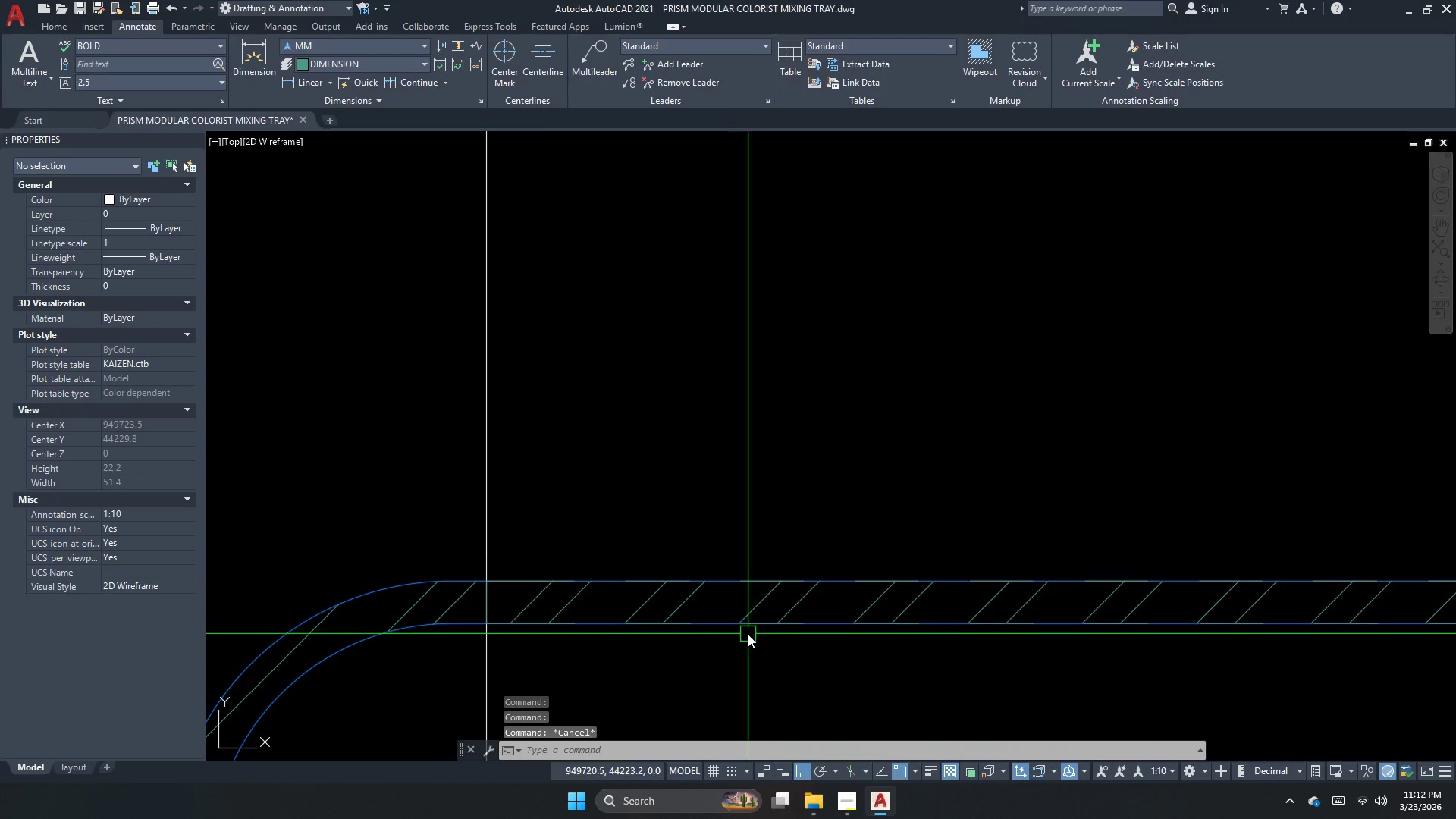 
left_click([755, 625])
 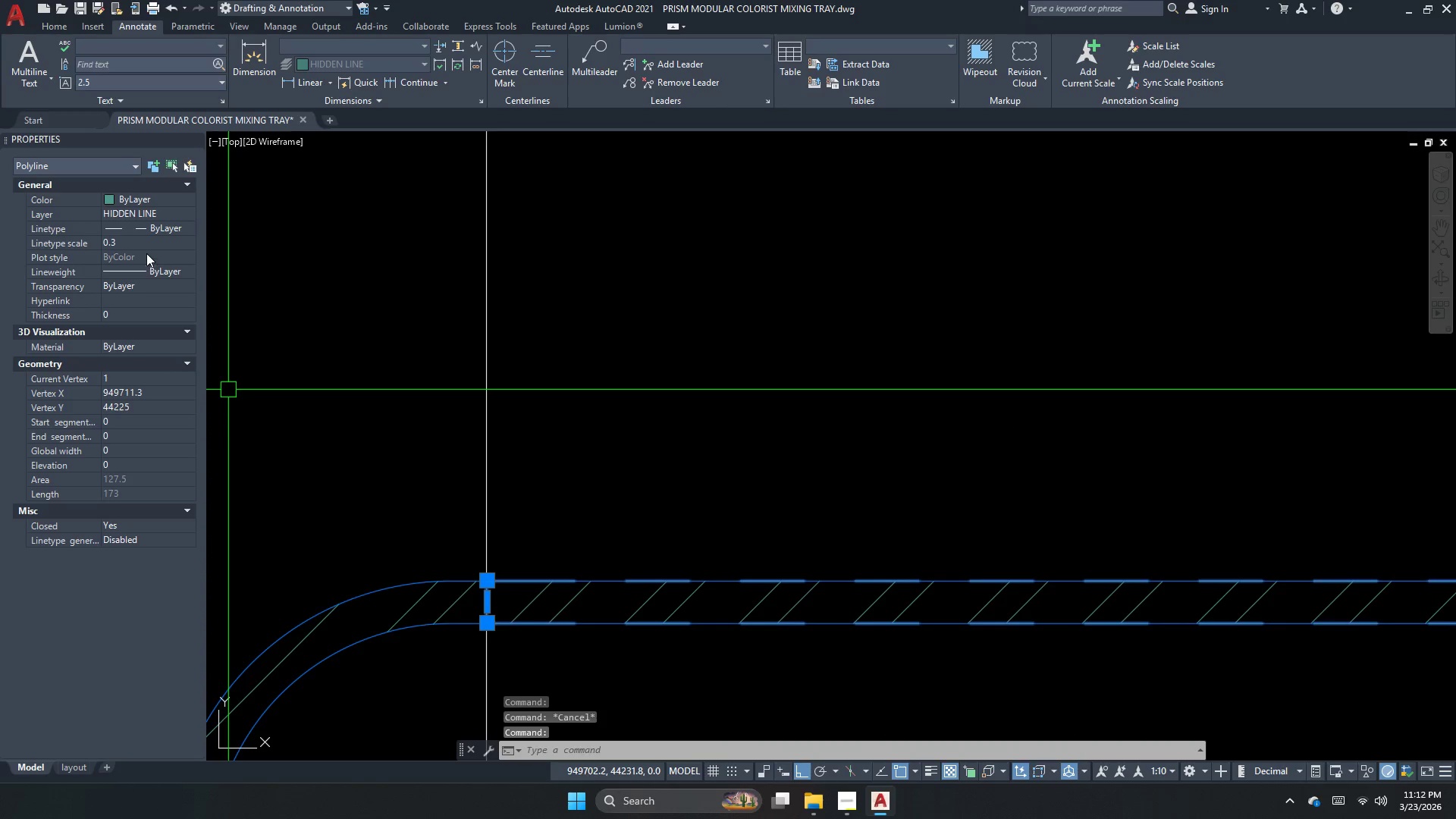 
left_click([152, 245])
 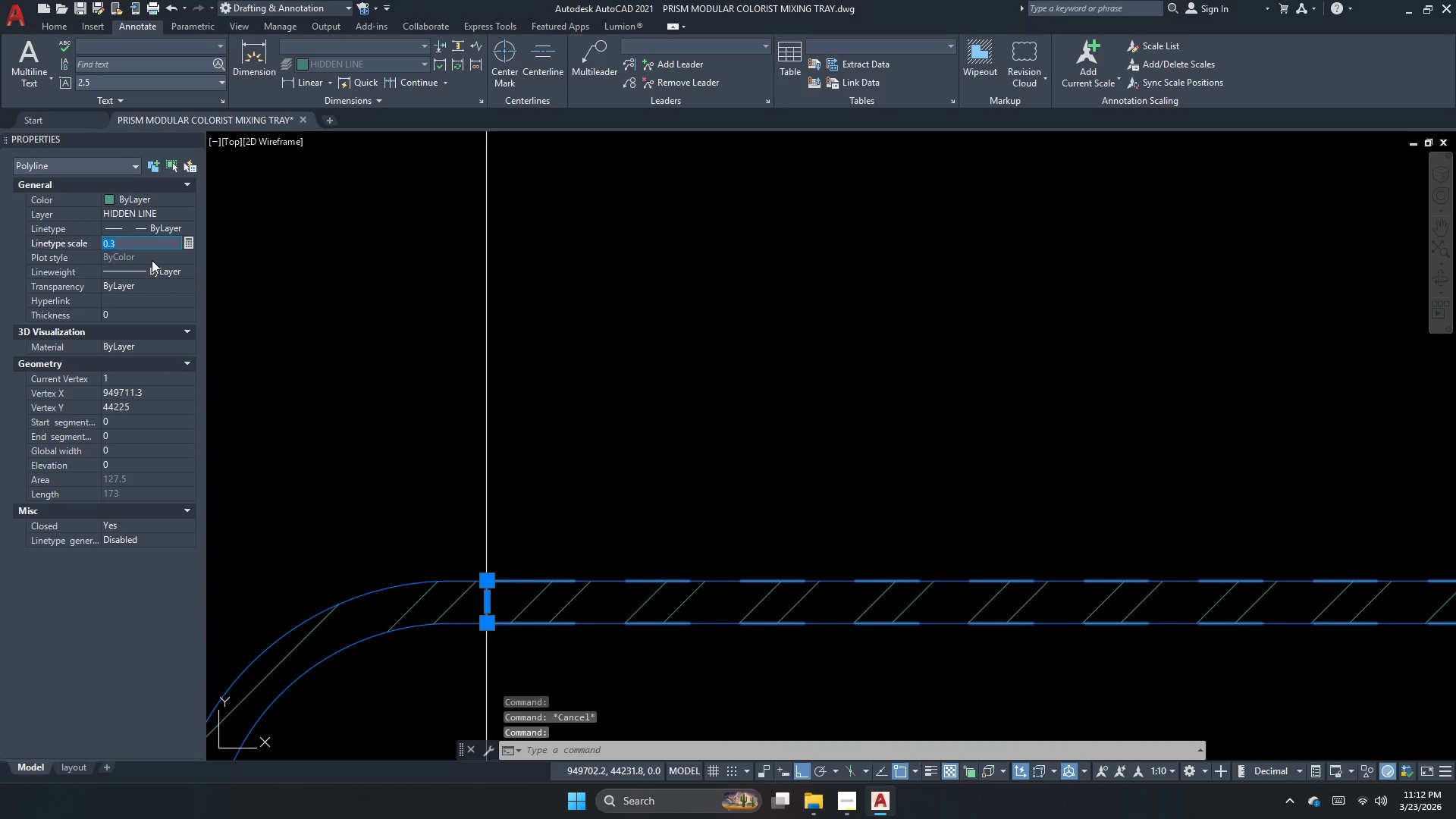 
key(NumpadDecimal)
 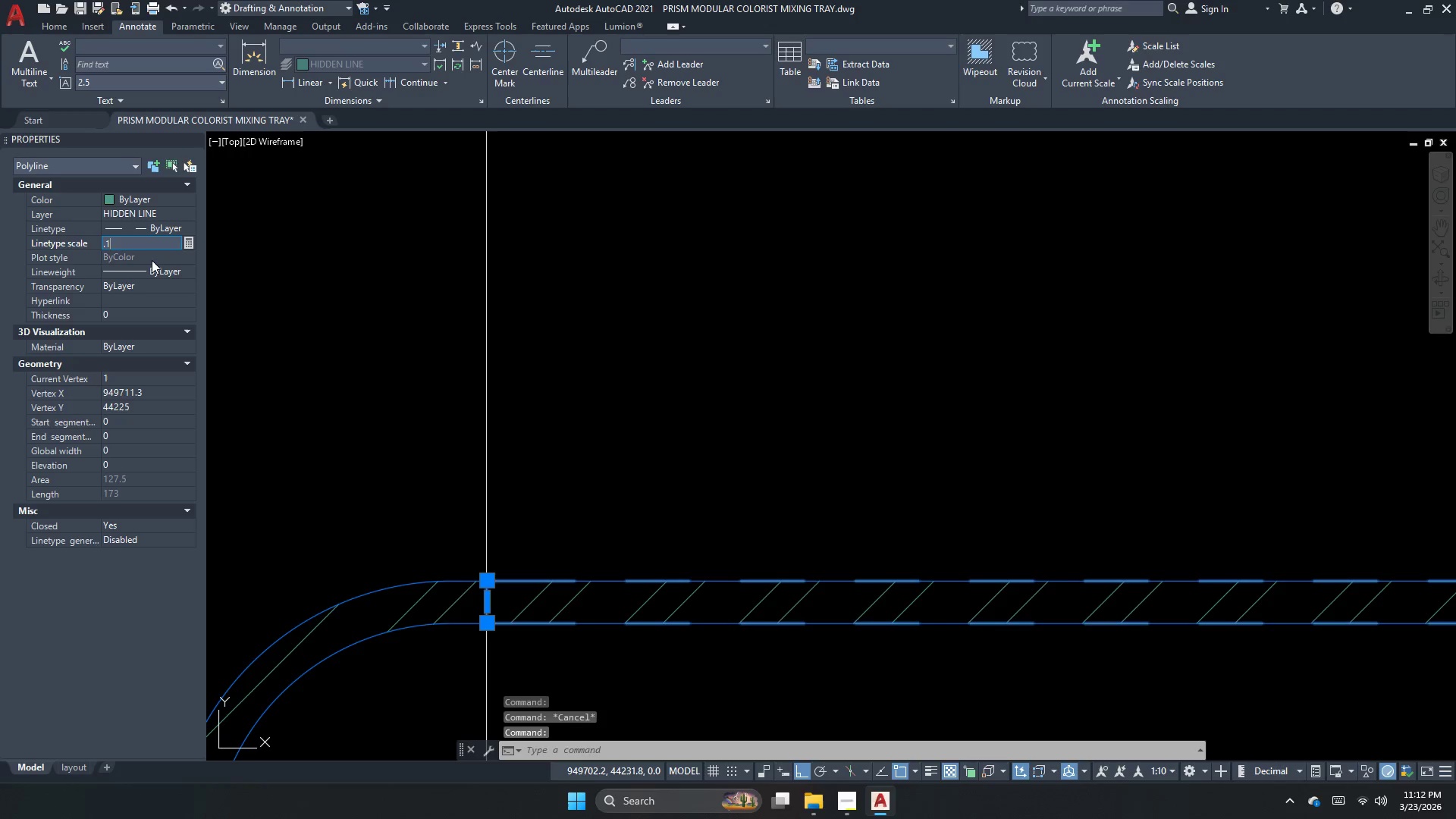 
key(Numpad1)
 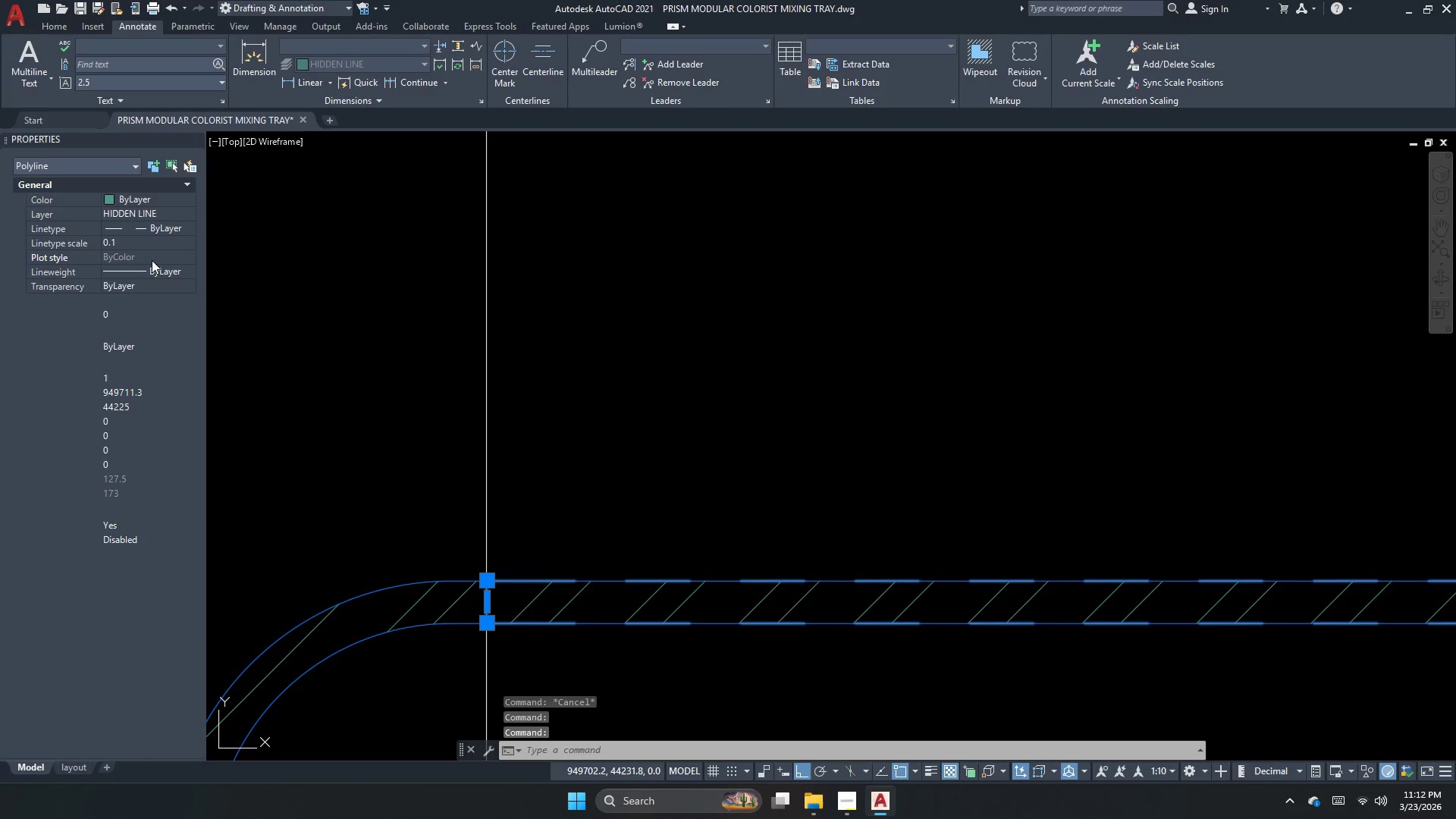 
key(NumpadEnter)
 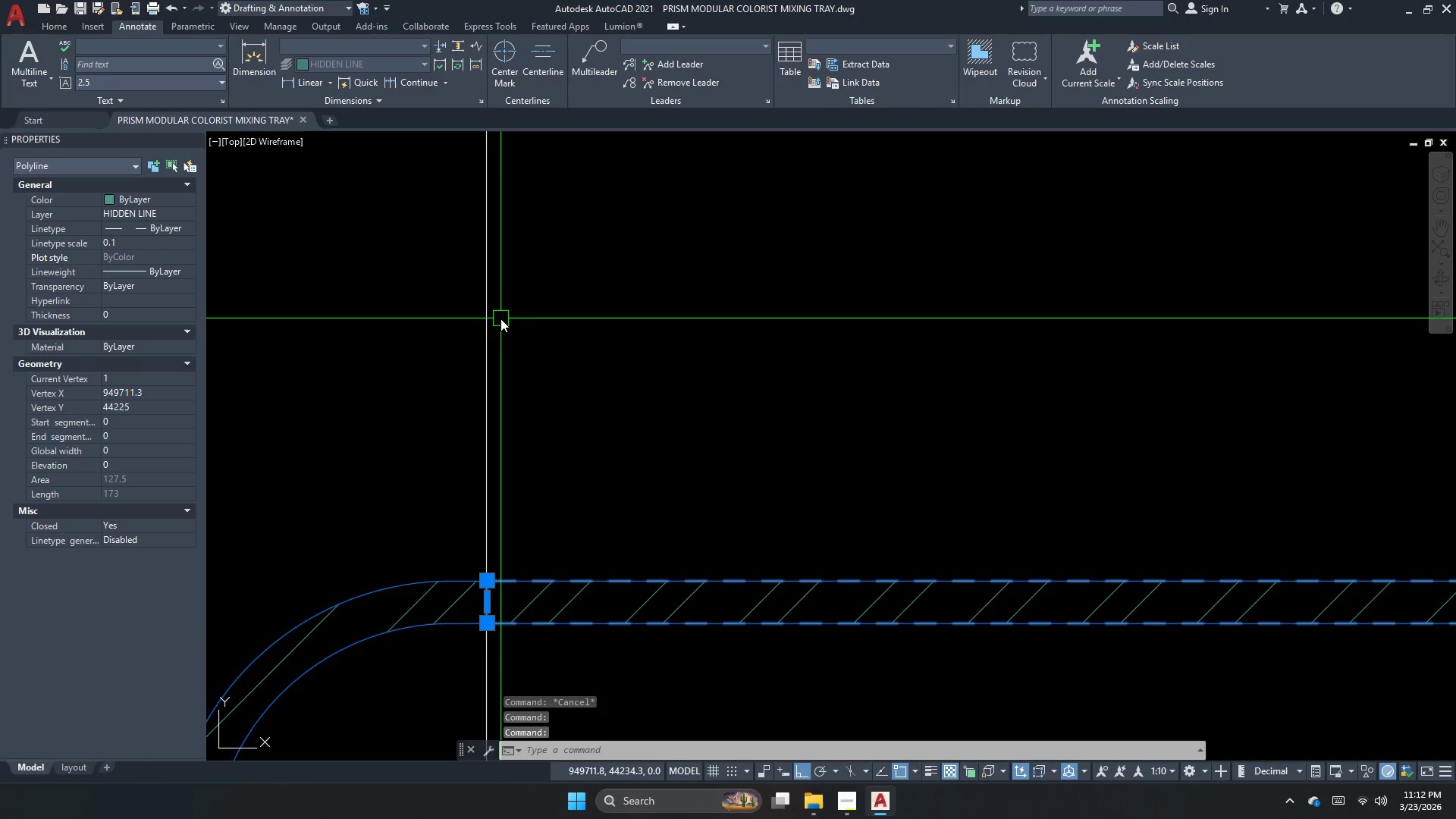 
key(Escape)
 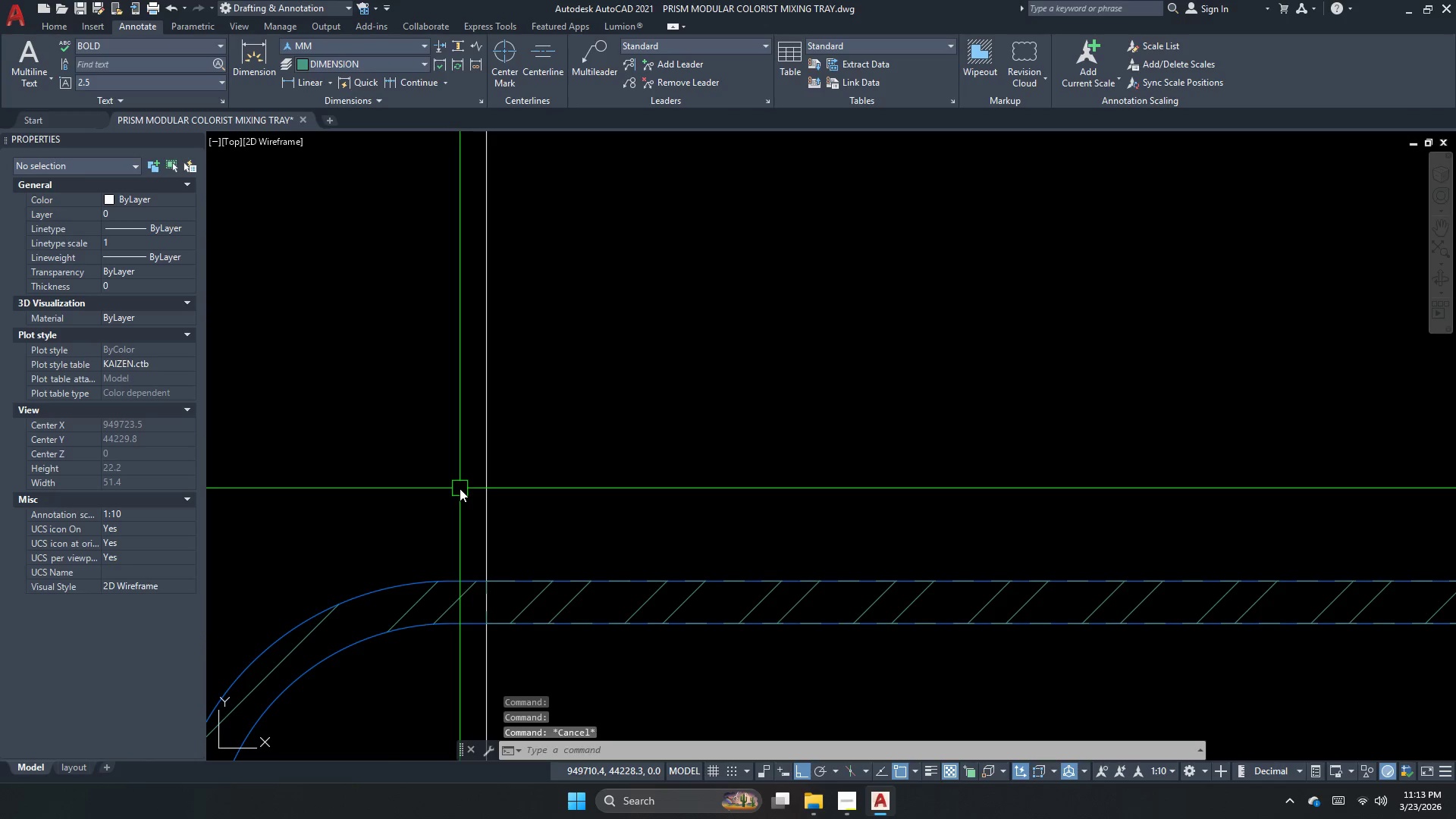 
scroll: coordinate [460, 488], scroll_direction: down, amount: 2.0
 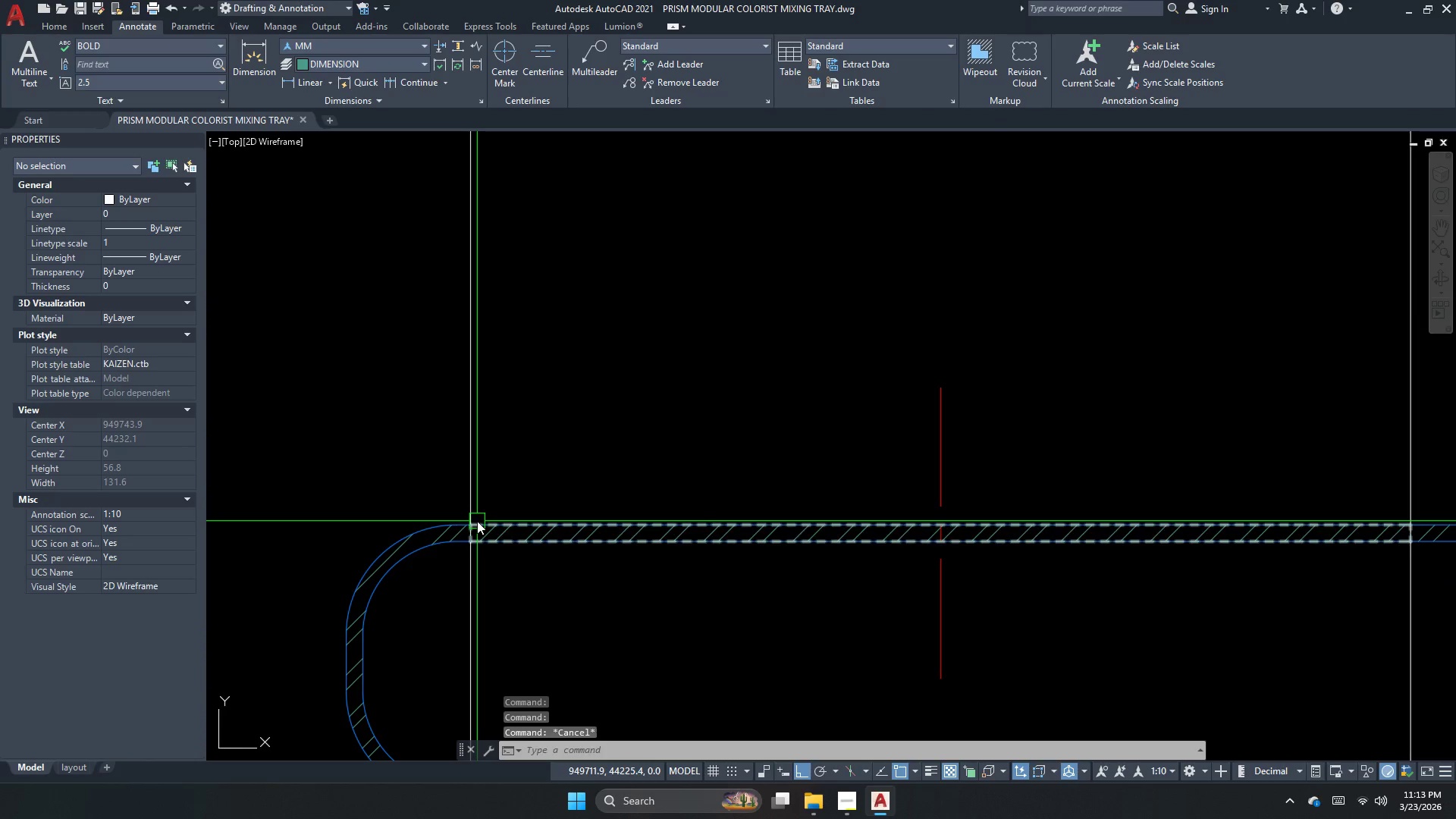 
left_click([477, 521])
 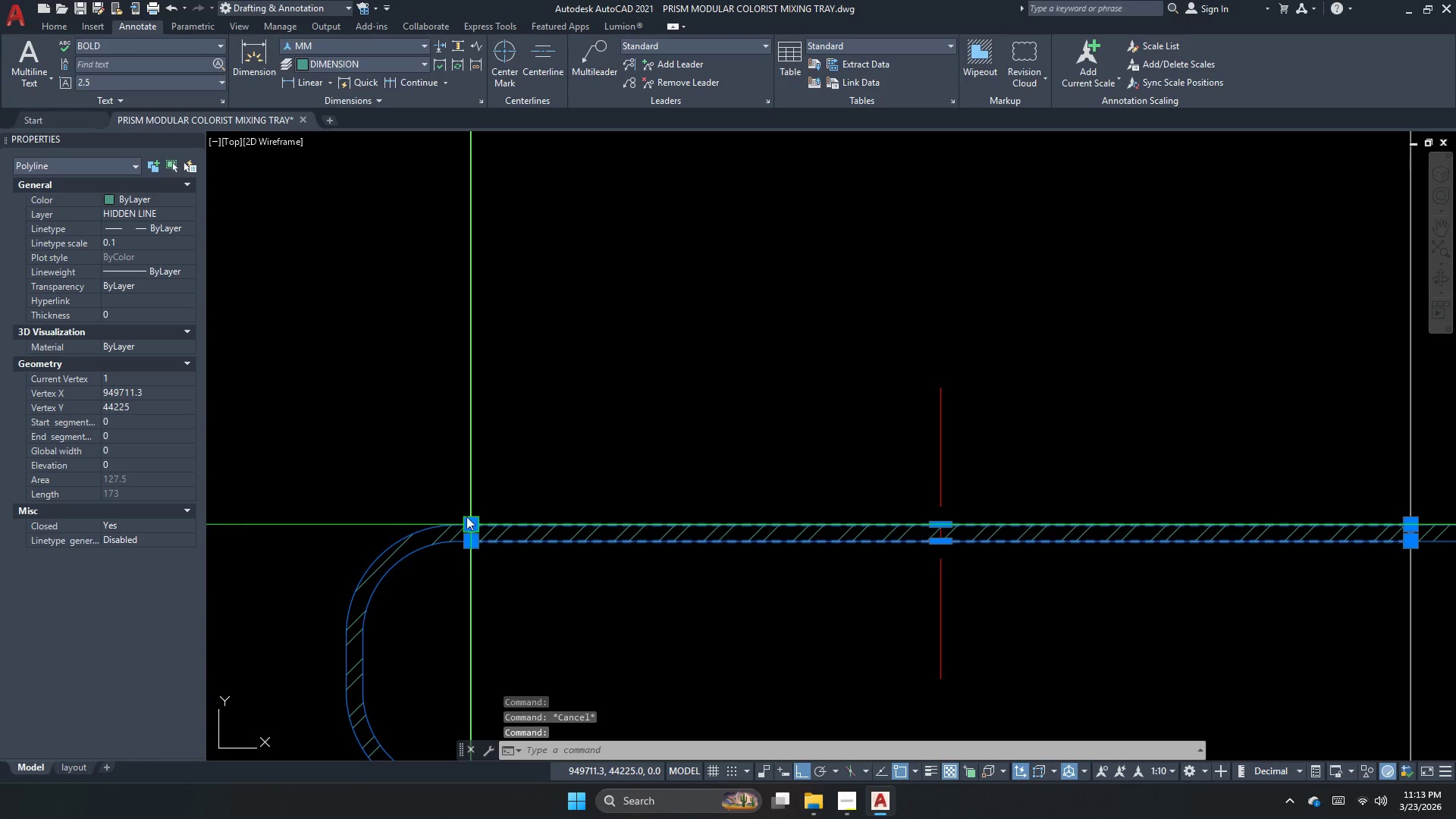 
scroll: coordinate [444, 503], scroll_direction: down, amount: 3.0
 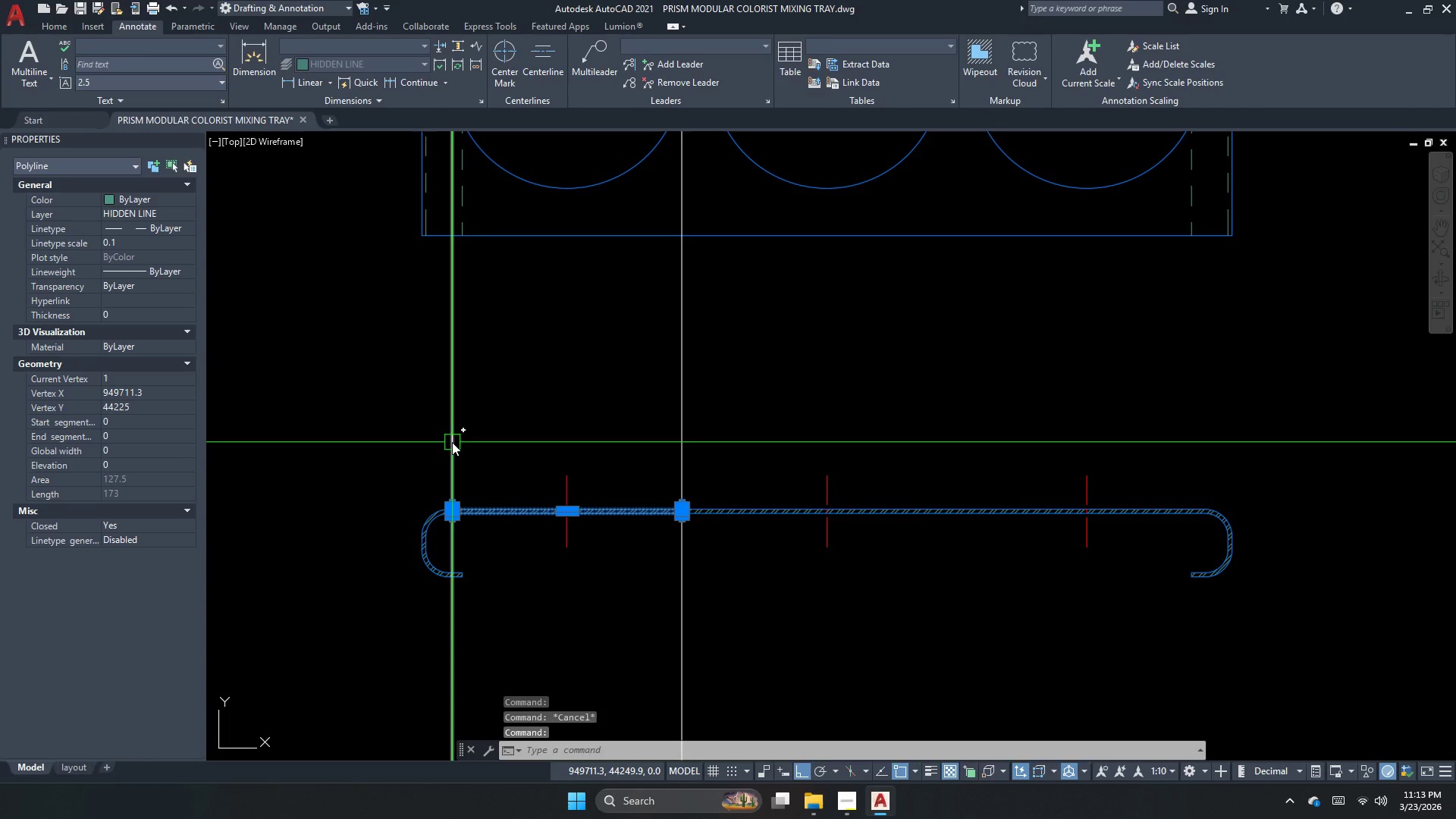 
type(co )
 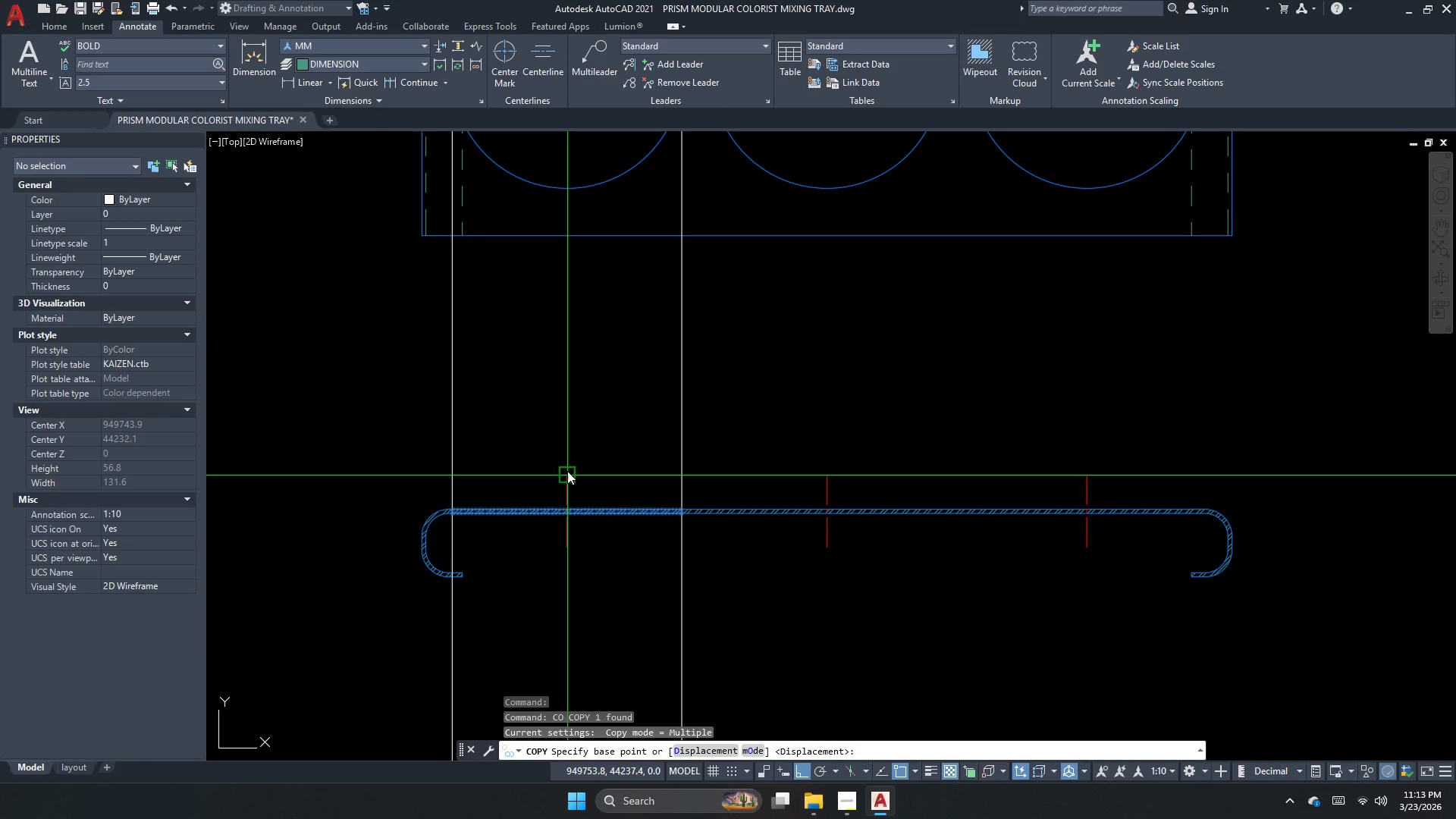 
left_click([565, 473])
 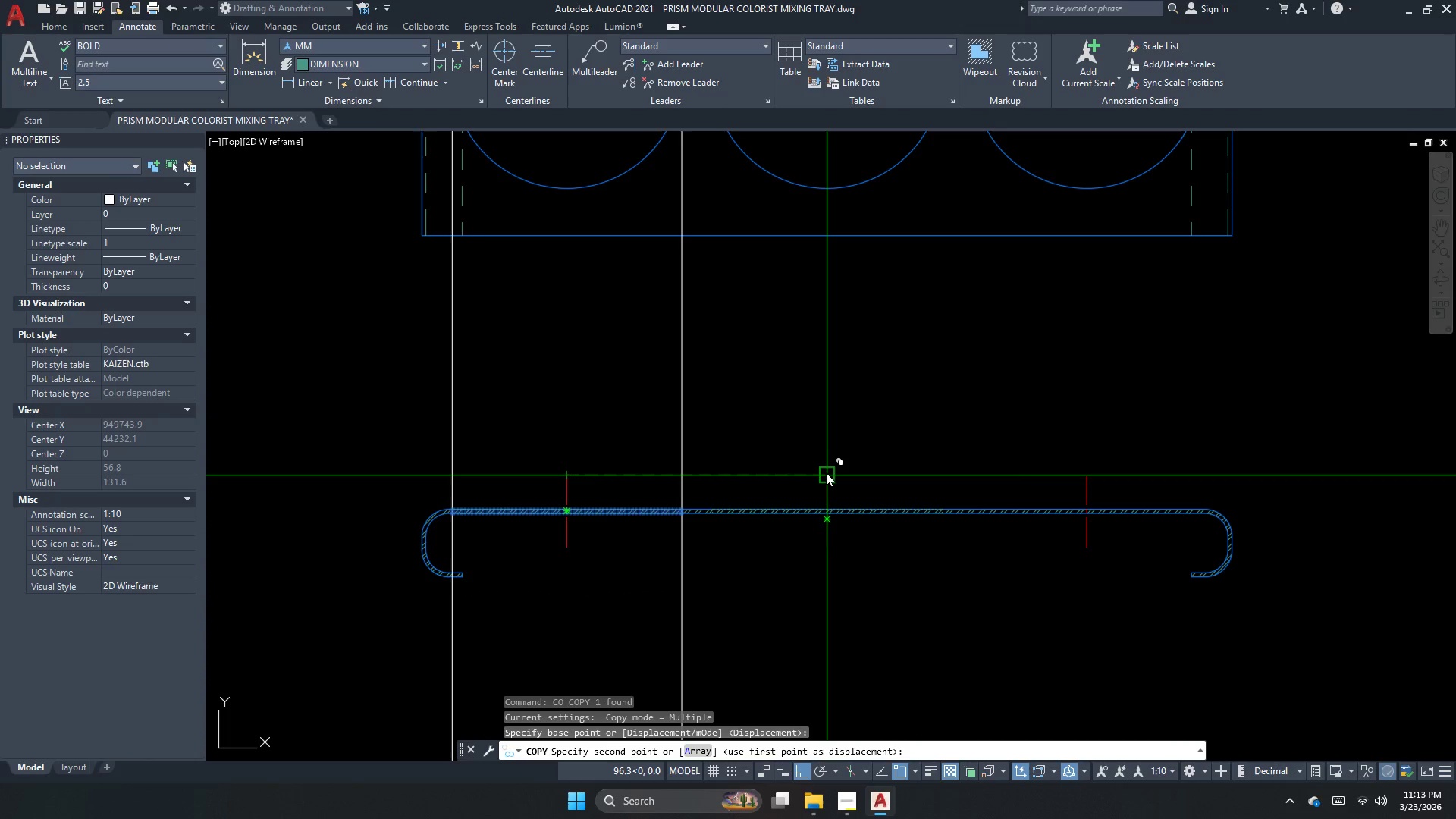 
left_click([826, 472])
 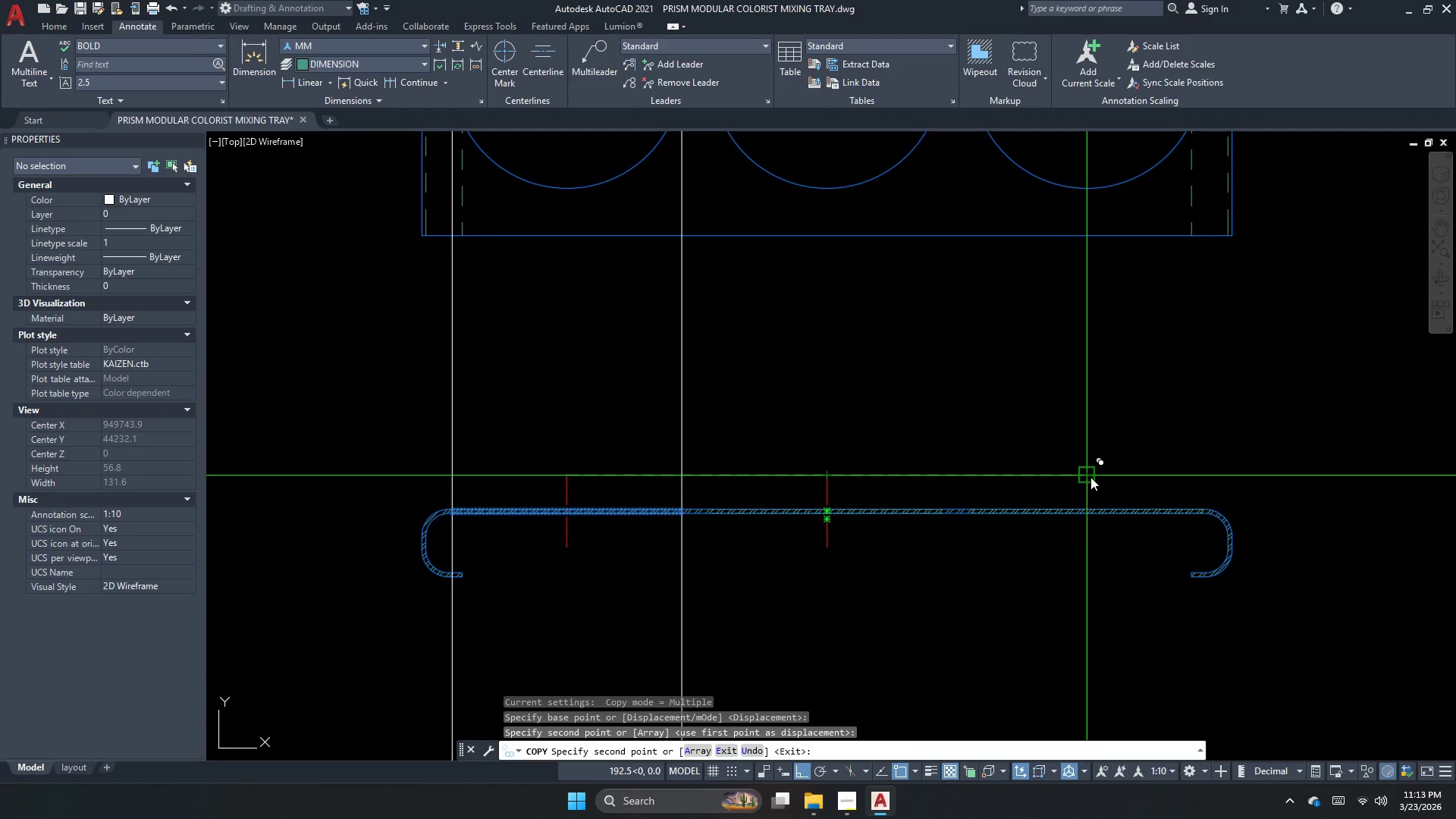 
left_click([1090, 477])
 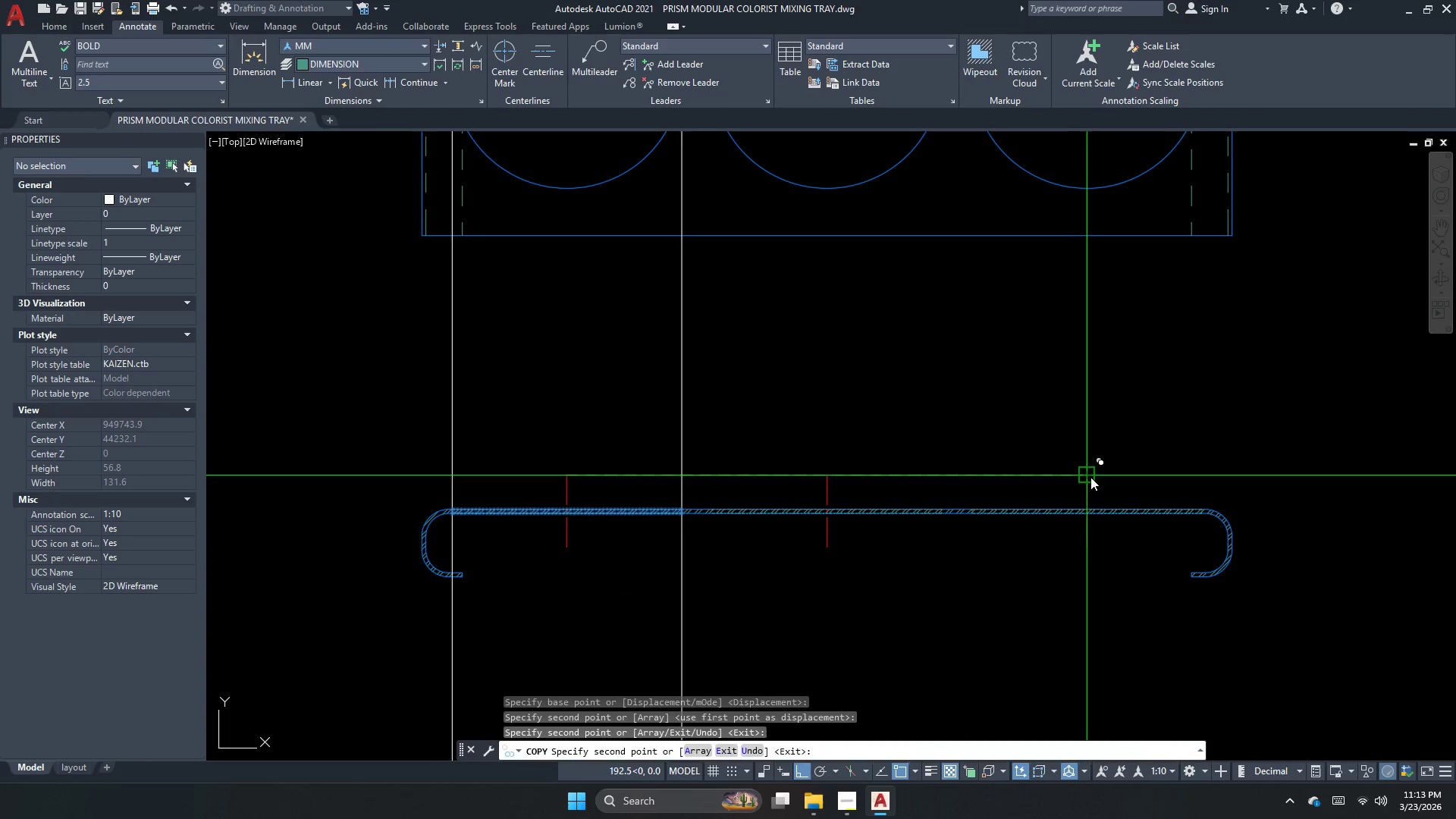 
key(Escape)
 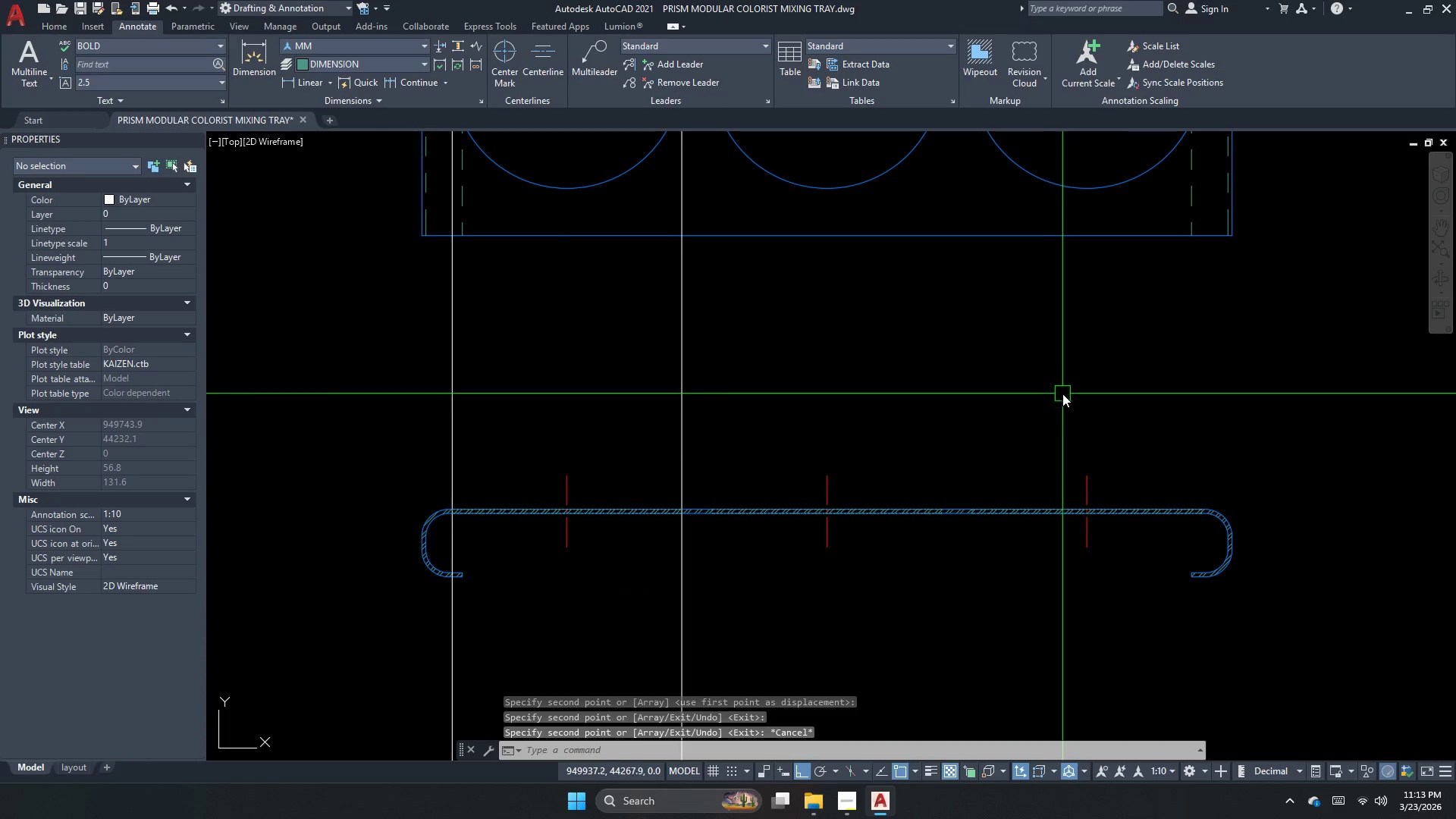 
left_click_drag(start_coordinate=[1062, 394], to_coordinate=[908, 394])
 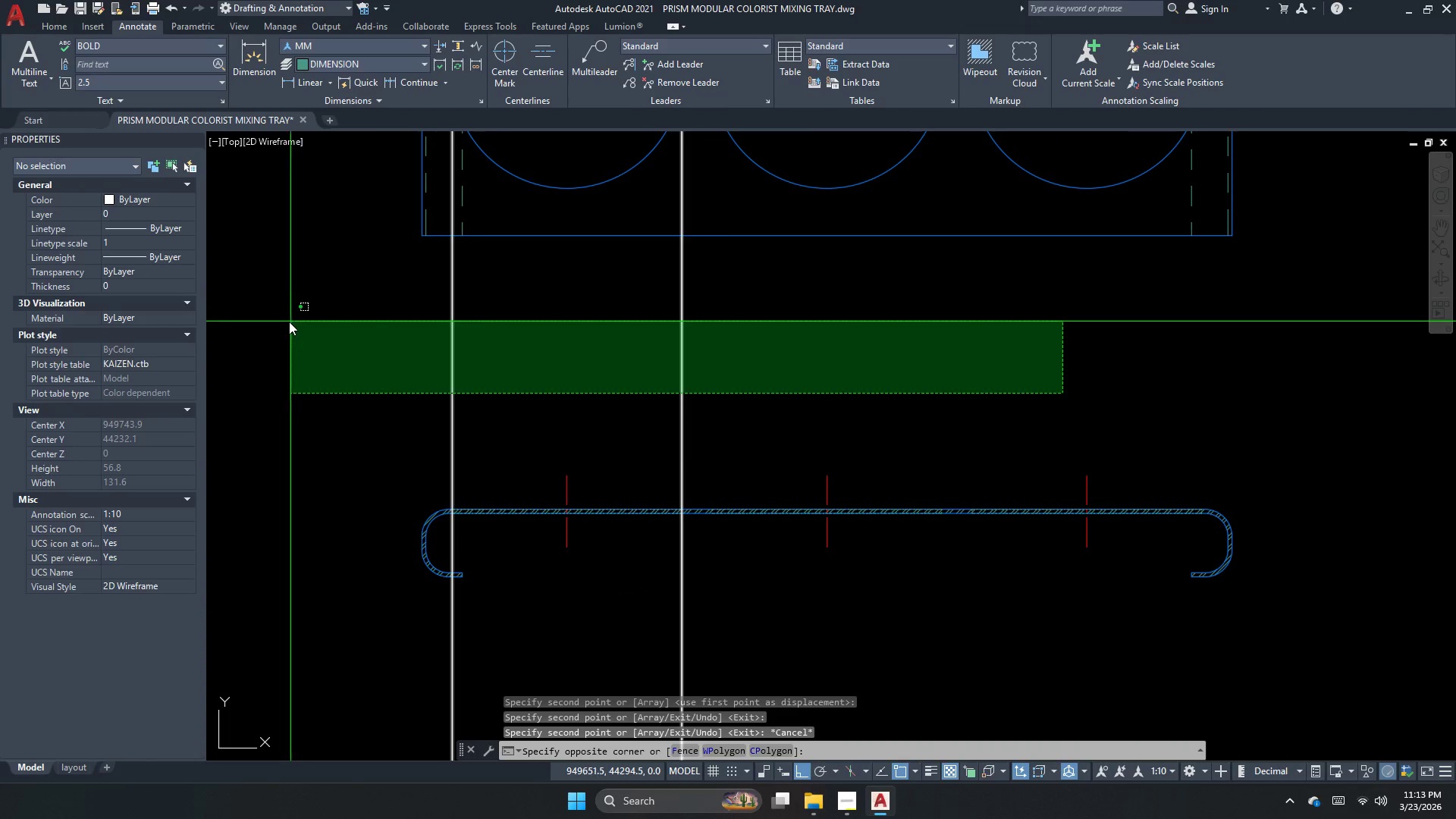 
triple_click([288, 322])
 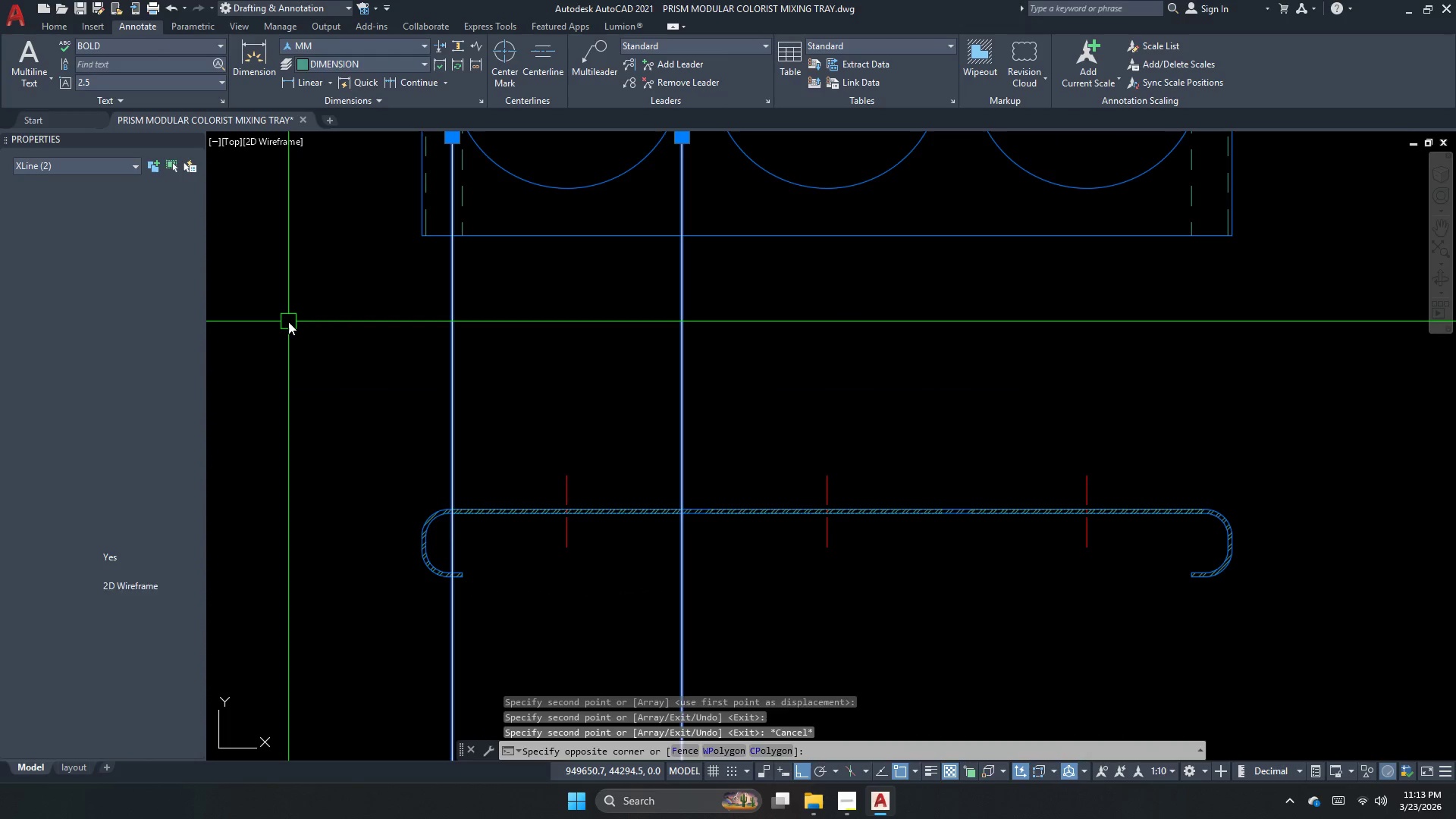 
key(E)
 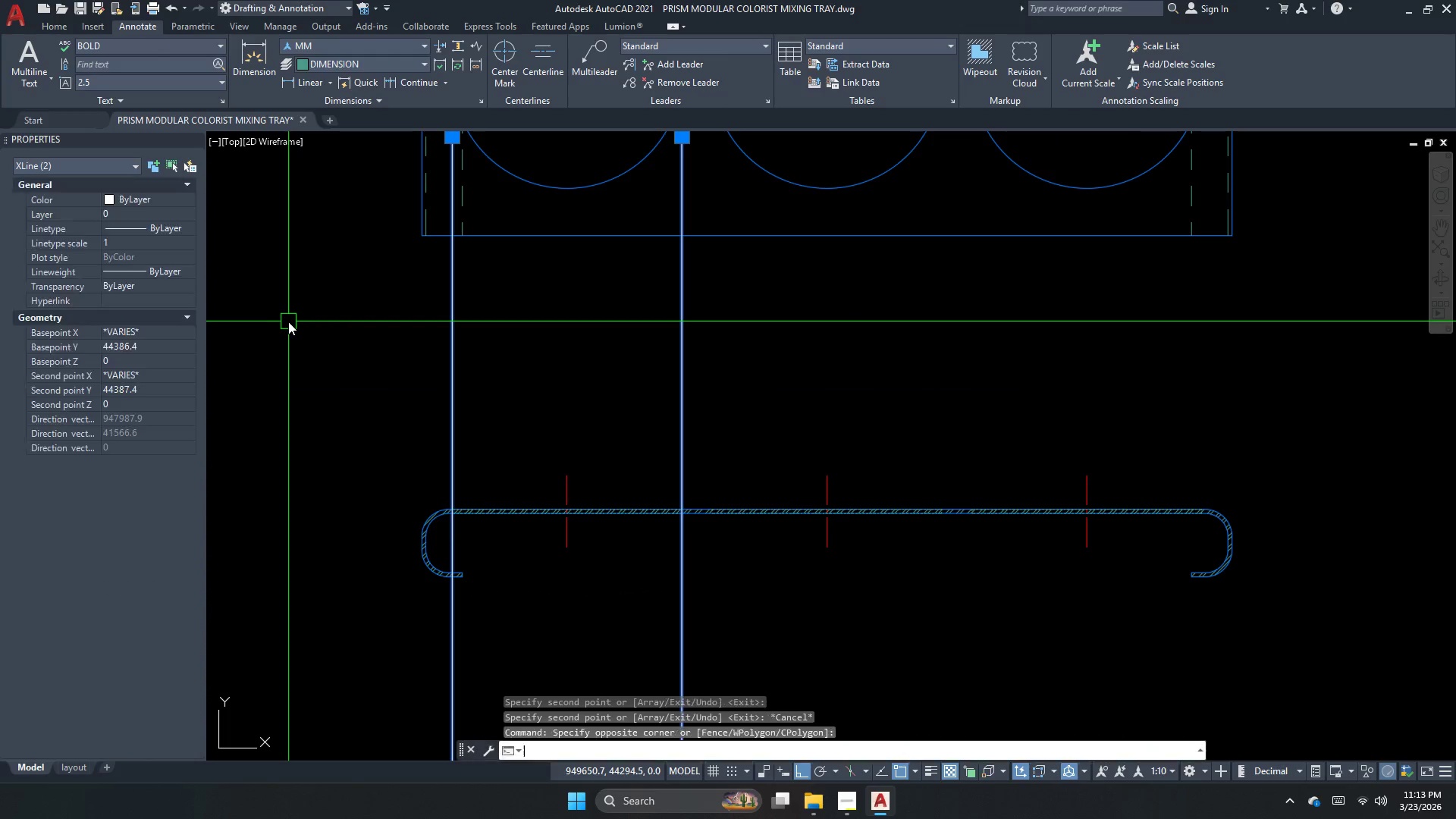 
key(Space)
 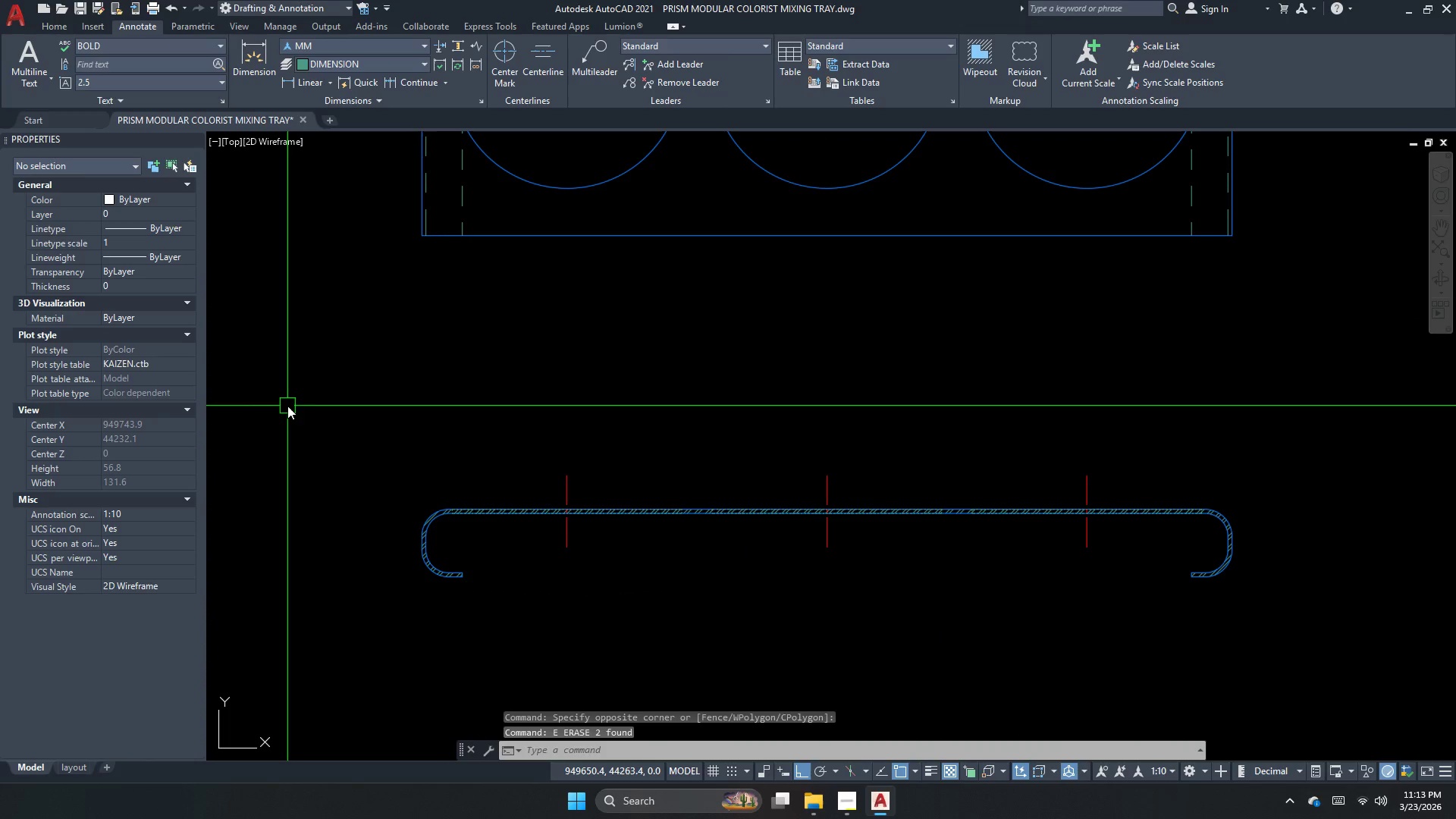 
scroll: coordinate [566, 316], scroll_direction: down, amount: 1.0
 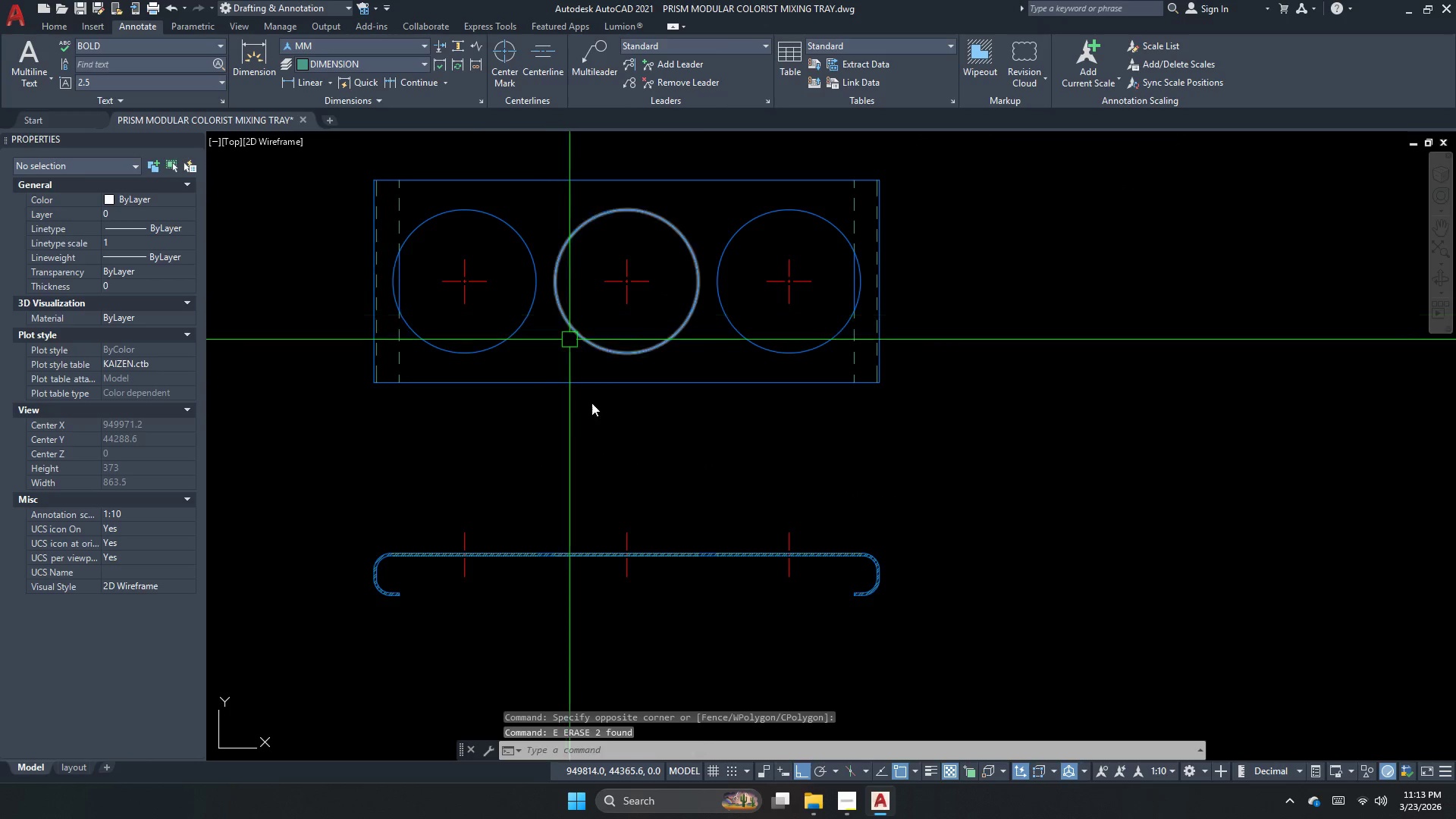 
key(Escape)
 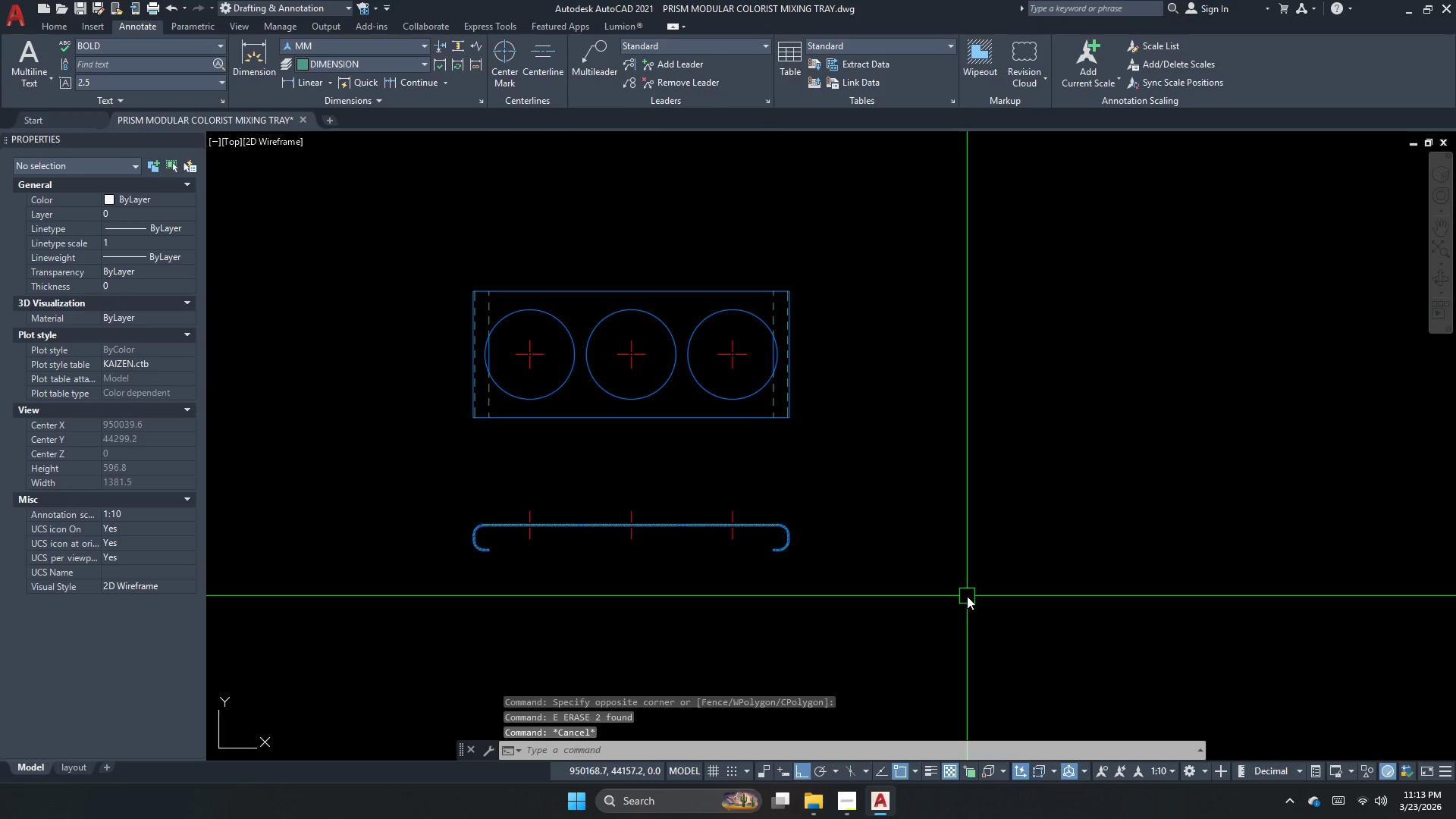 
scroll: coordinate [638, 476], scroll_direction: down, amount: 1.0
 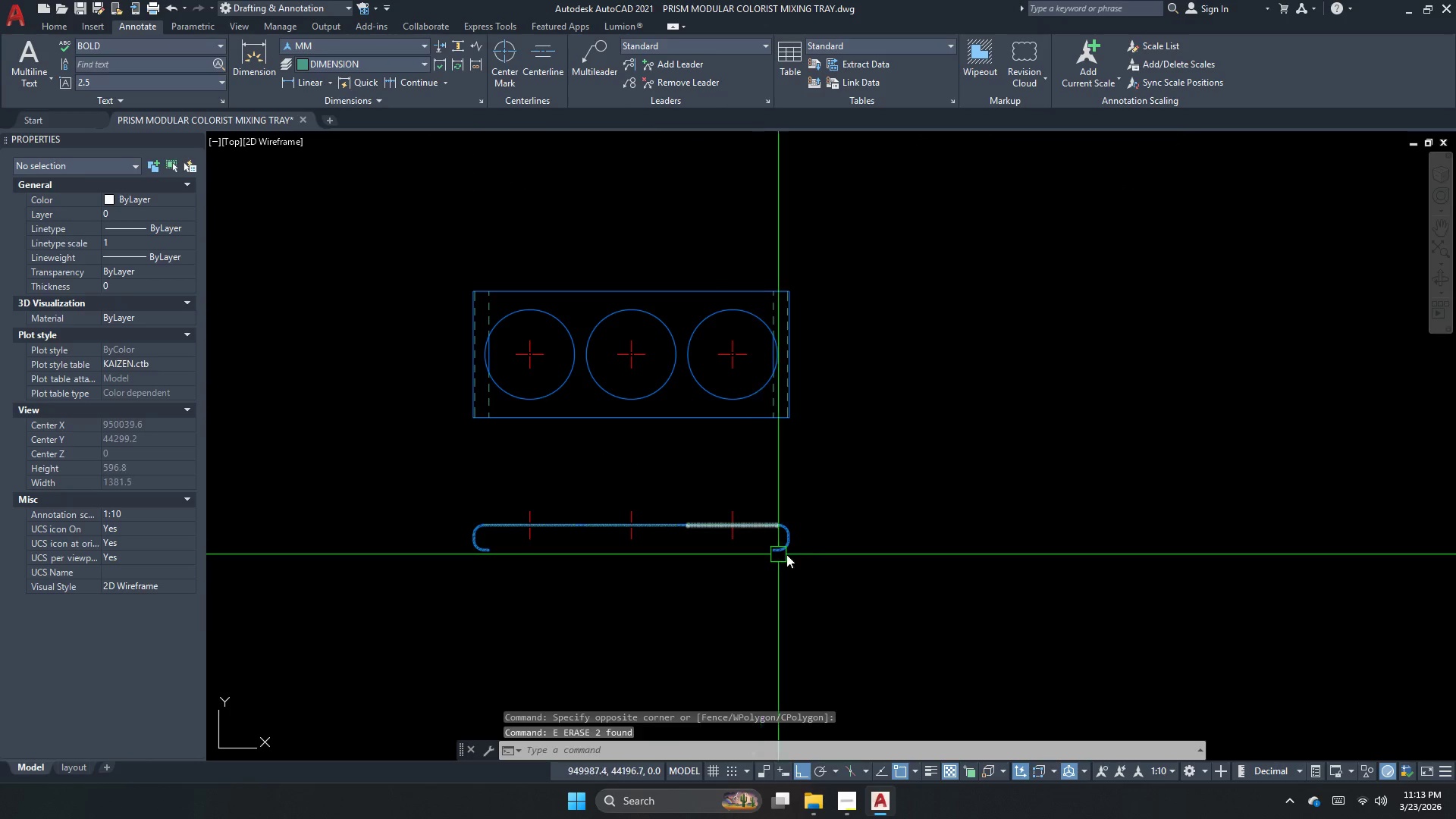 
left_click_drag(start_coordinate=[952, 595], to_coordinate=[879, 555])
 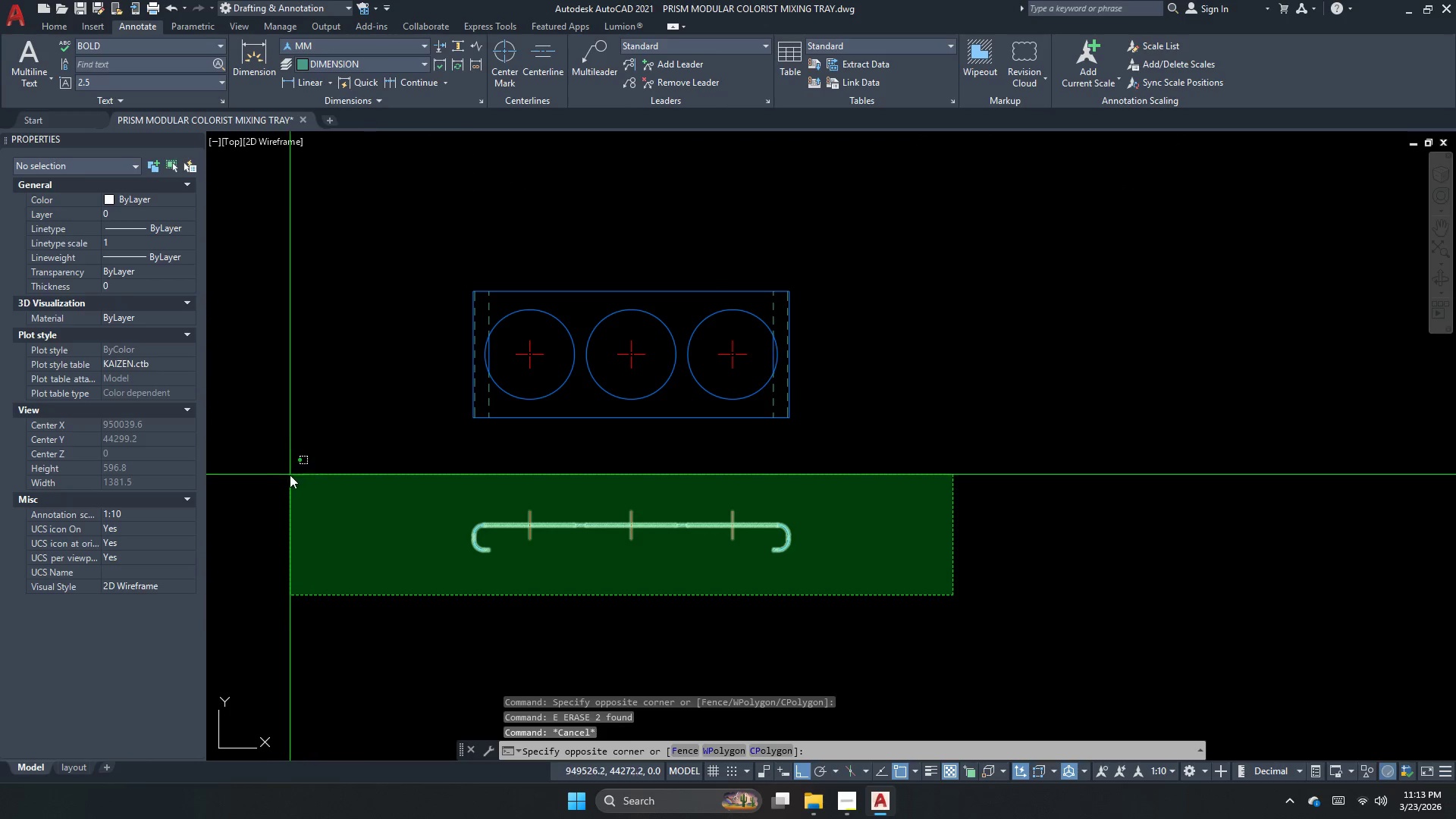 
left_click_drag(start_coordinate=[290, 475], to_coordinate=[321, 487])
 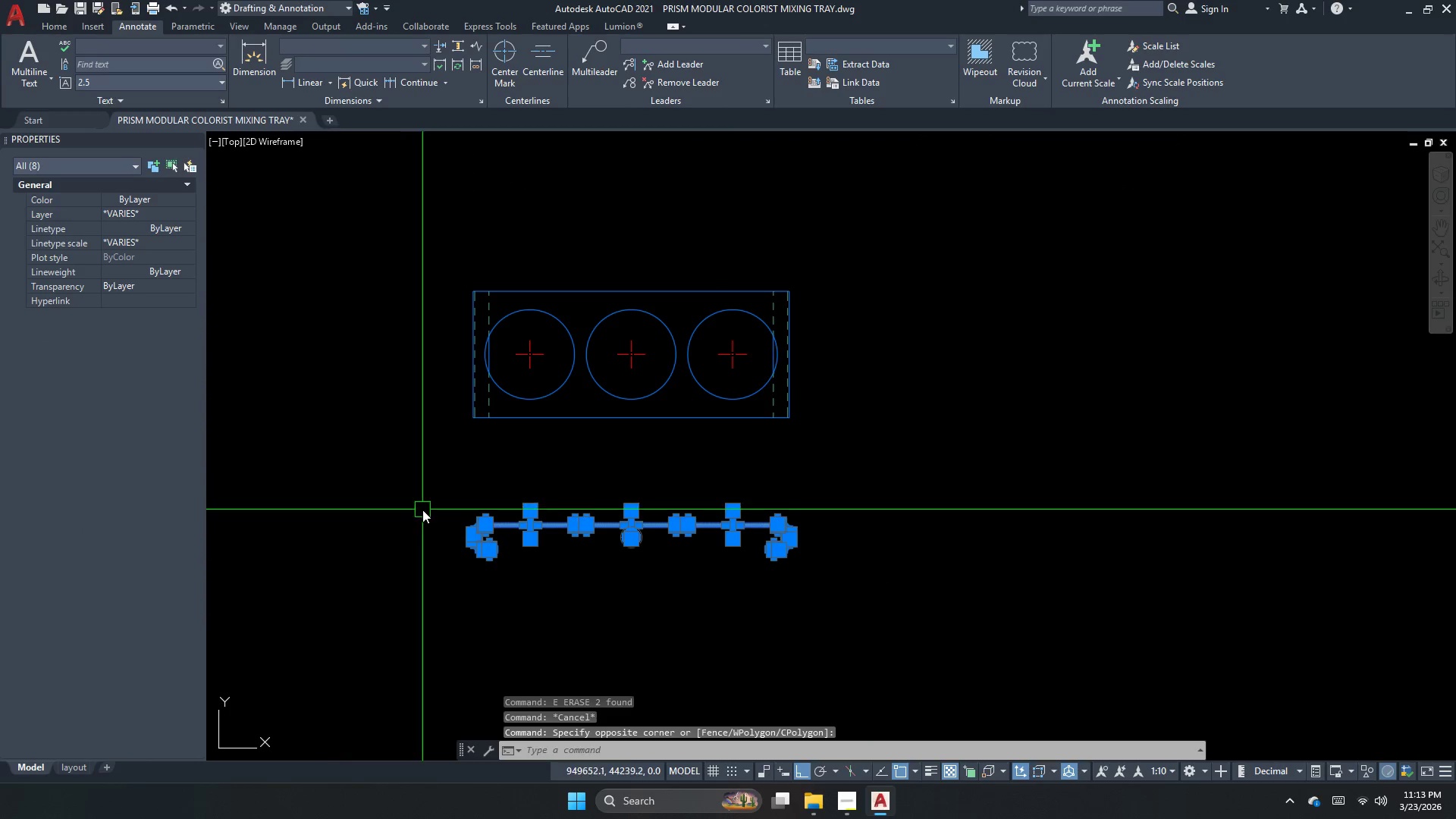 
key(Escape)
 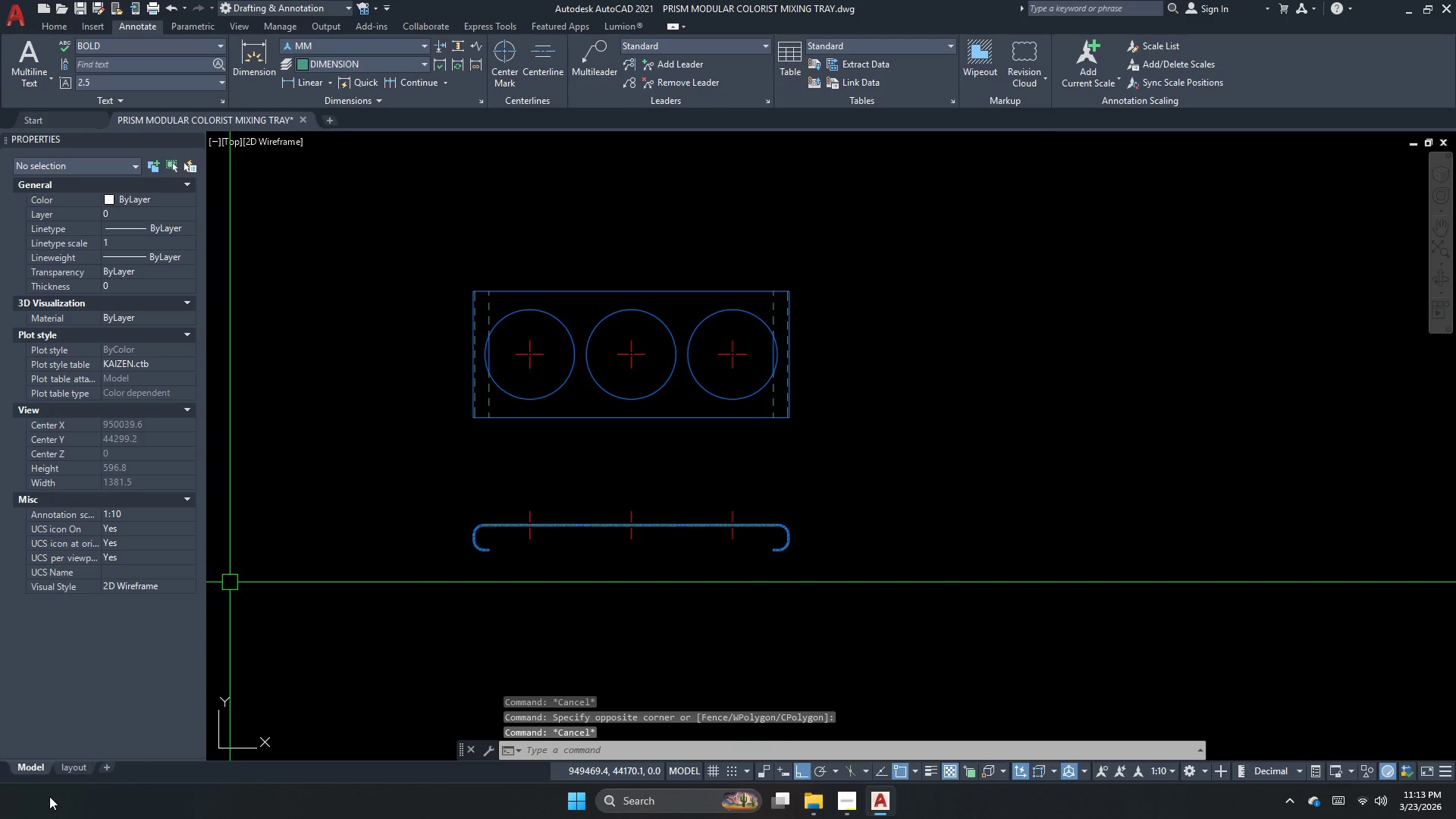 
mouse_move([103, 737])
 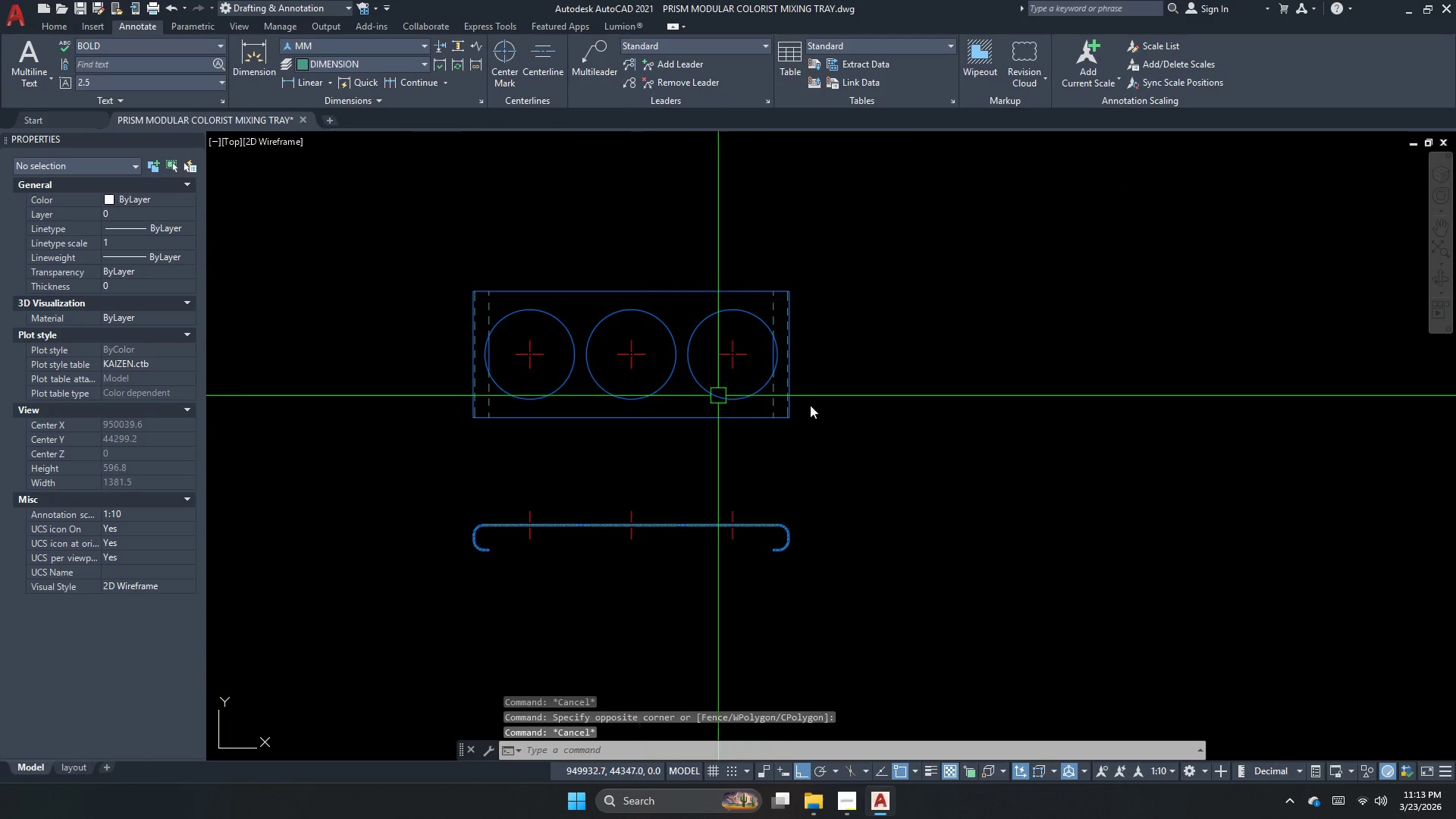 
key(Escape)
type(co )
 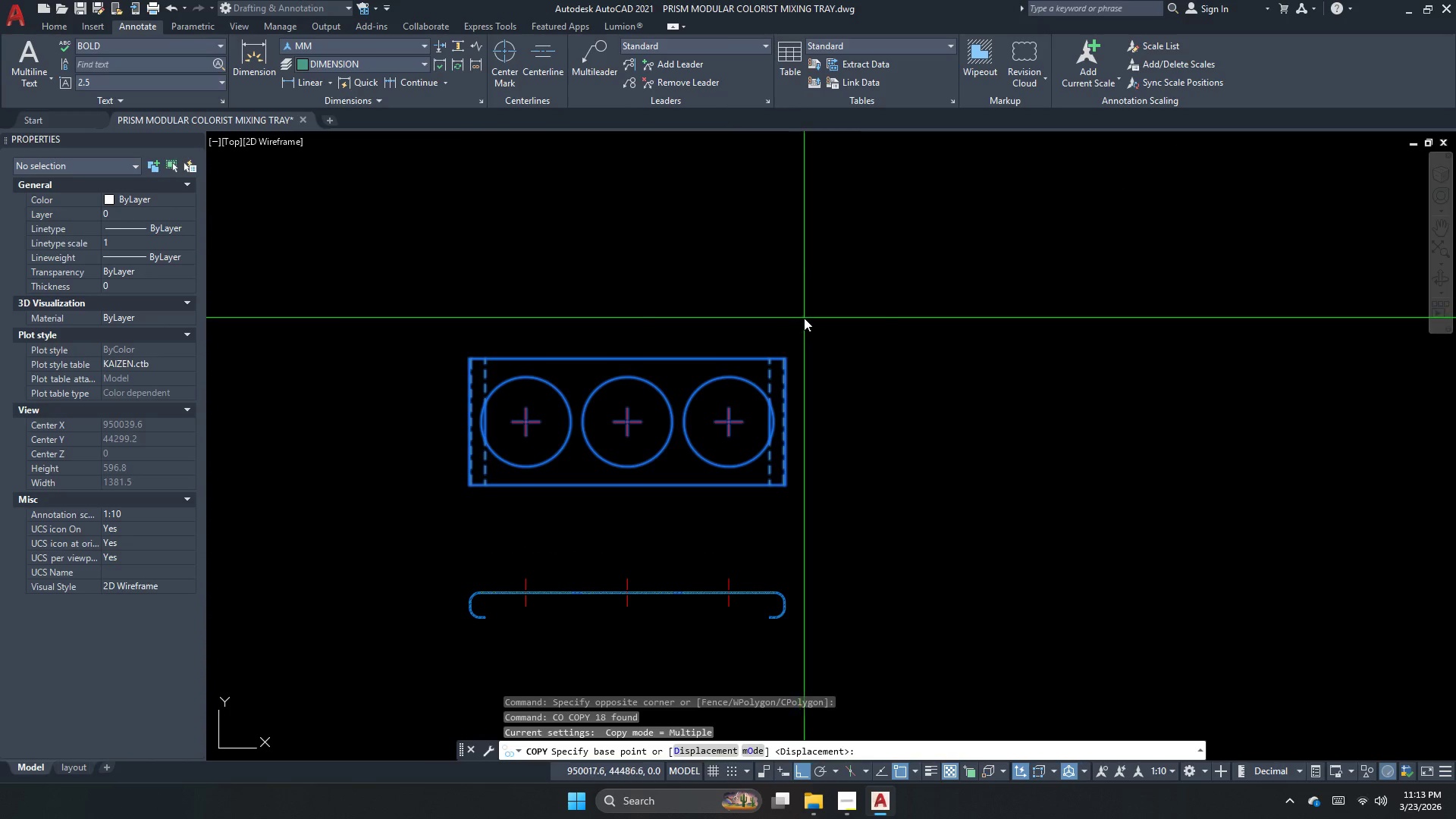 
left_click_drag(start_coordinate=[902, 447], to_coordinate=[821, 403])
 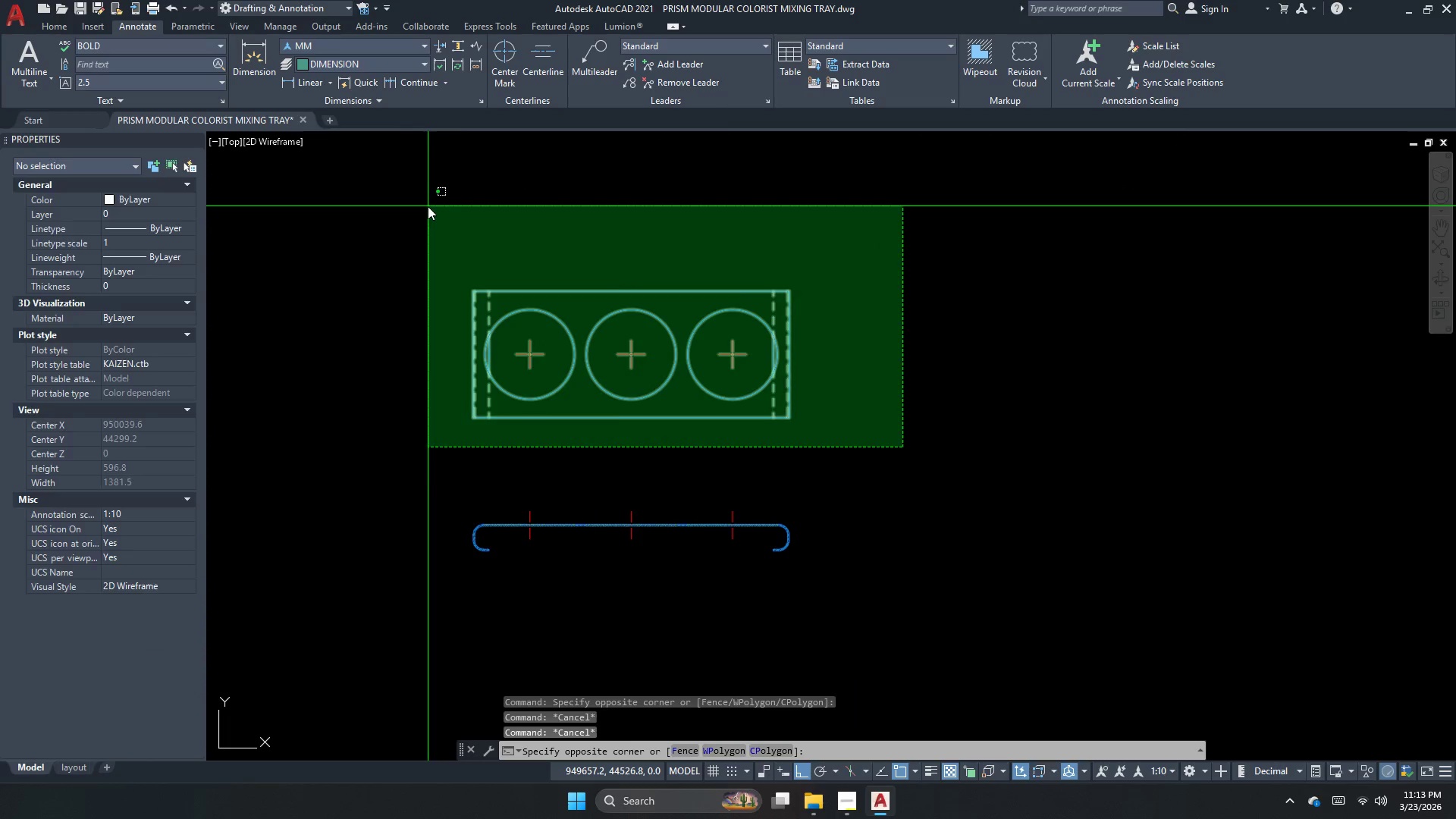 
left_click_drag(start_coordinate=[428, 206], to_coordinate=[469, 218])
 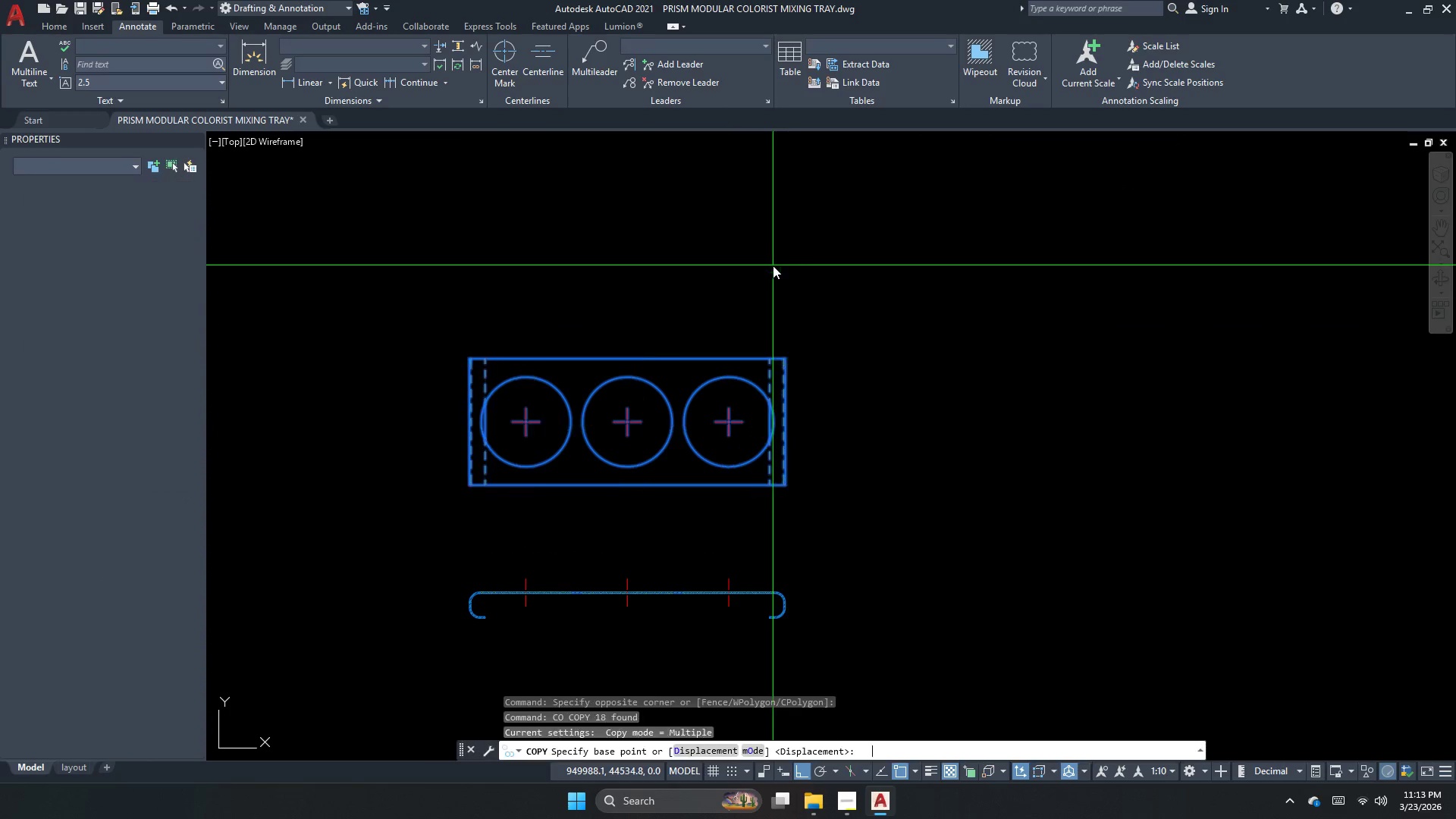 
left_click_drag(start_coordinate=[804, 318], to_coordinate=[806, 290])
 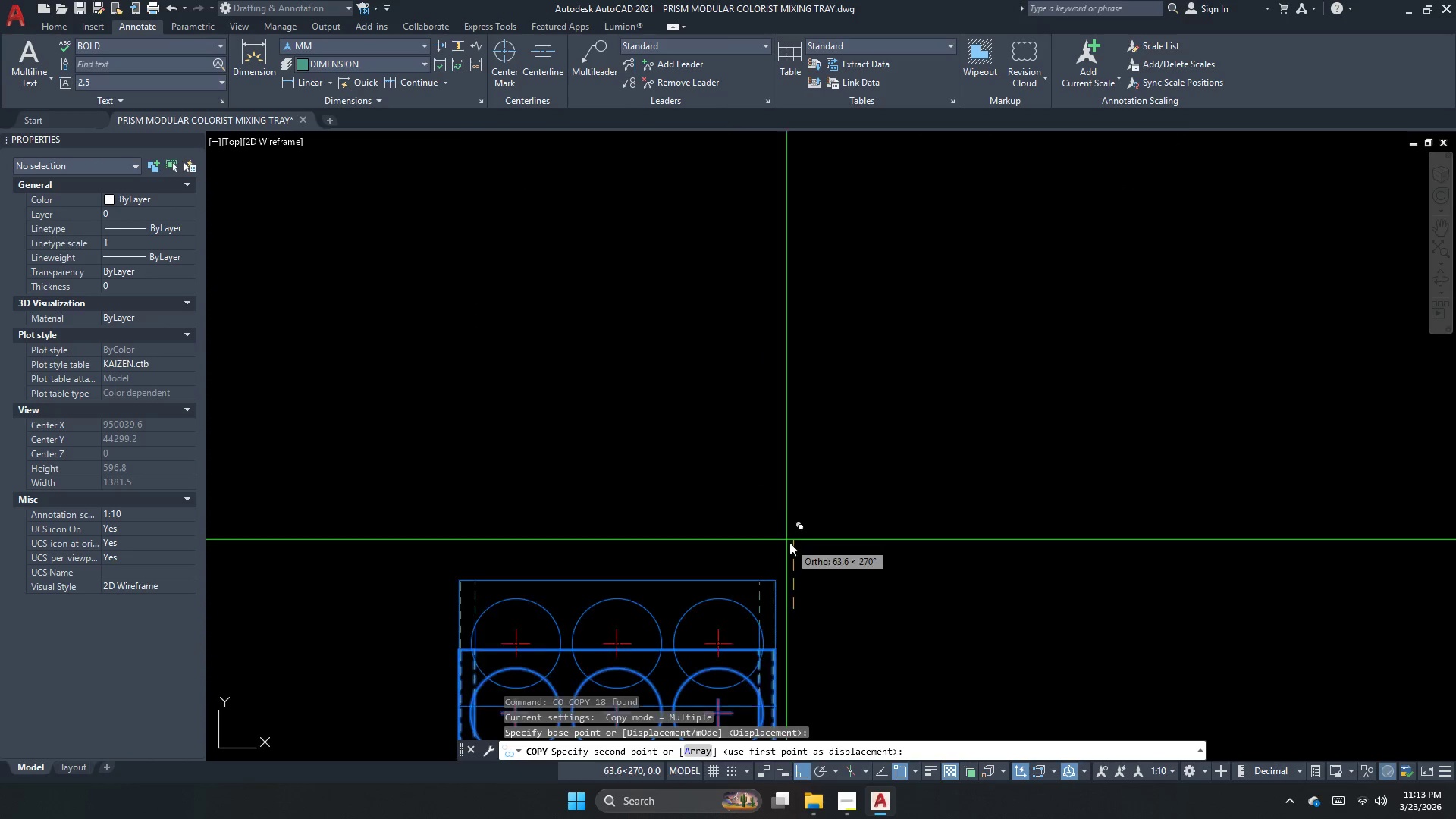 
scroll: coordinate [798, 422], scroll_direction: down, amount: 1.0
 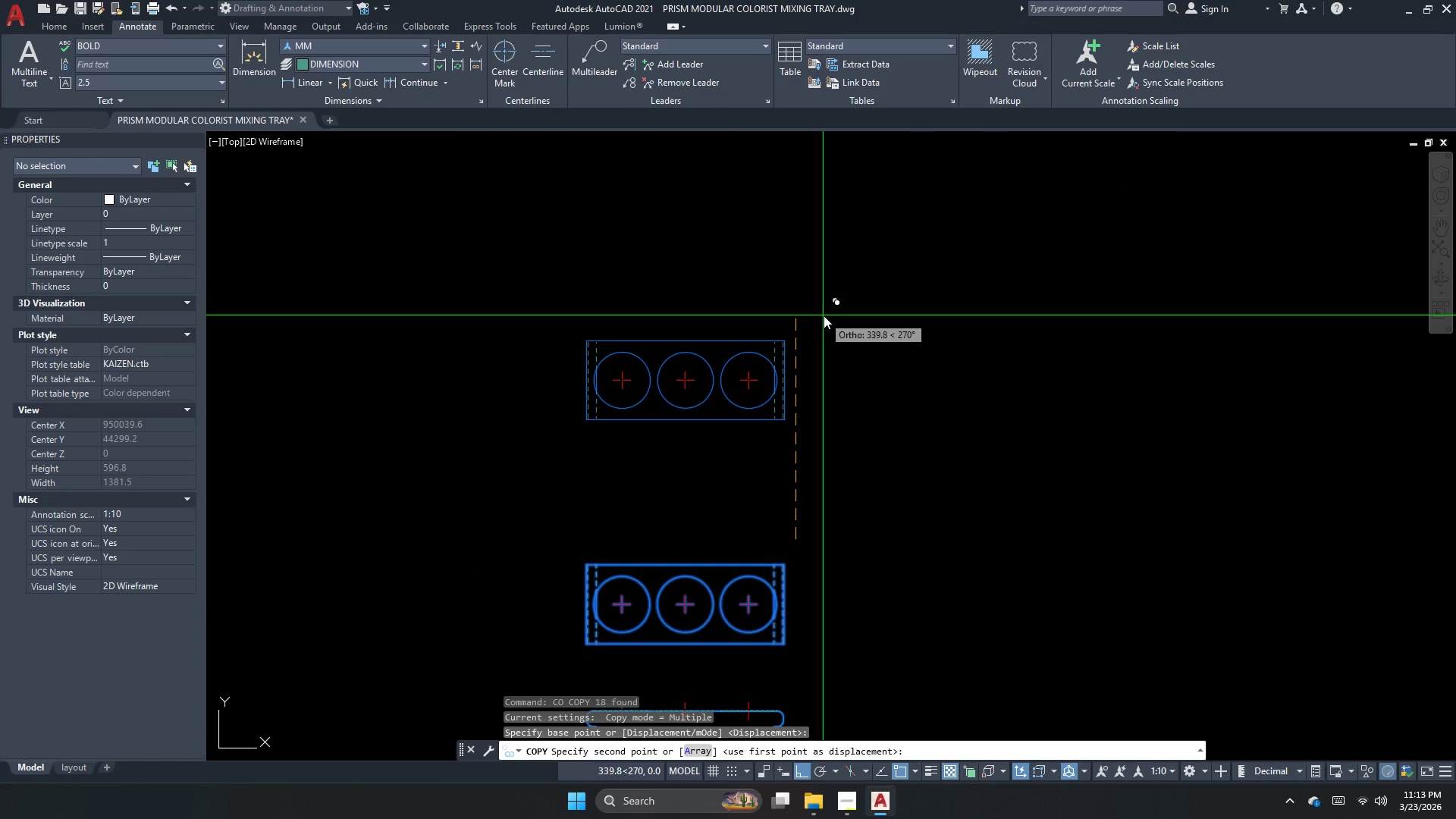 
left_click([824, 315])
 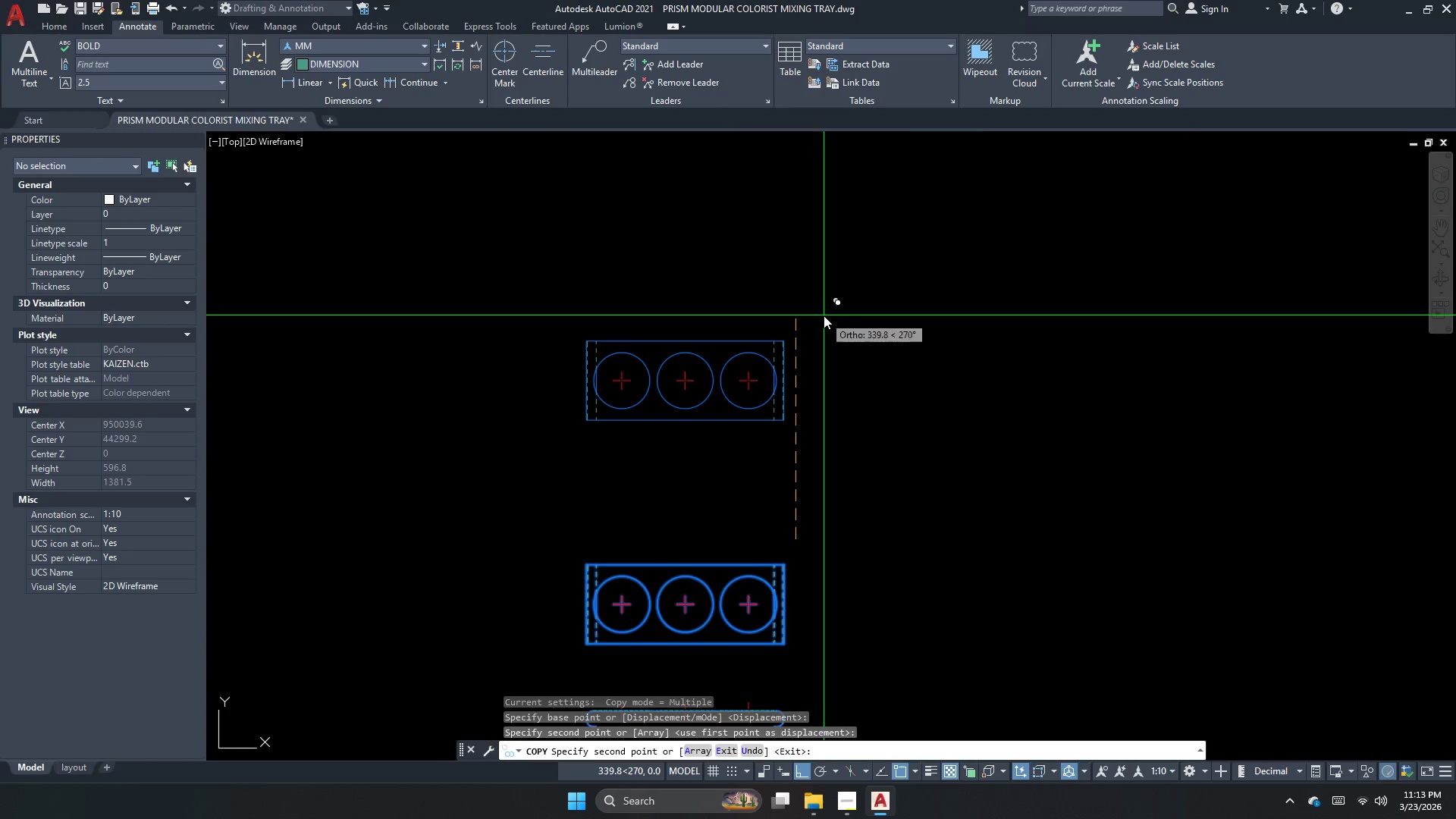 
key(Escape)
 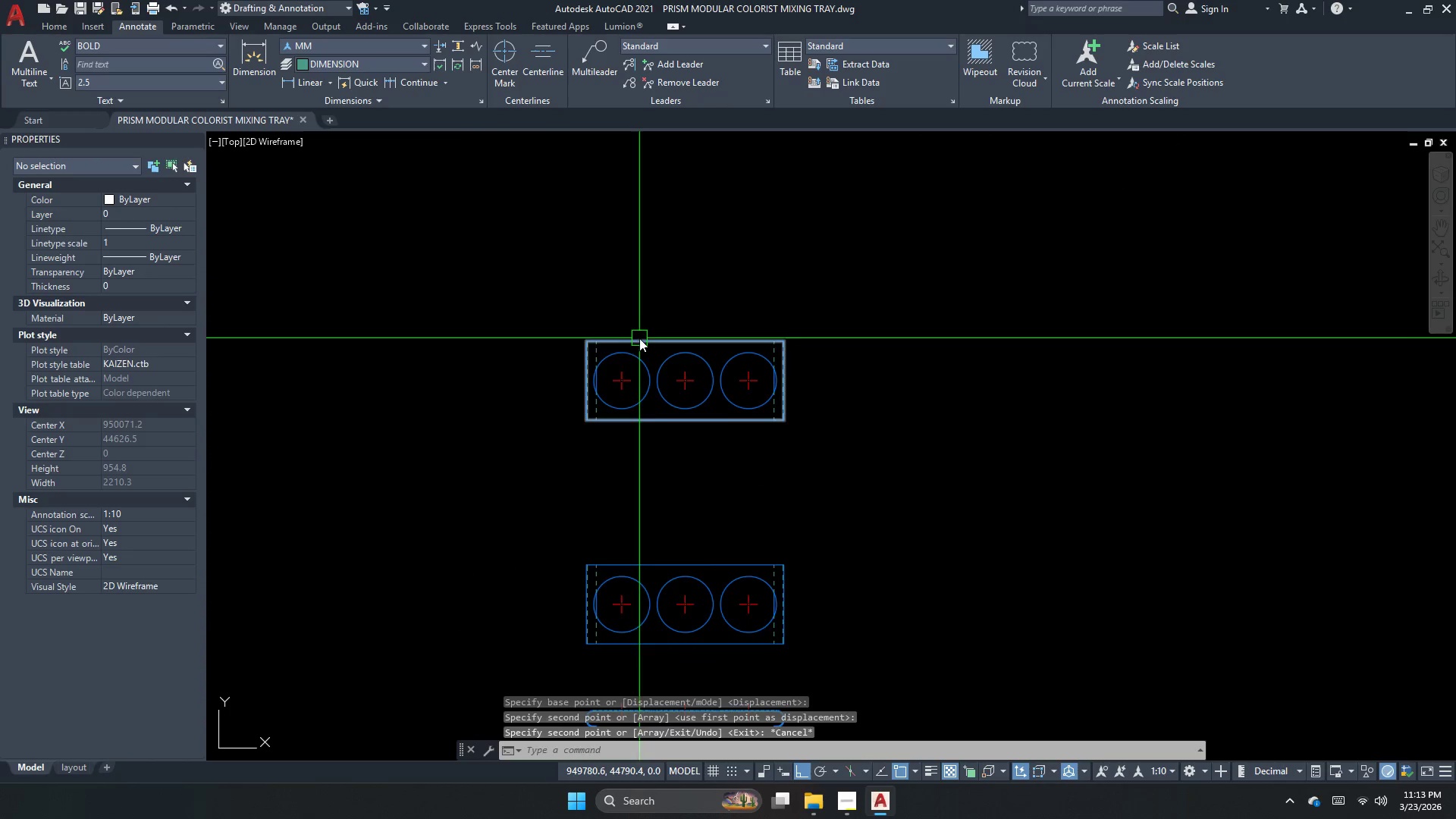 
scroll: coordinate [527, 440], scroll_direction: up, amount: 3.0
 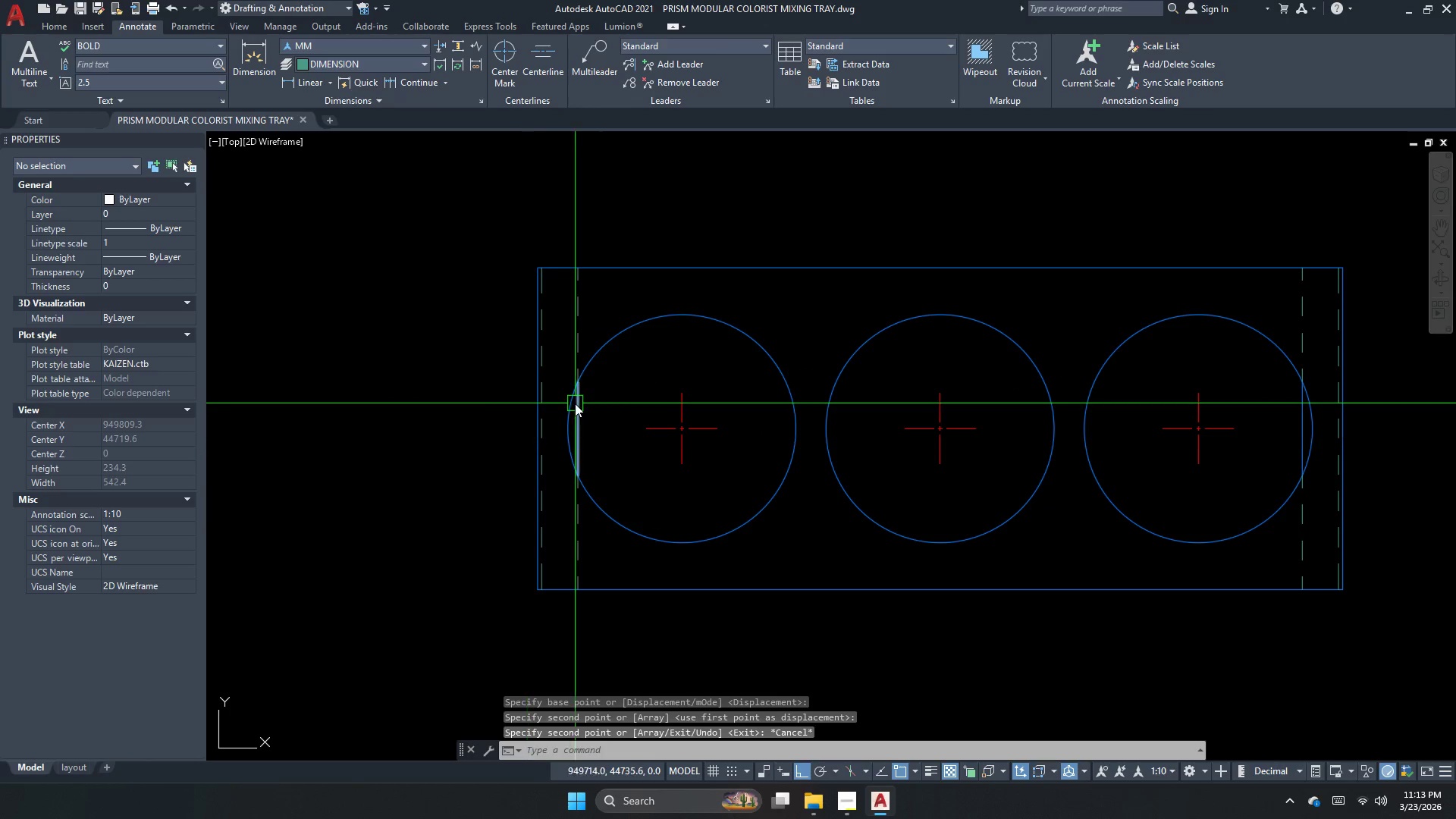 
left_click([572, 410])
 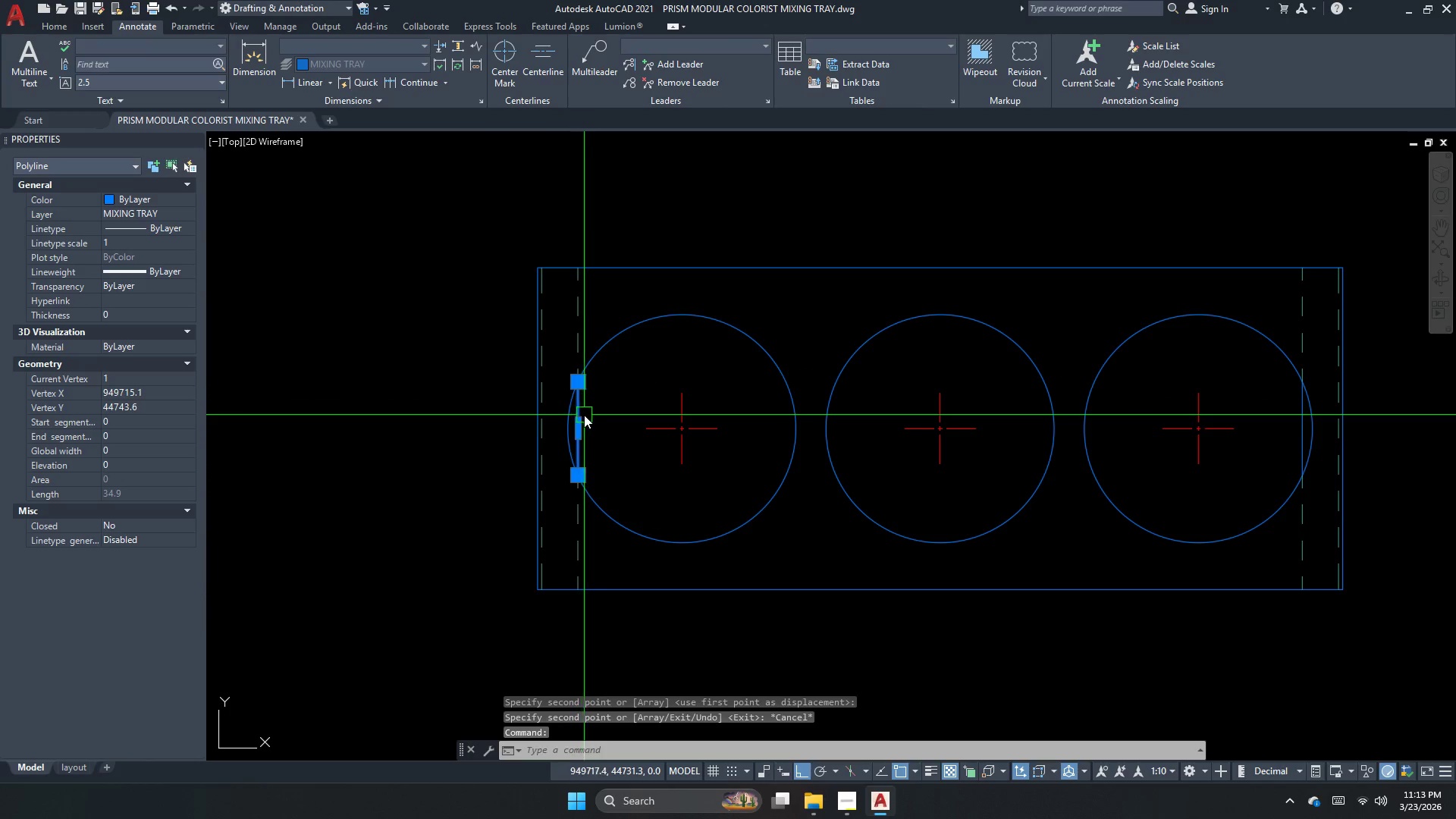 
key(E)
 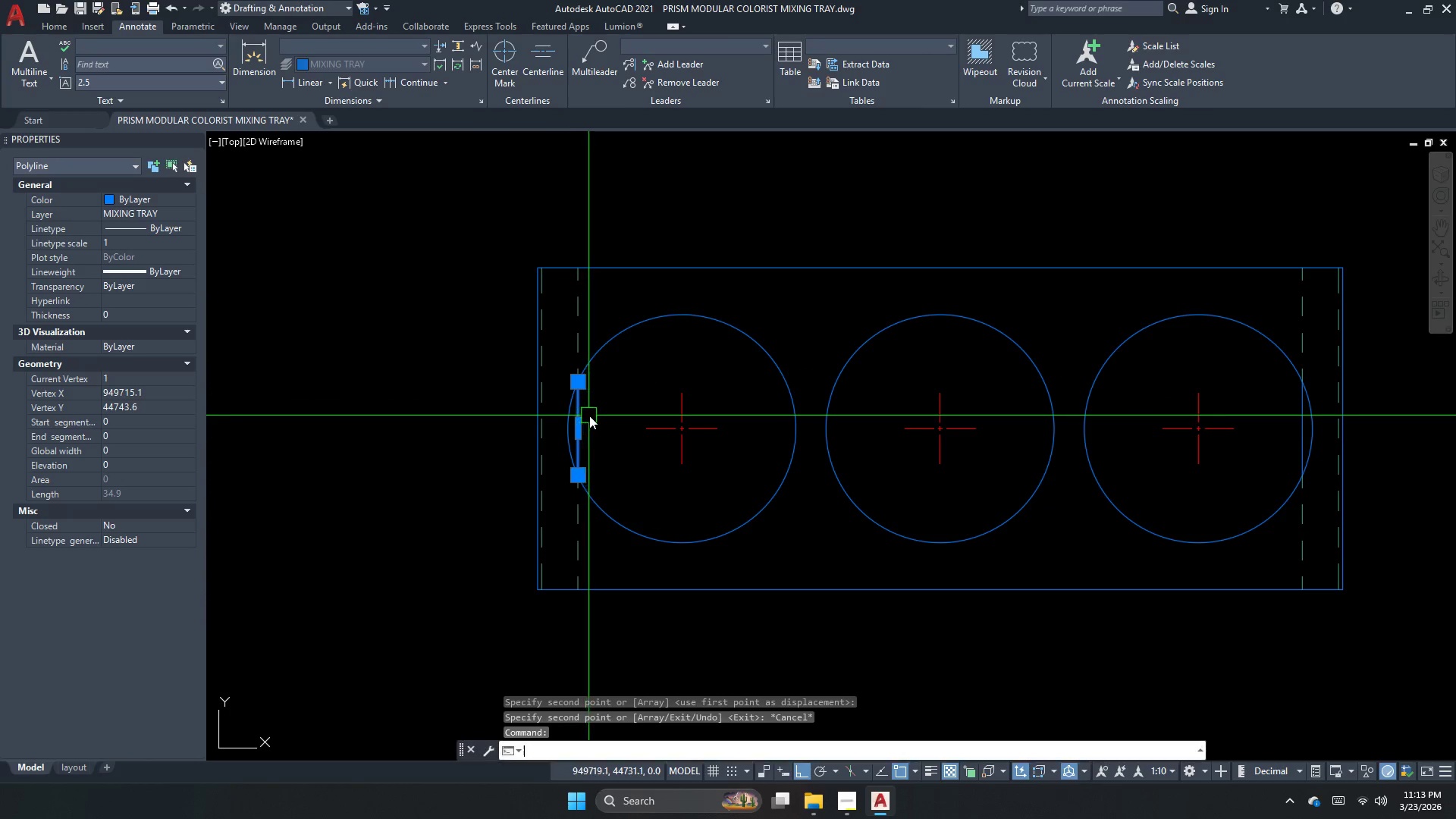 
key(Space)
 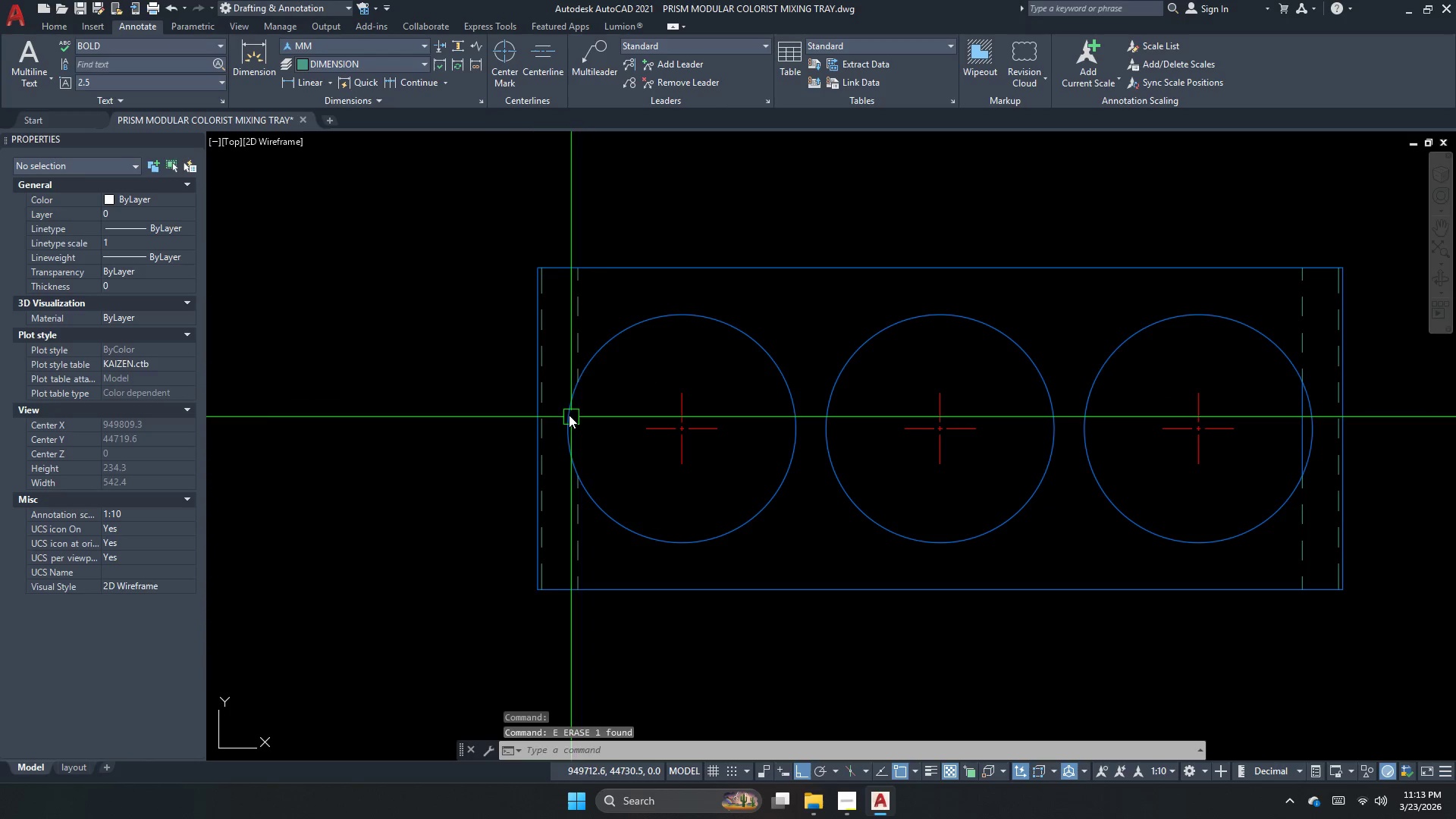 
key(Escape)
 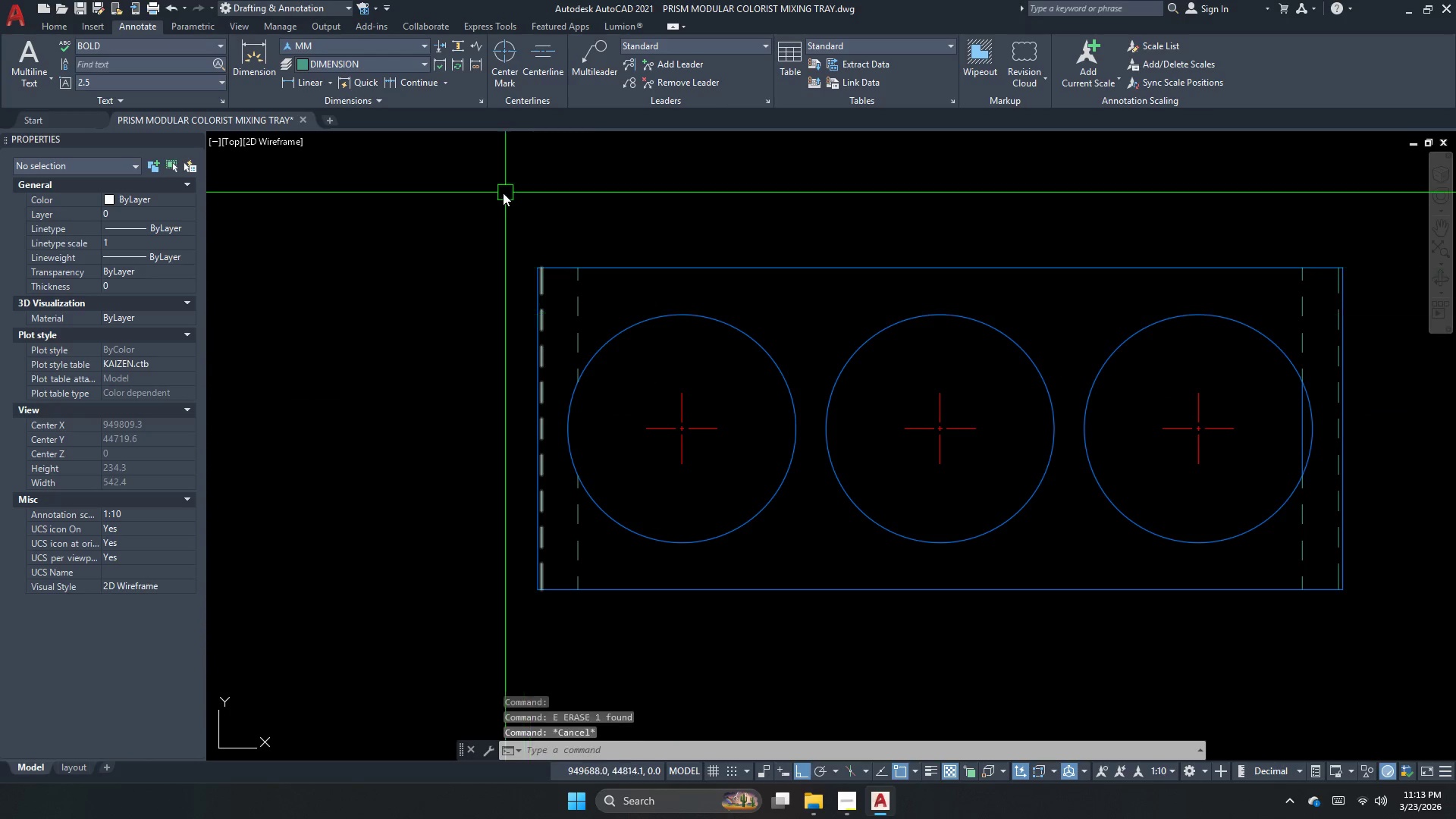 
left_click_drag(start_coordinate=[500, 193], to_coordinate=[545, 243])
 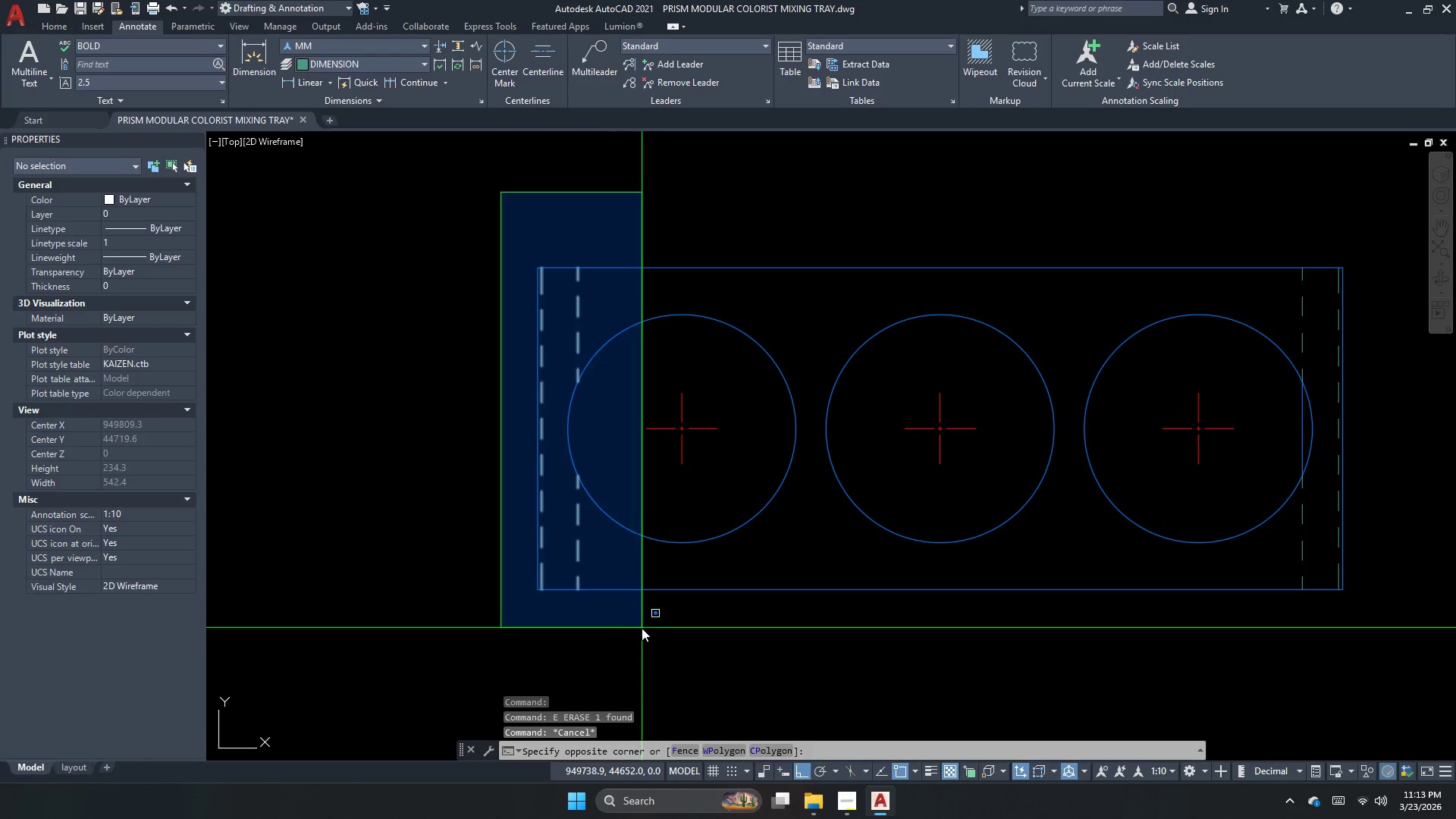 
key(Space)
 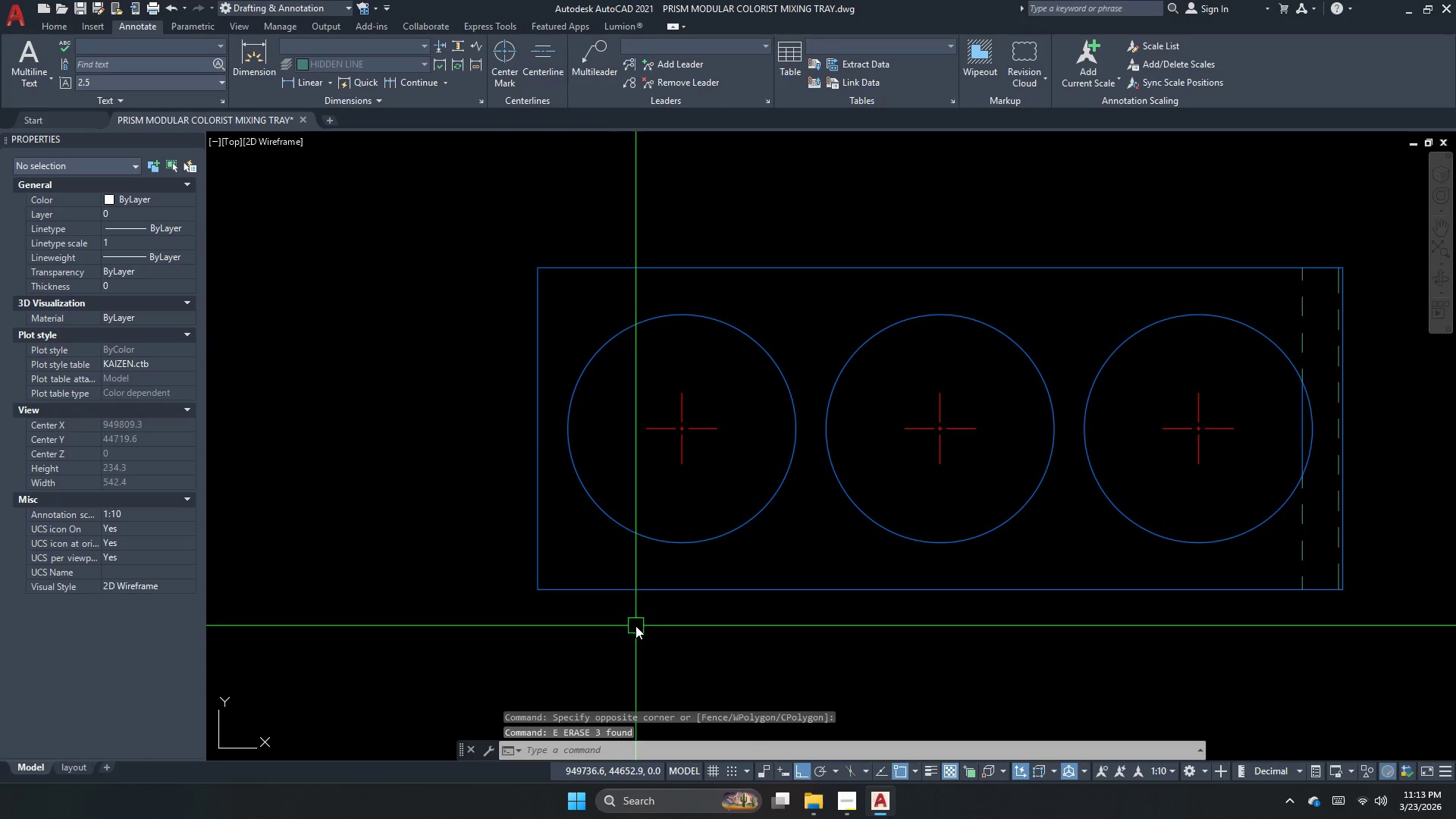 
key(Escape)
 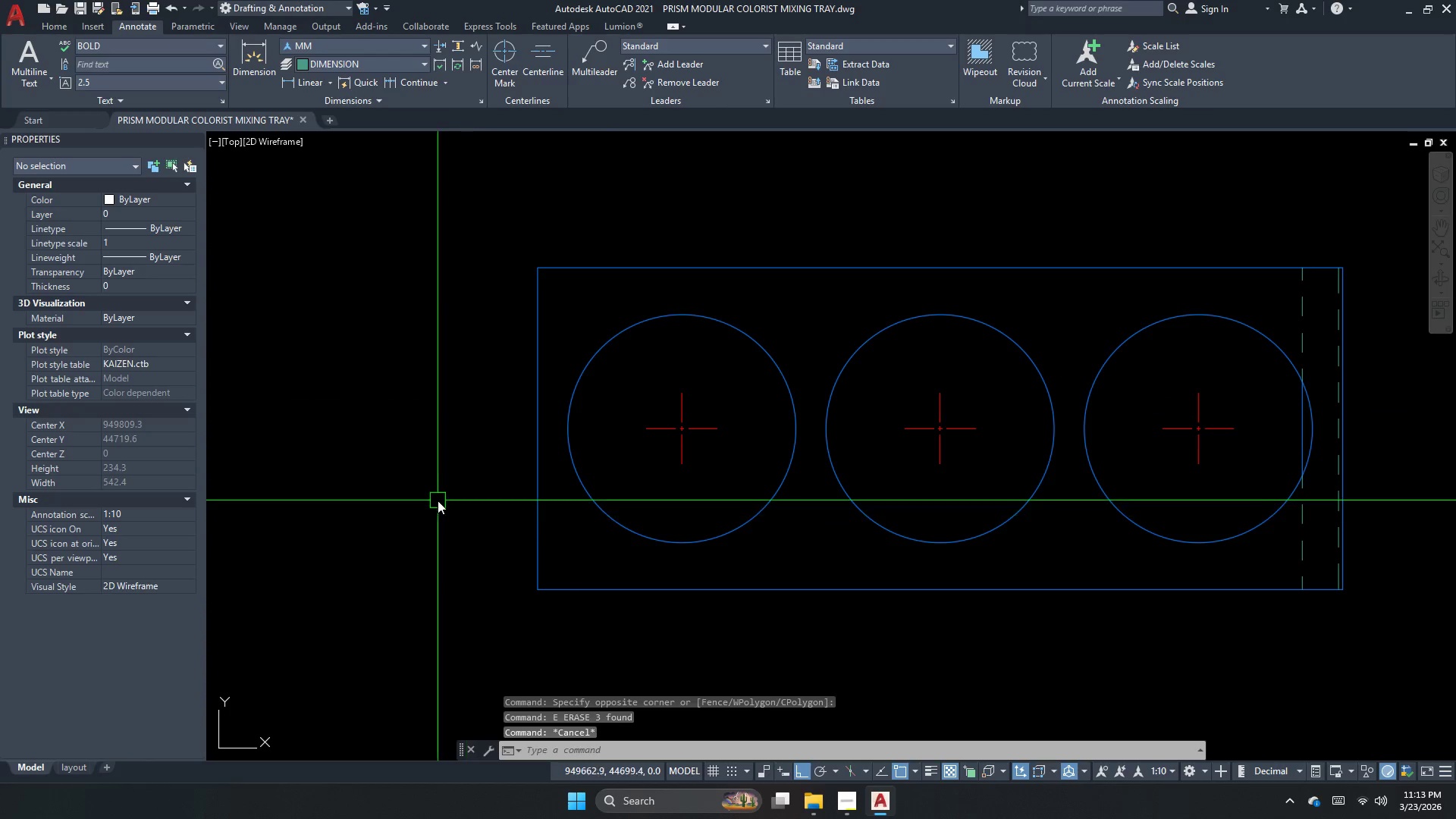 
key(P)
 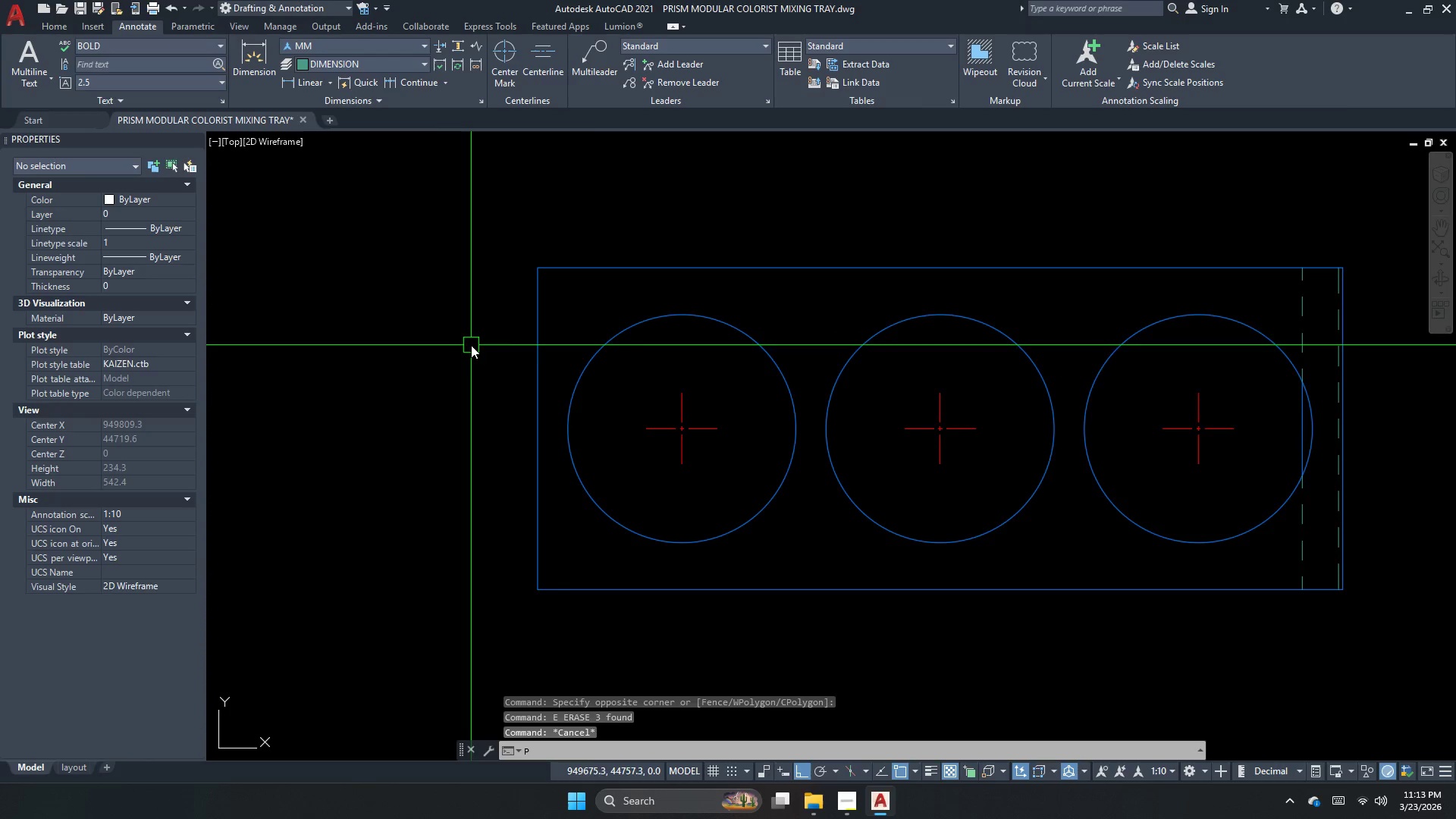 
key(Escape)
 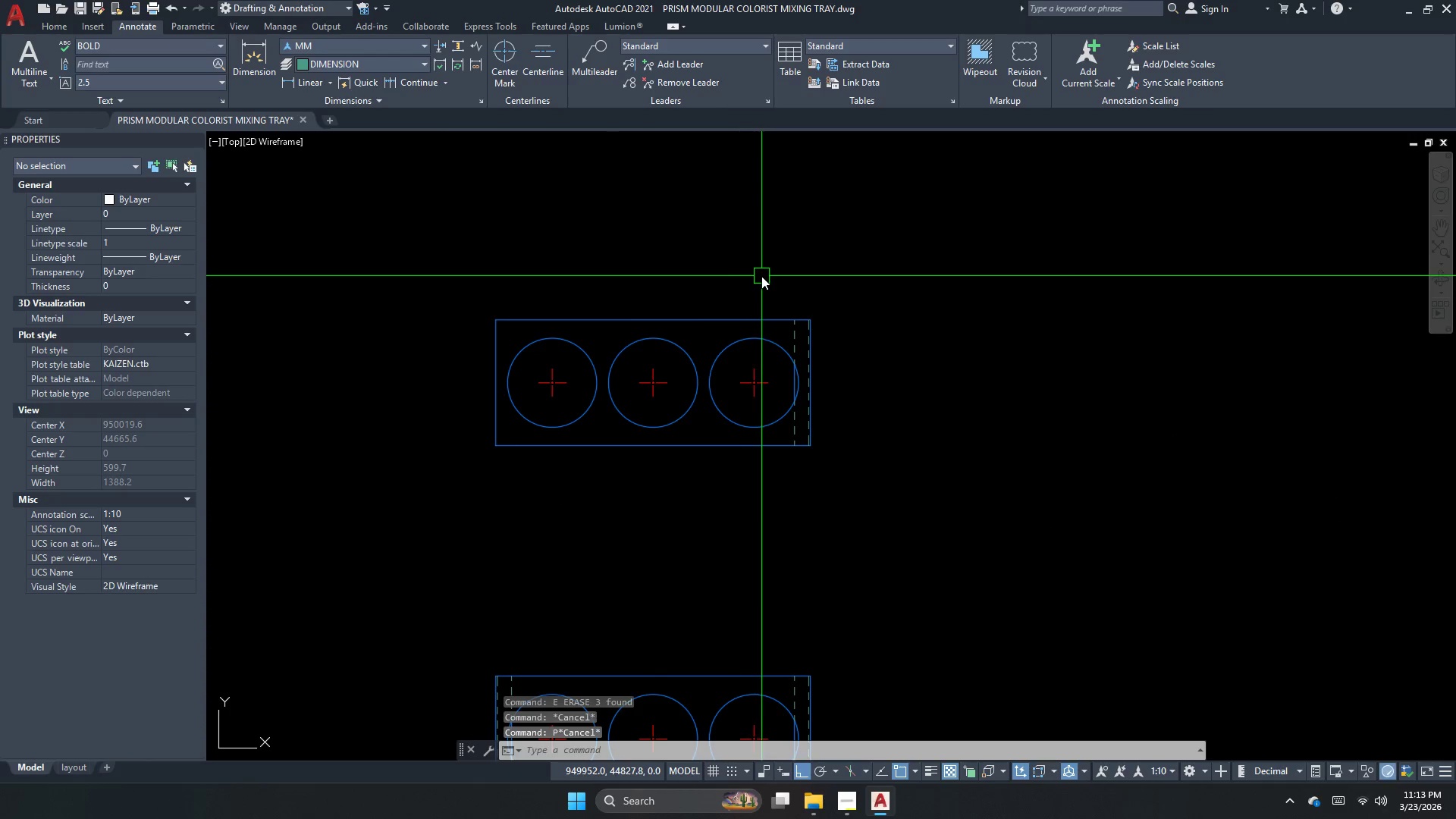 
scroll: coordinate [470, 353], scroll_direction: down, amount: 2.0
 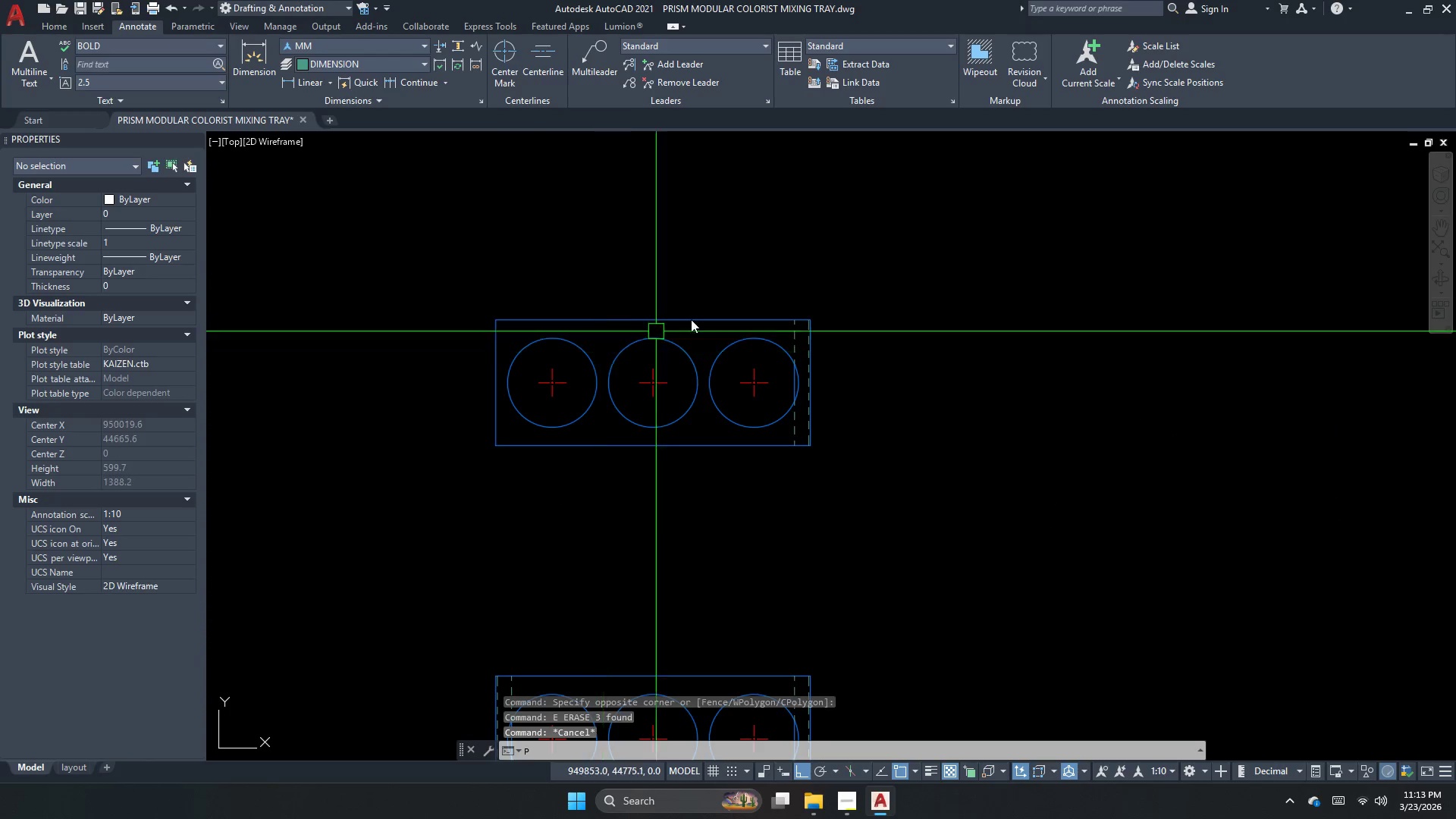 
left_click_drag(start_coordinate=[765, 278], to_coordinate=[776, 286])
 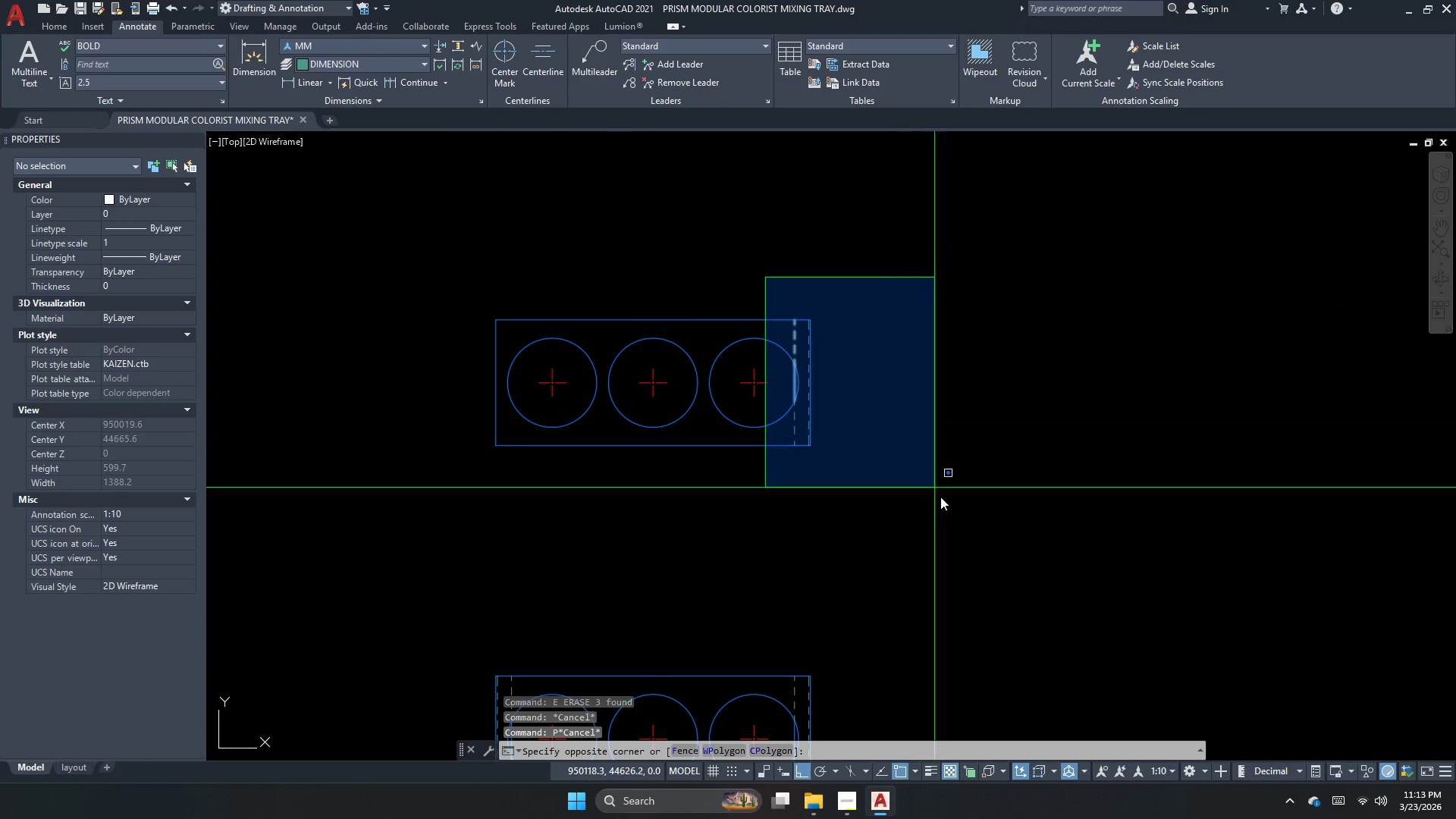 
double_click([949, 510])
 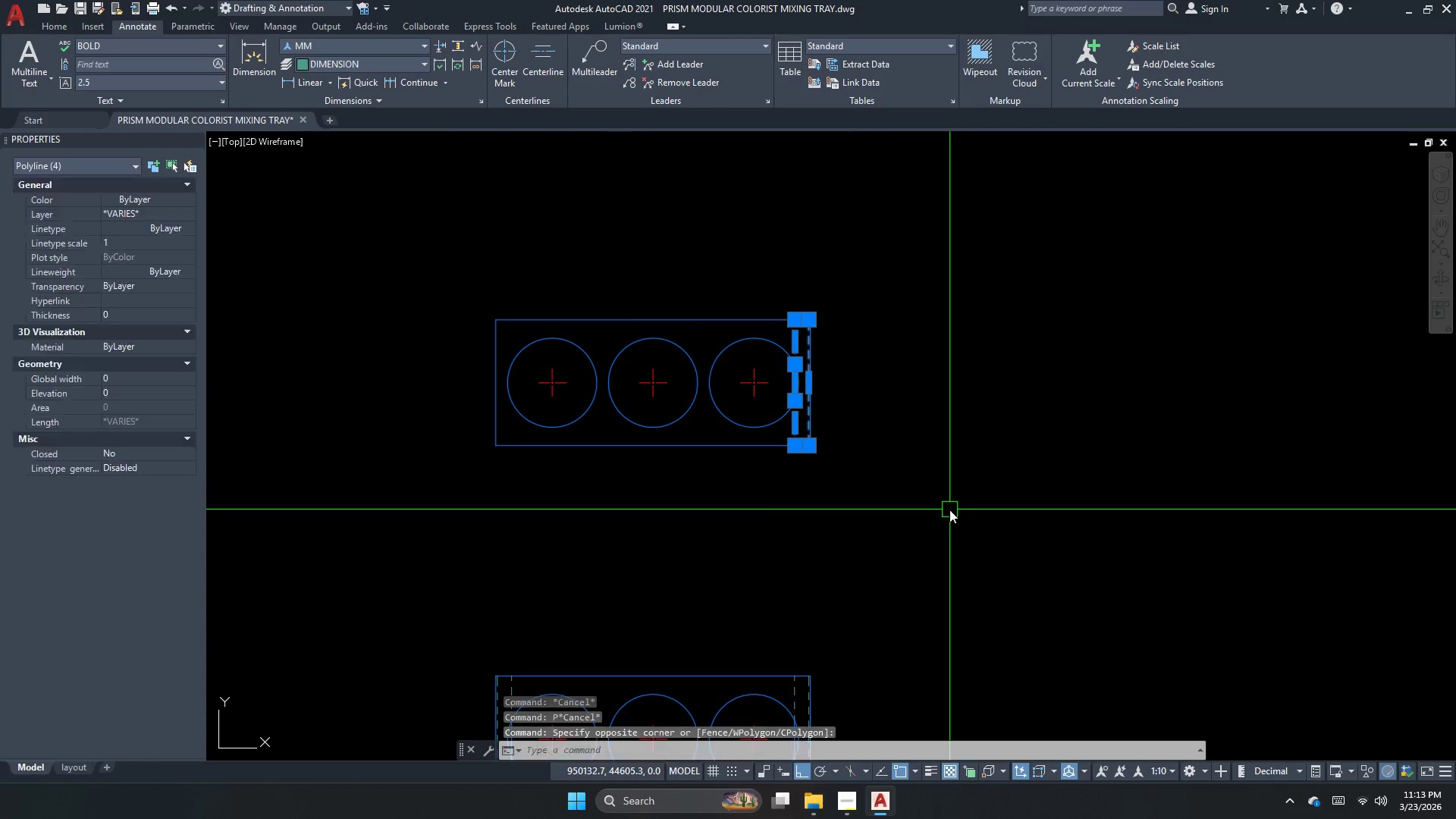 
type(e )
key(Escape)
type(pl )
 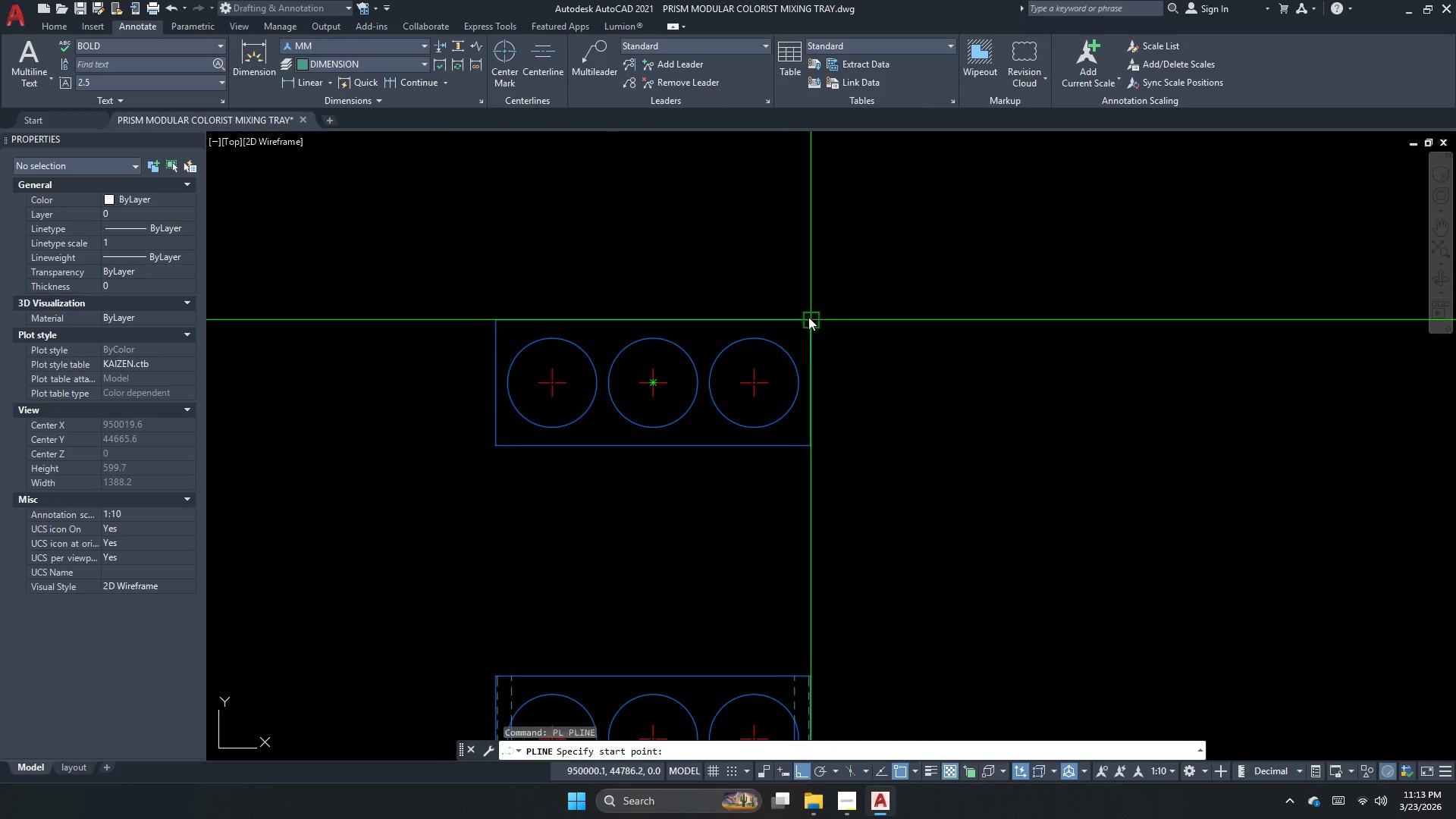 
left_click([811, 321])
 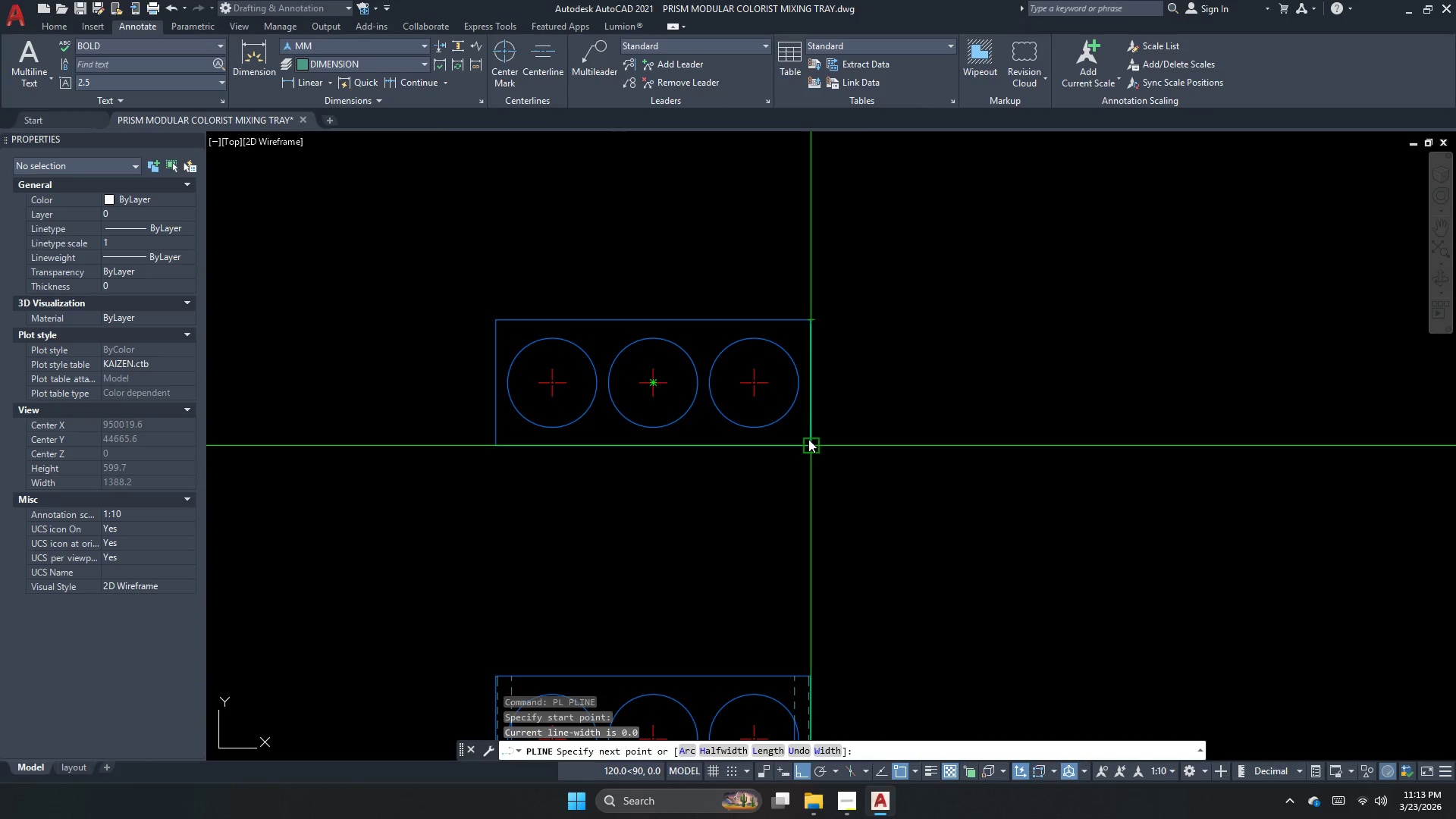 
left_click([808, 440])
 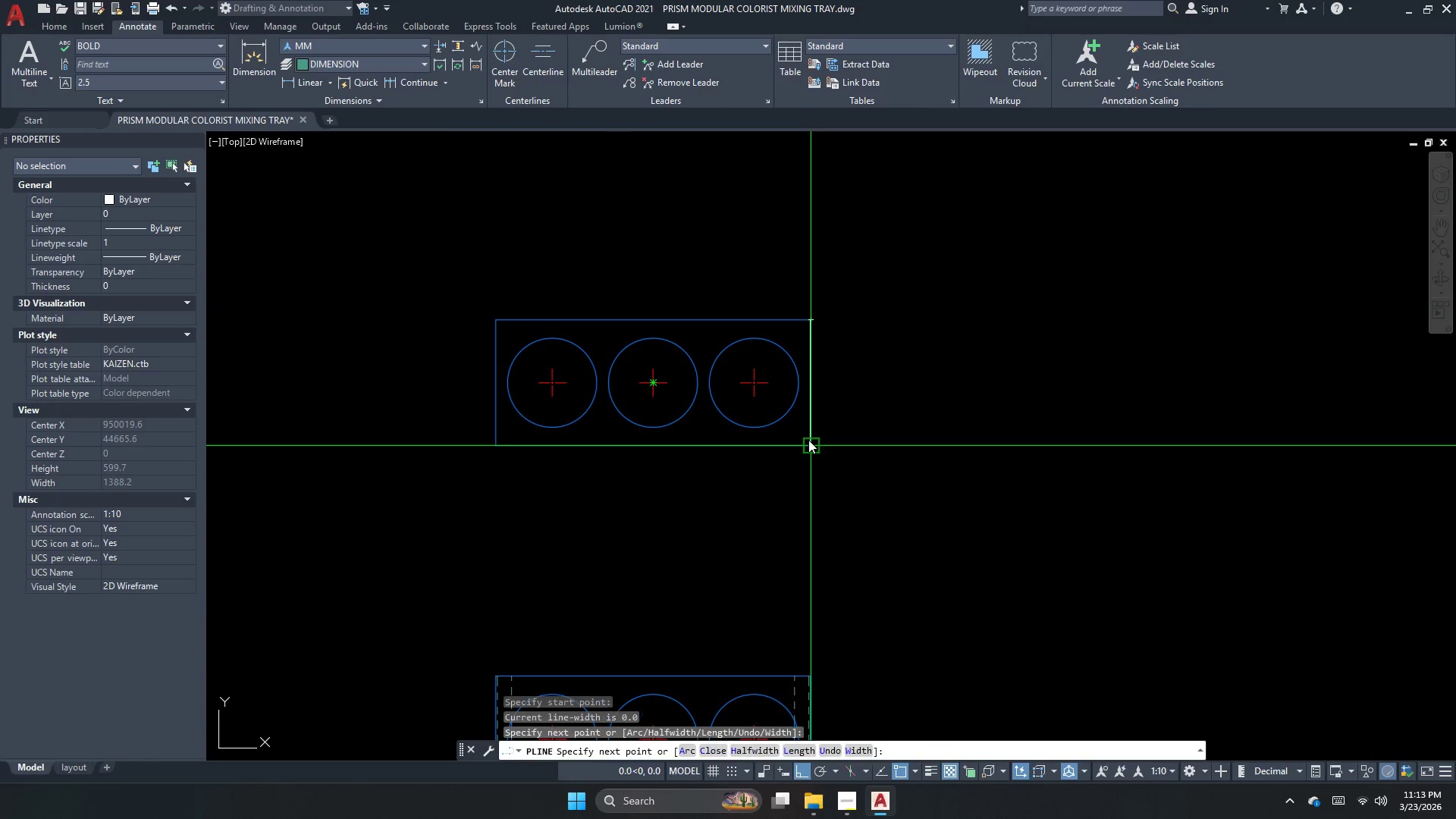 
key(Escape)
 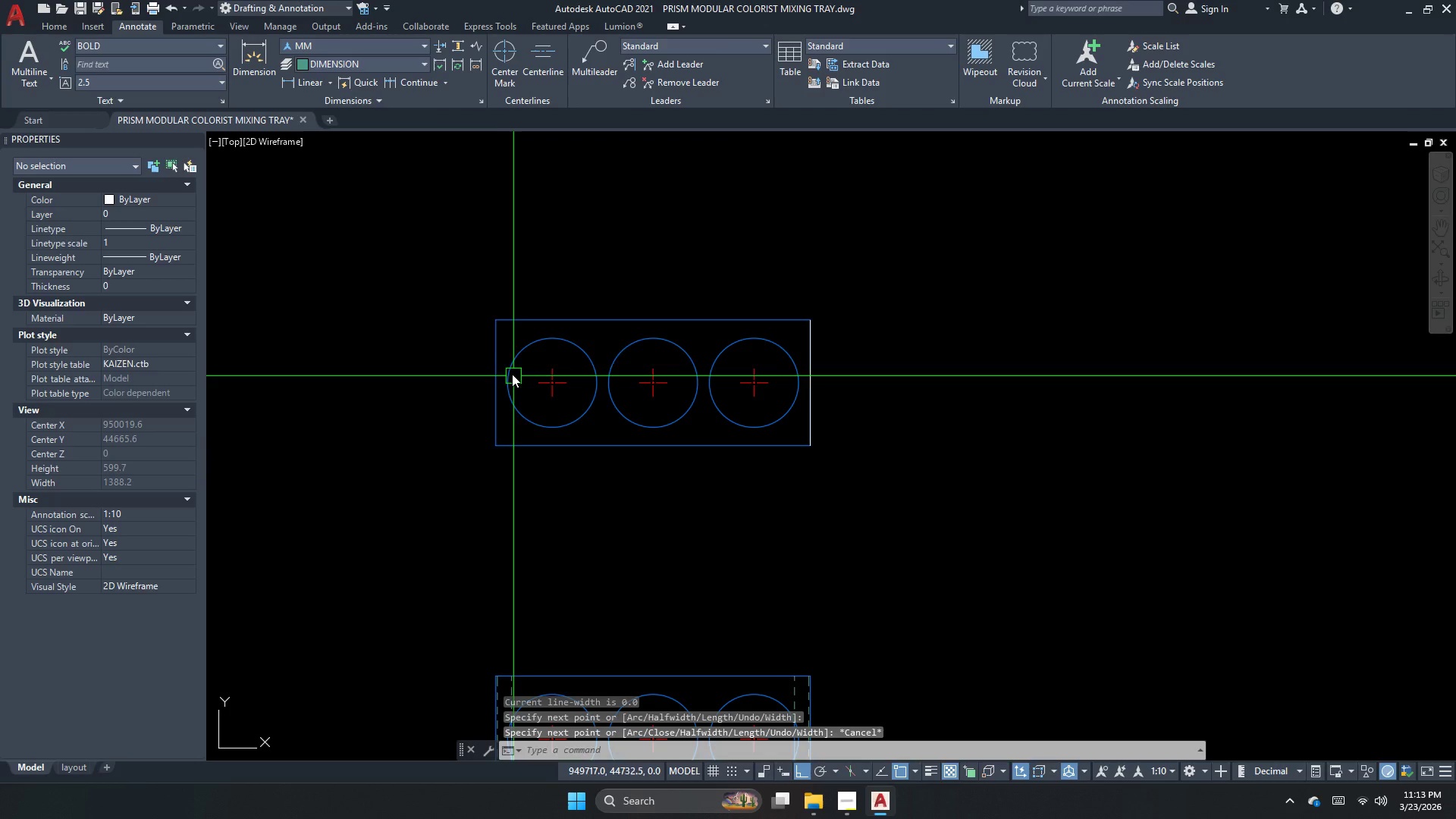 
key(Escape)
 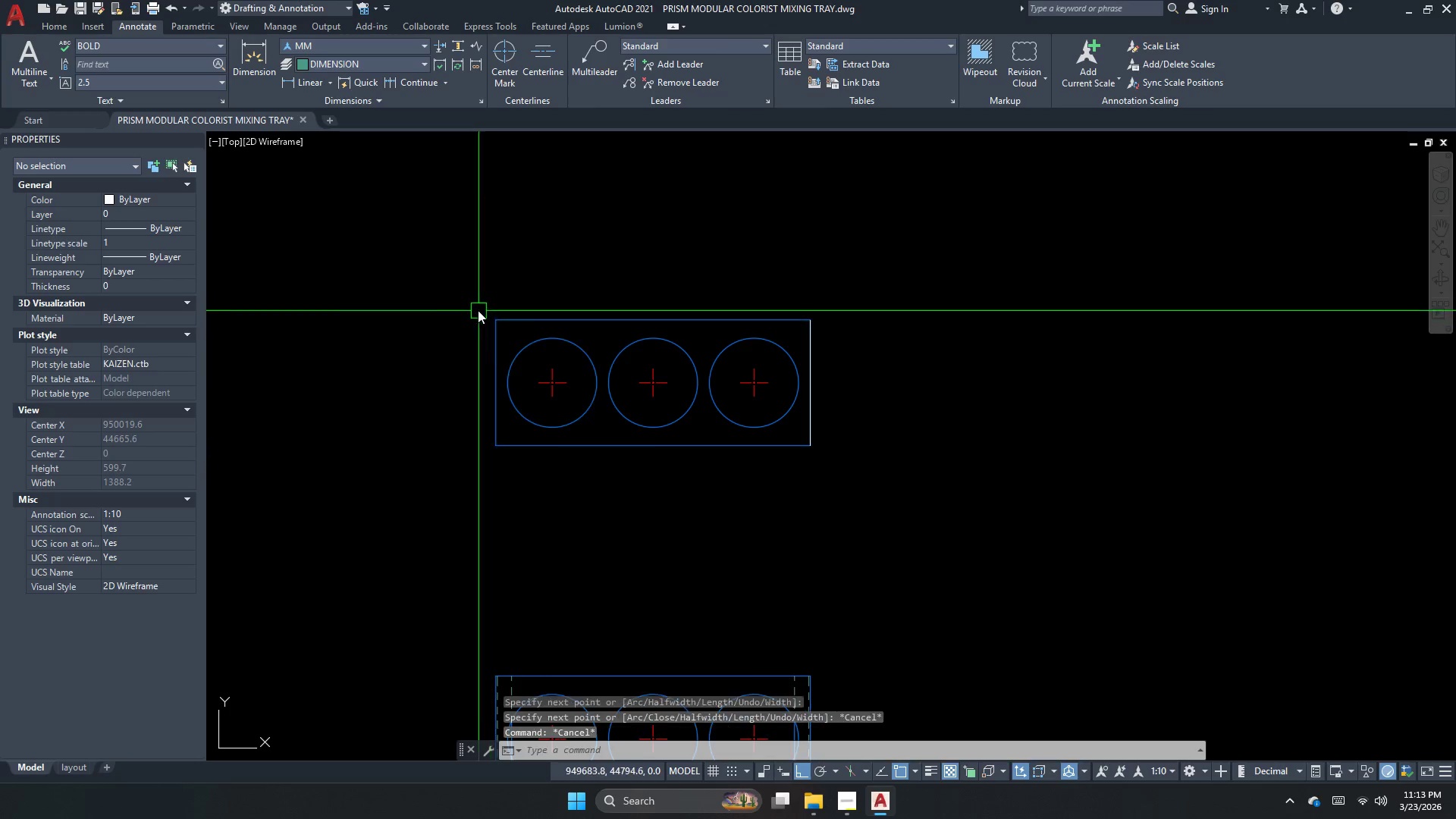 
key(Space)
 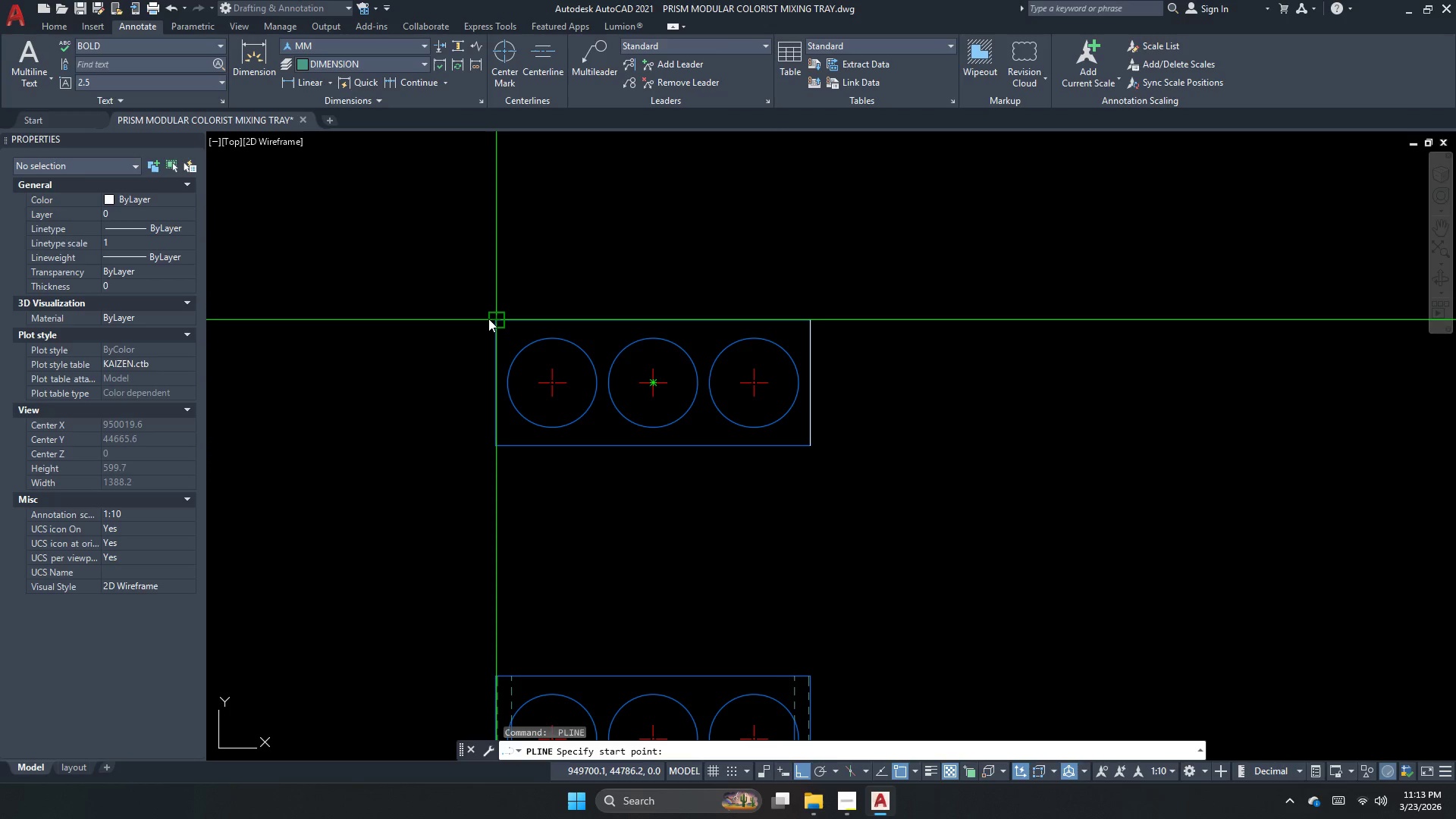 
left_click([488, 318])
 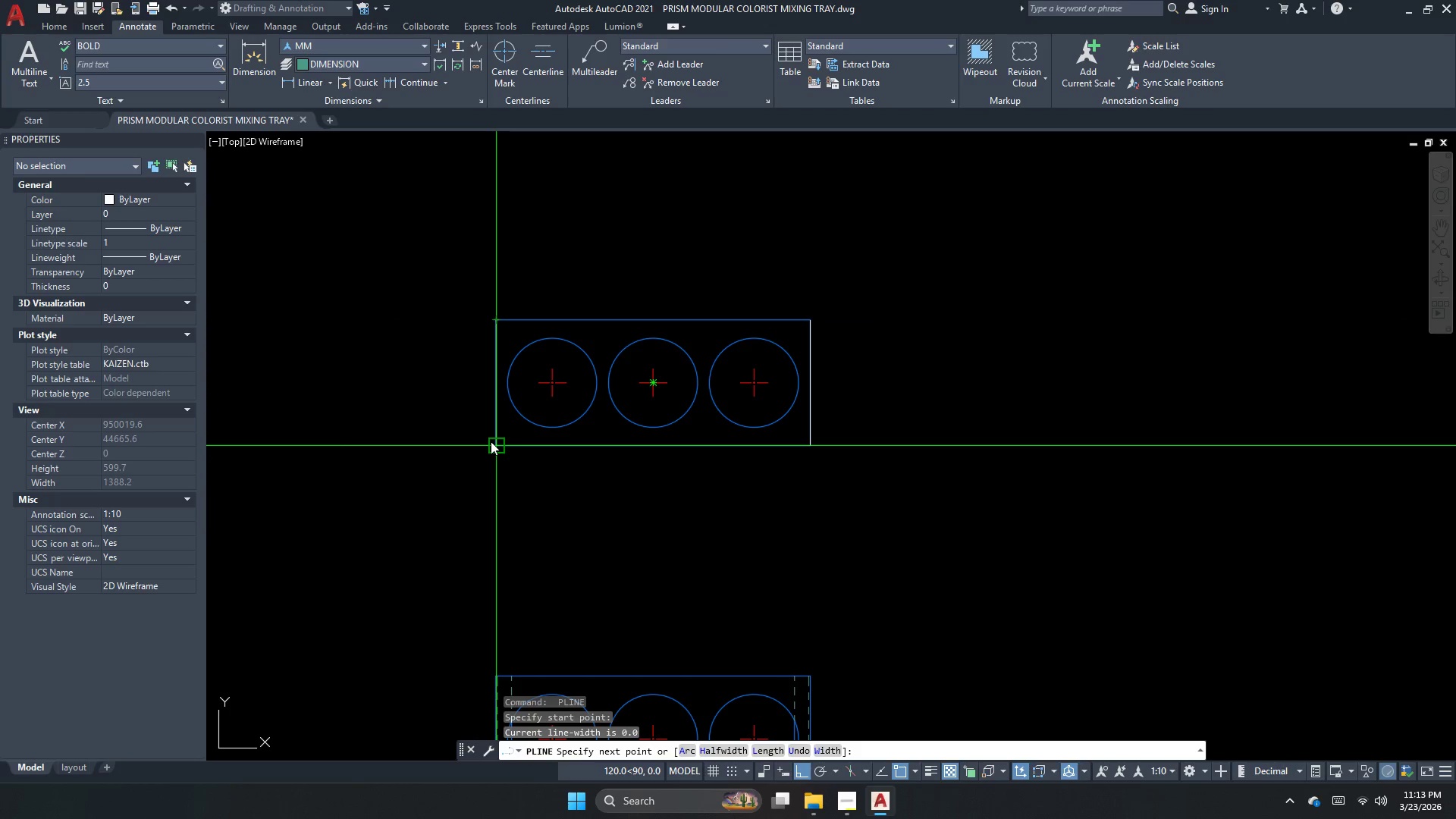 
left_click([491, 441])
 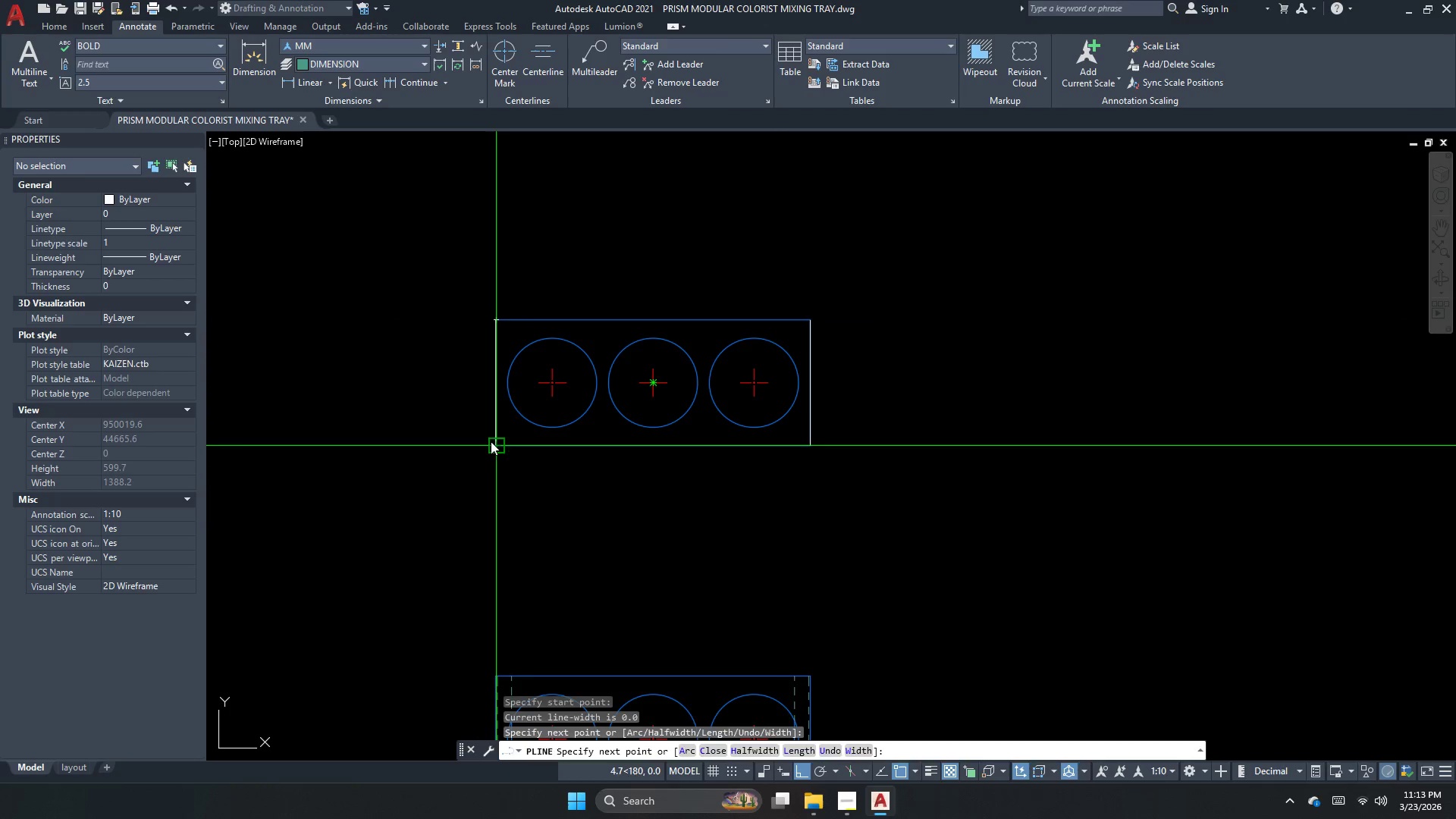 
key(Escape)
 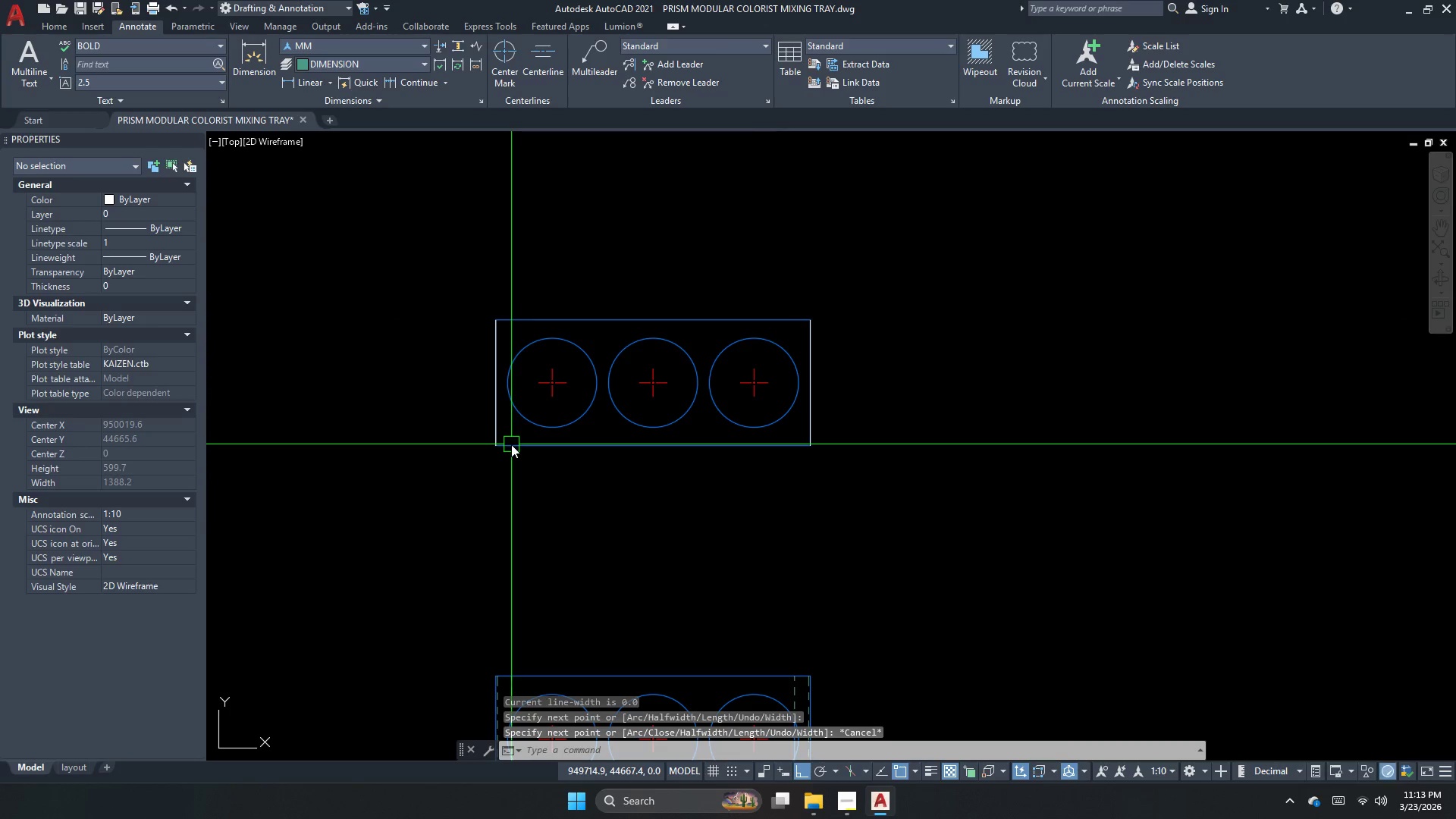 
double_click([511, 444])
 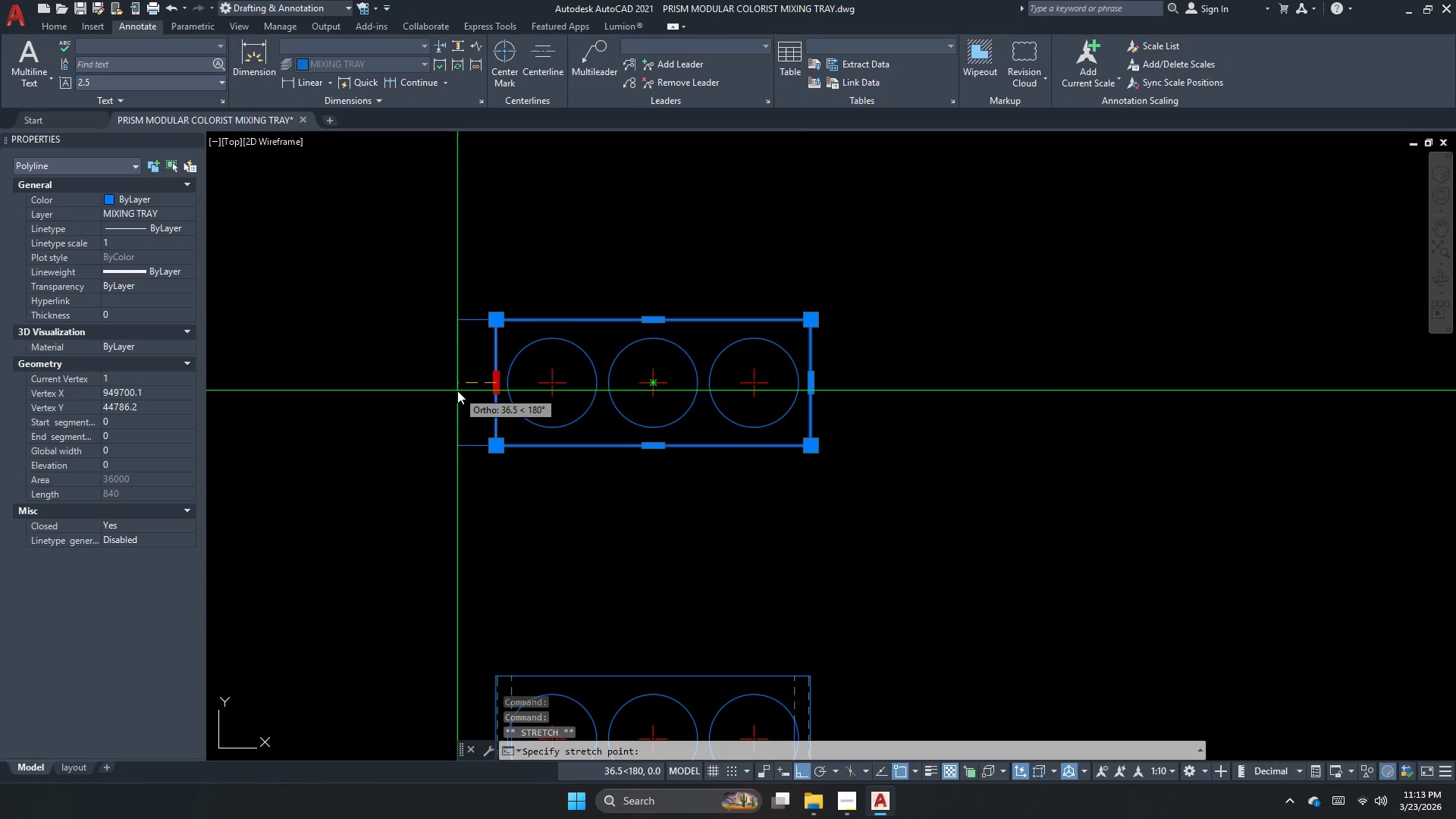 
wait(9.09)
 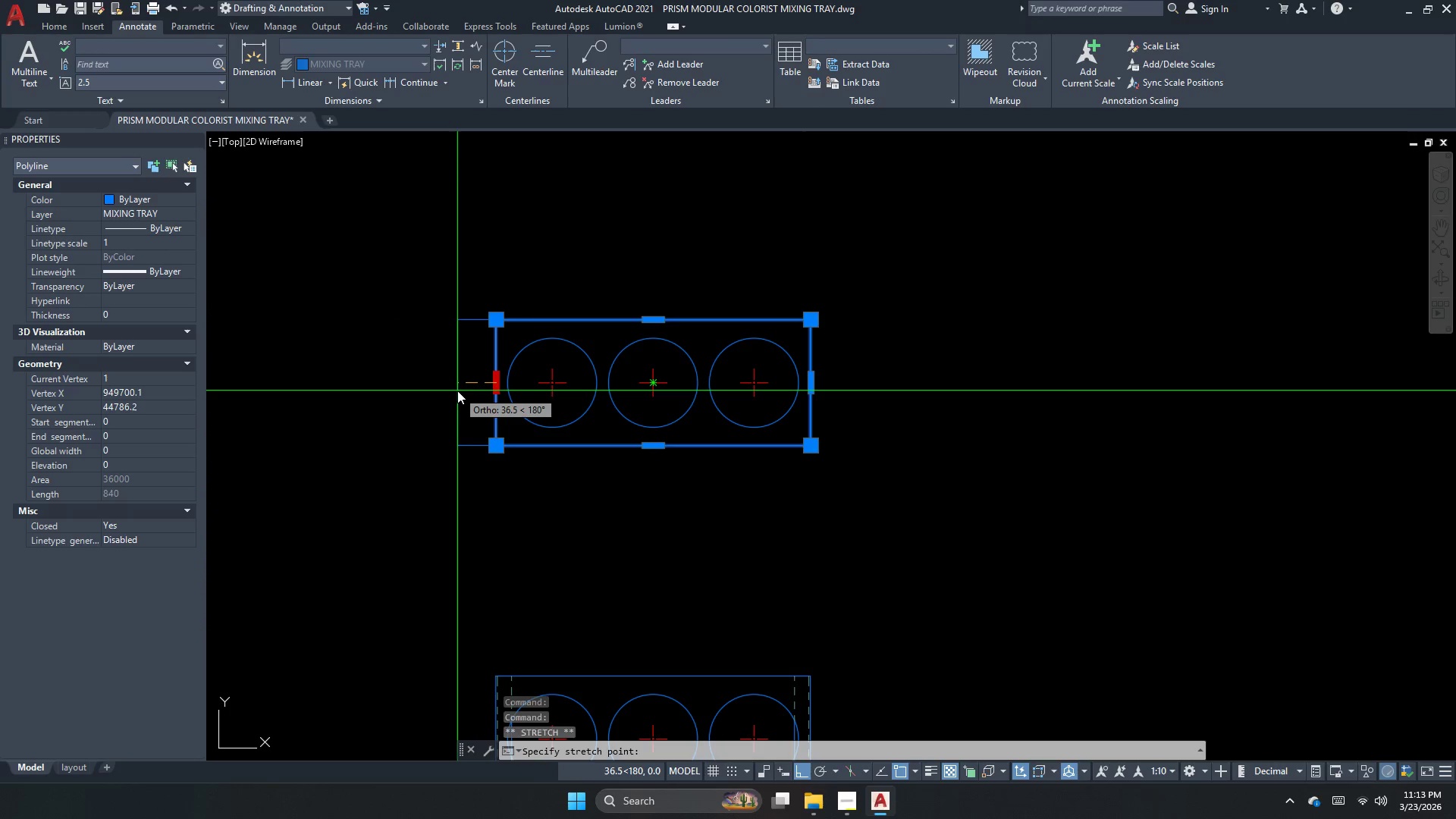 
key(Numpad2)
 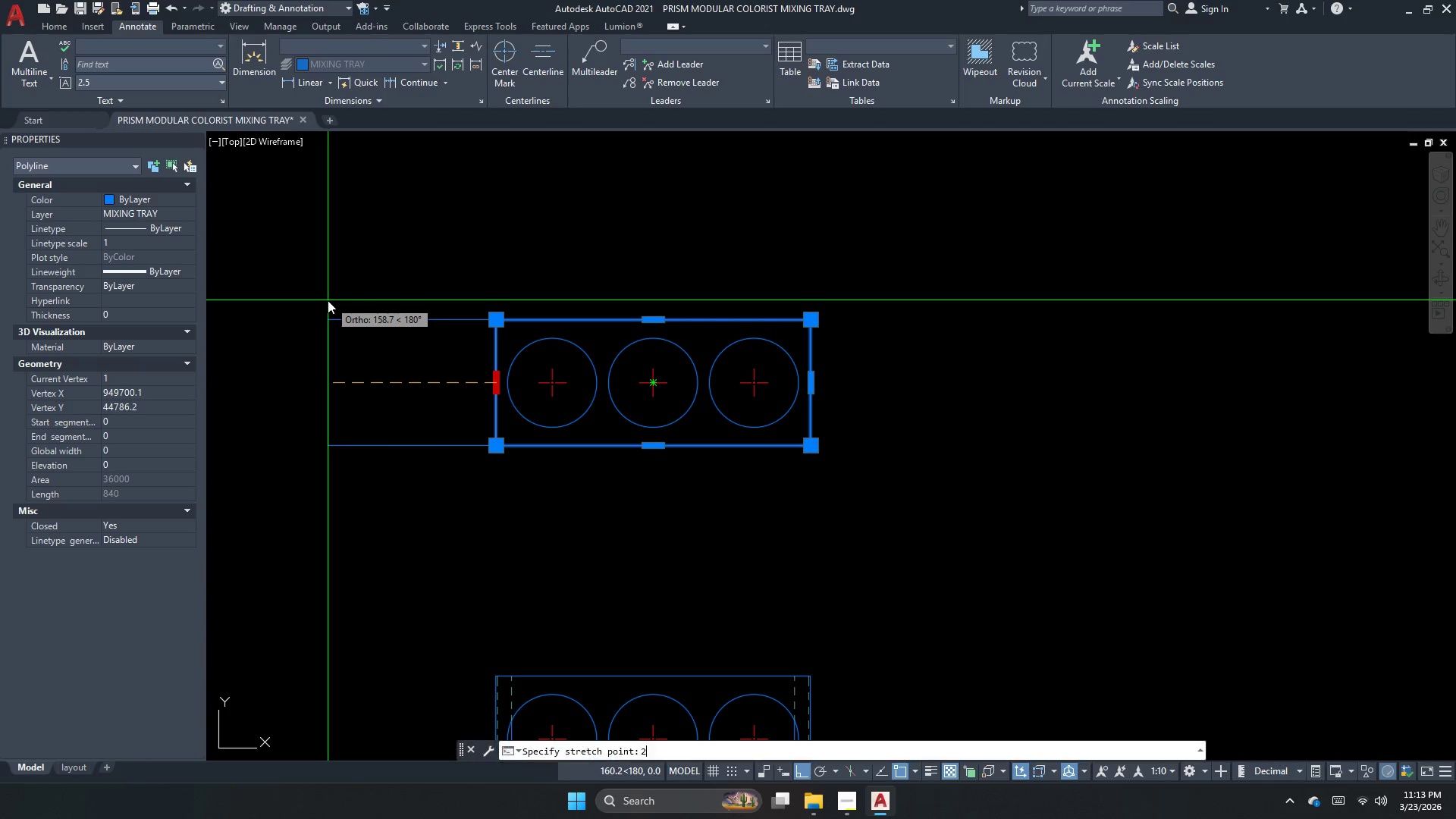 
key(Numpad5)
 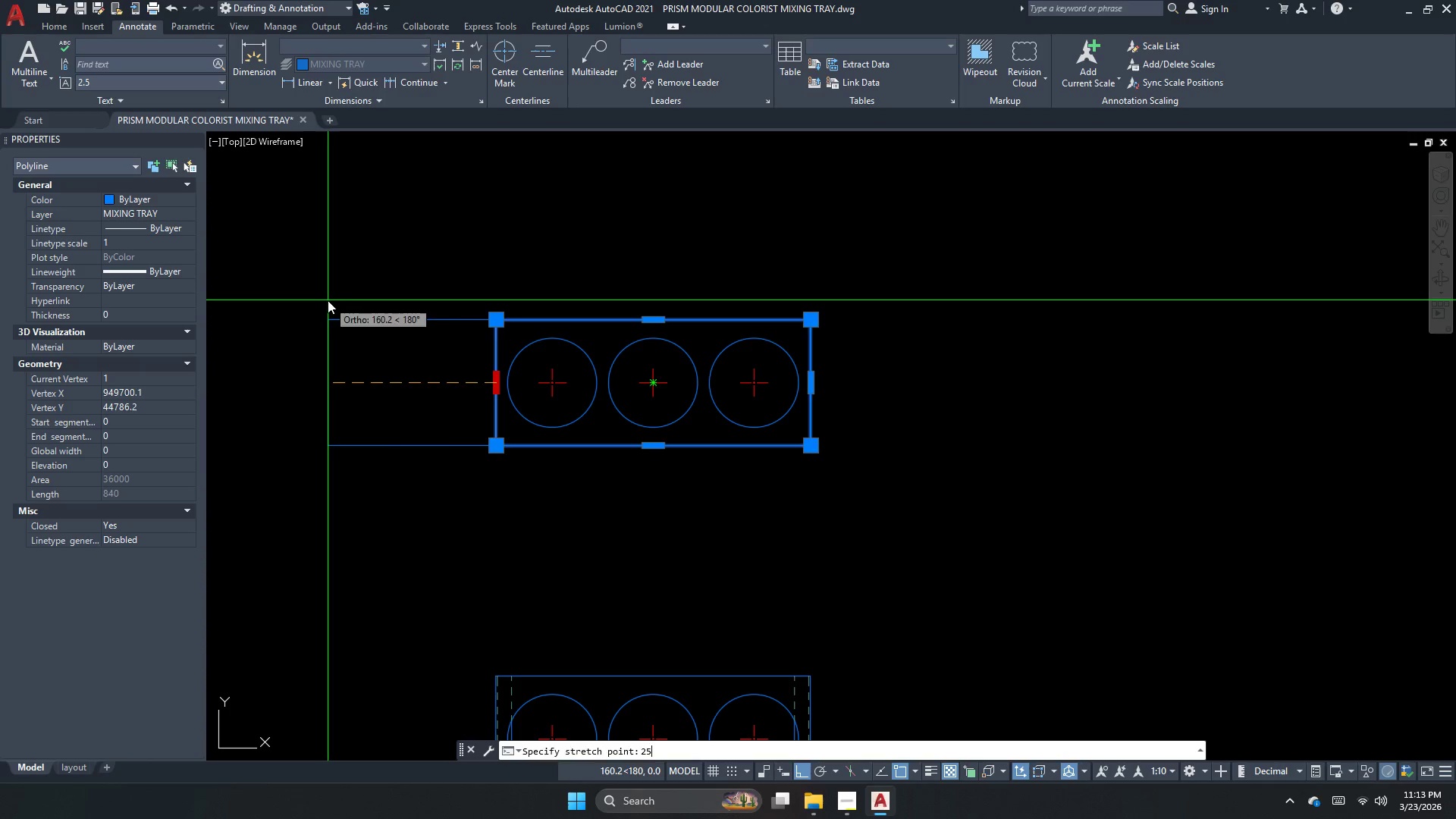 
key(NumpadEnter)
 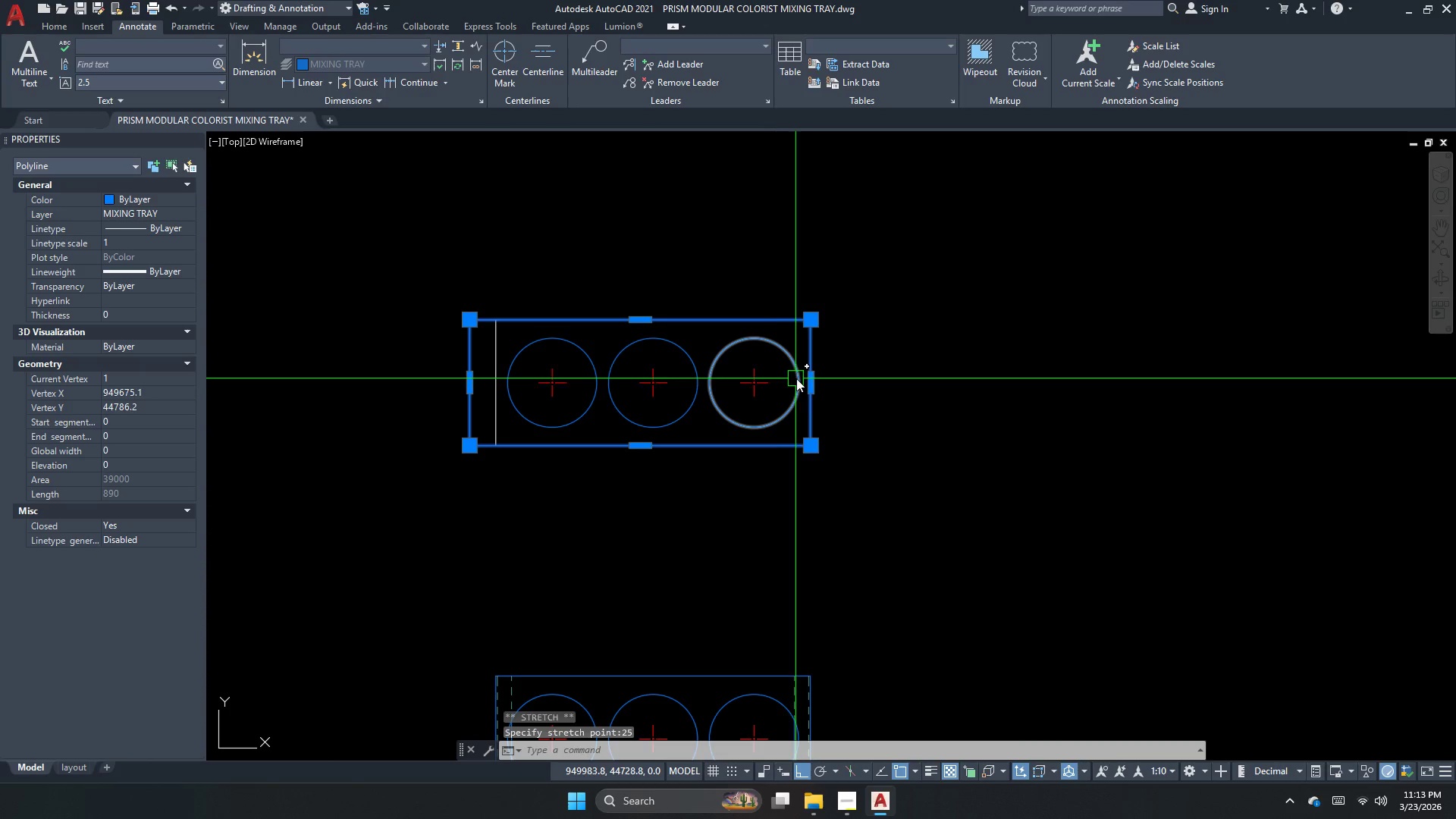 
left_click([807, 375])
 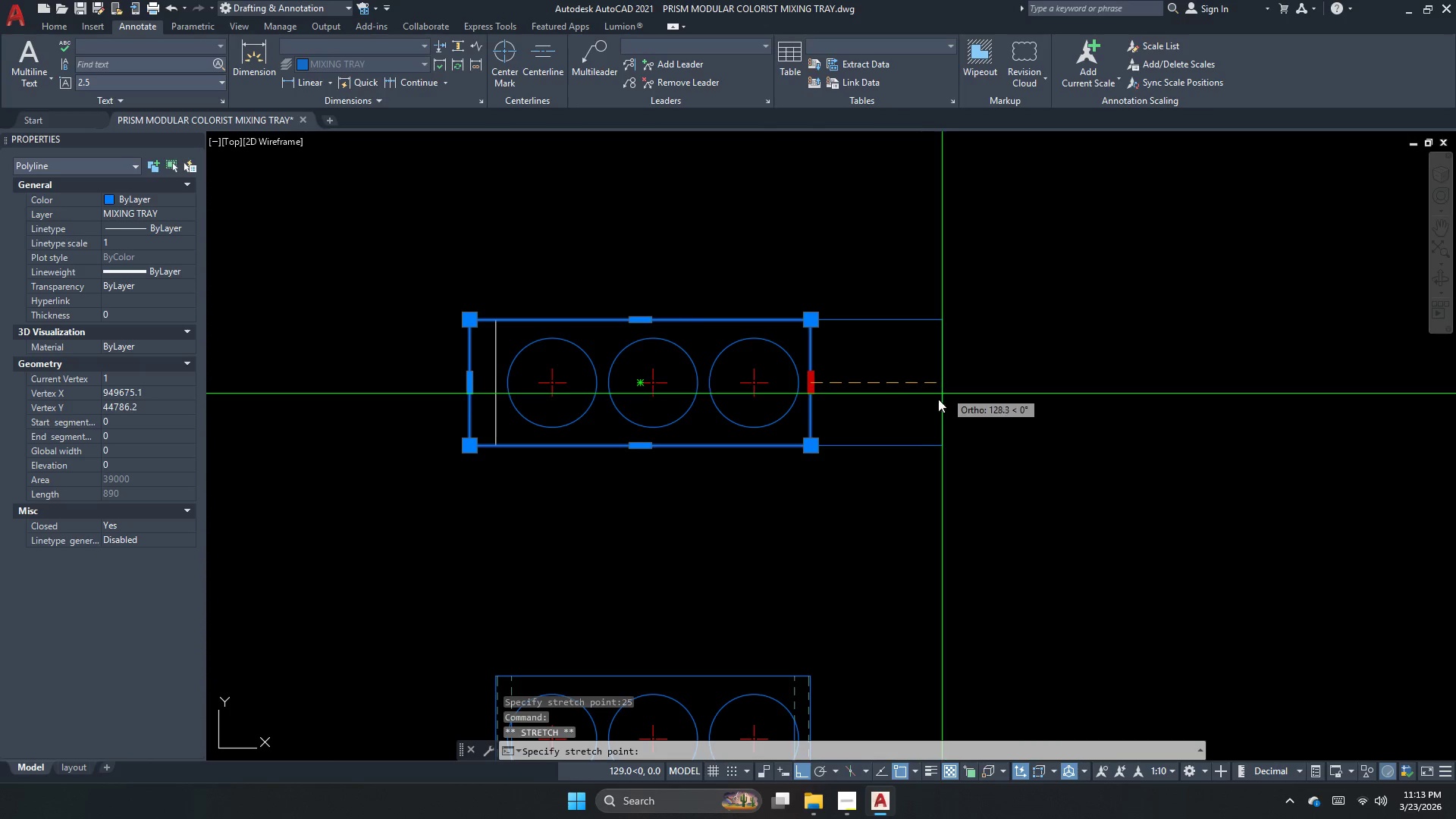 
type(25)
key(NumpadEnter)
key(Escape)
type(co)
 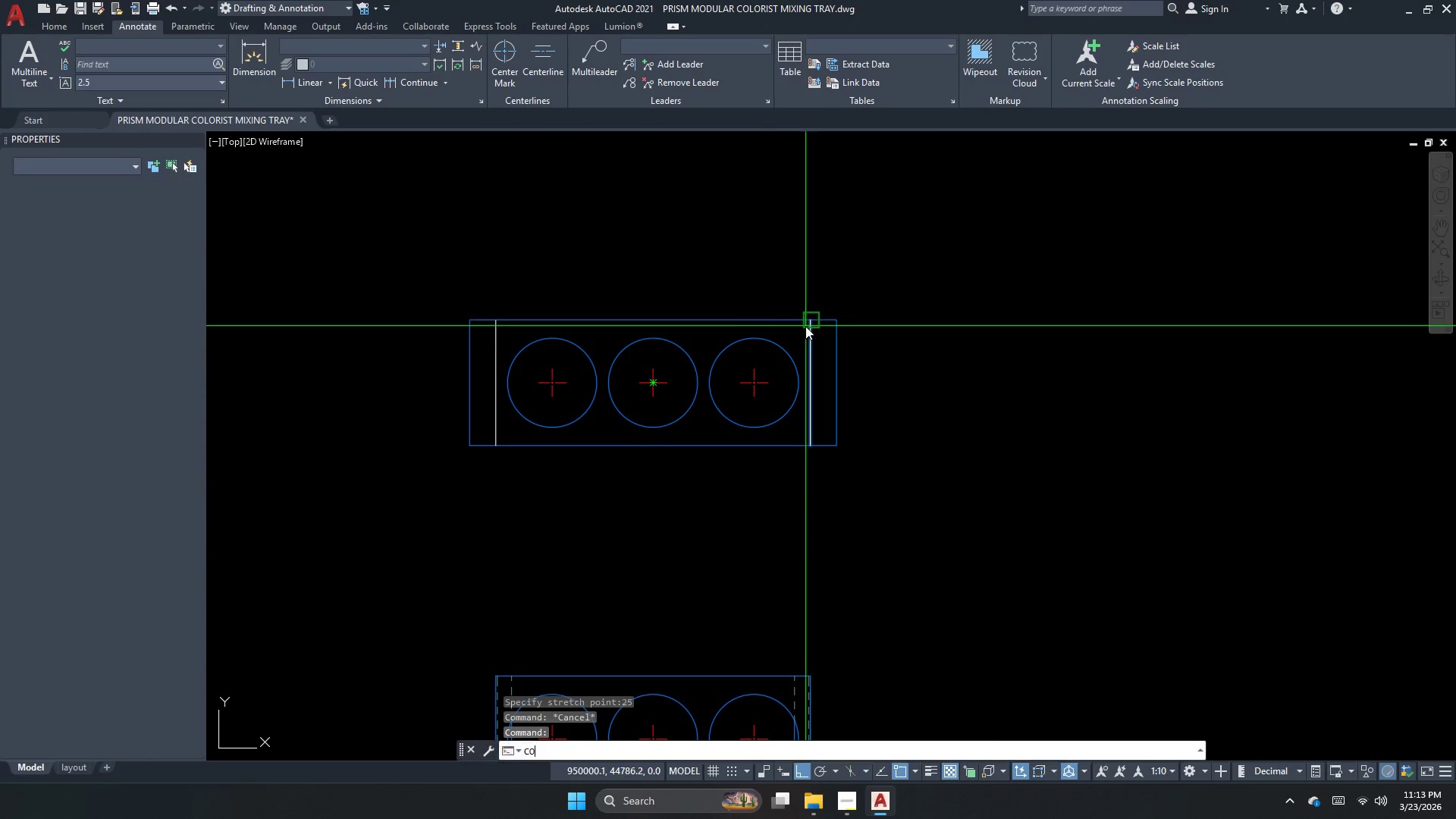 
key(Space)
 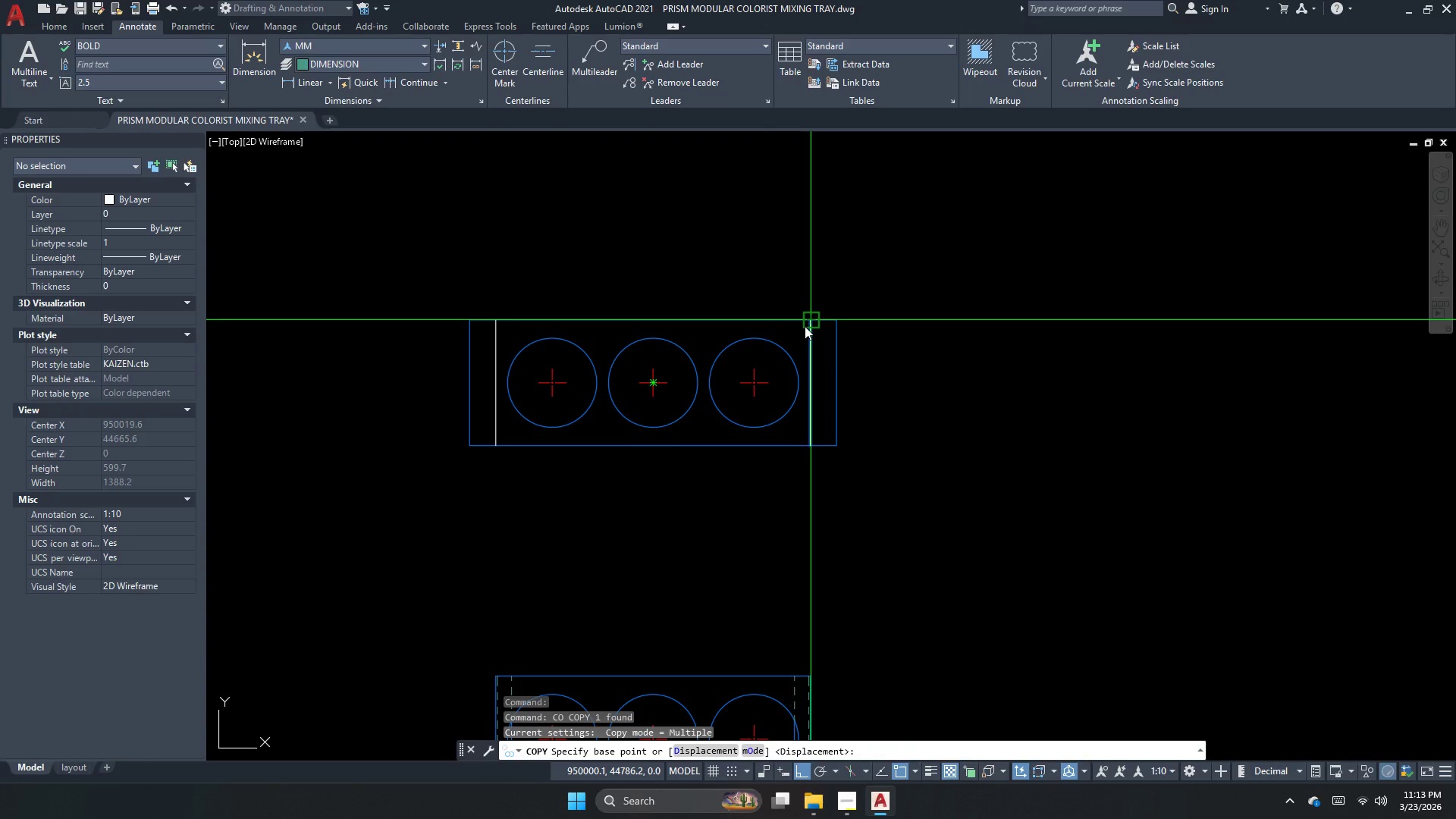 
left_click([805, 326])
 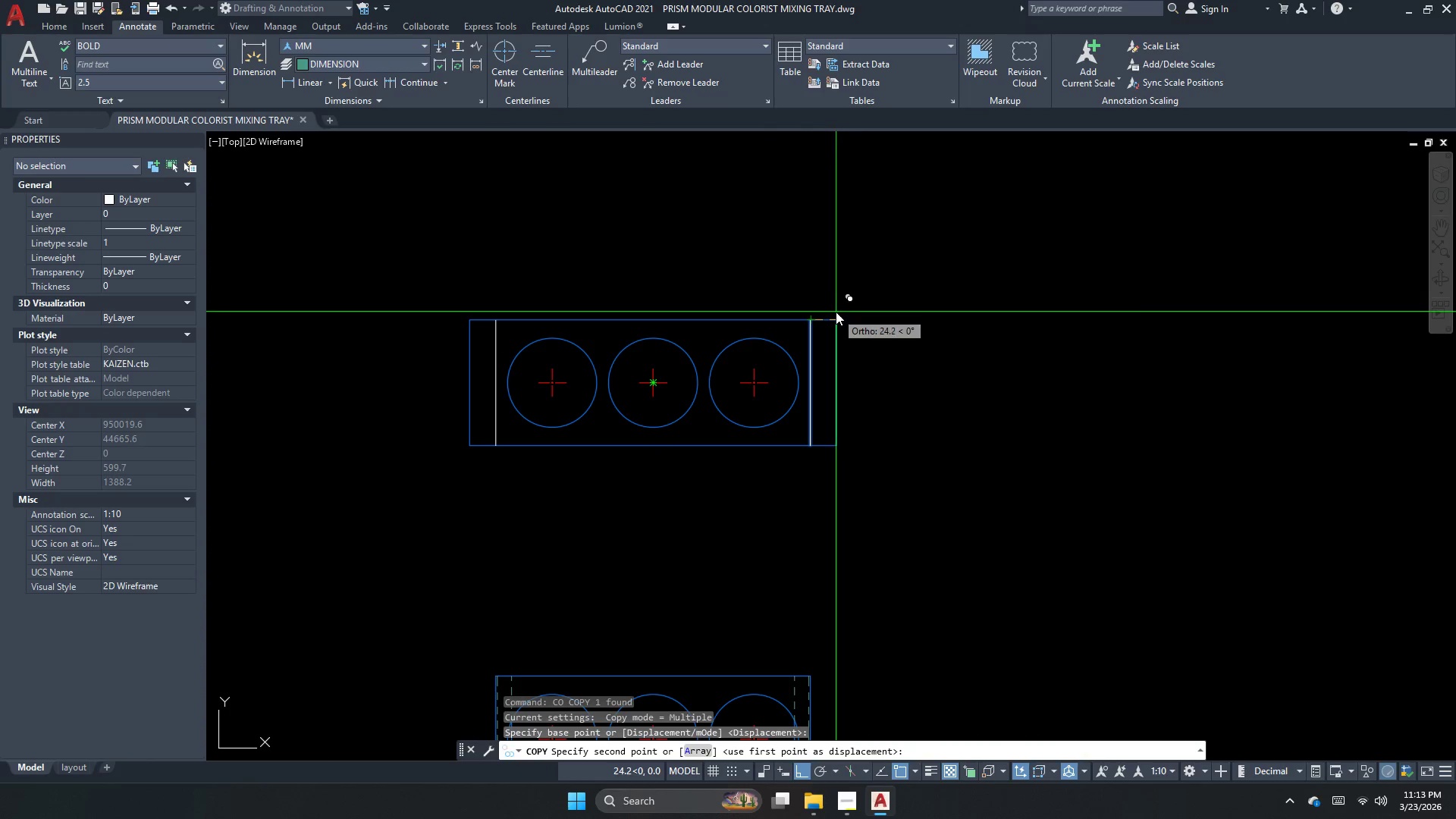 
left_click([833, 323])
 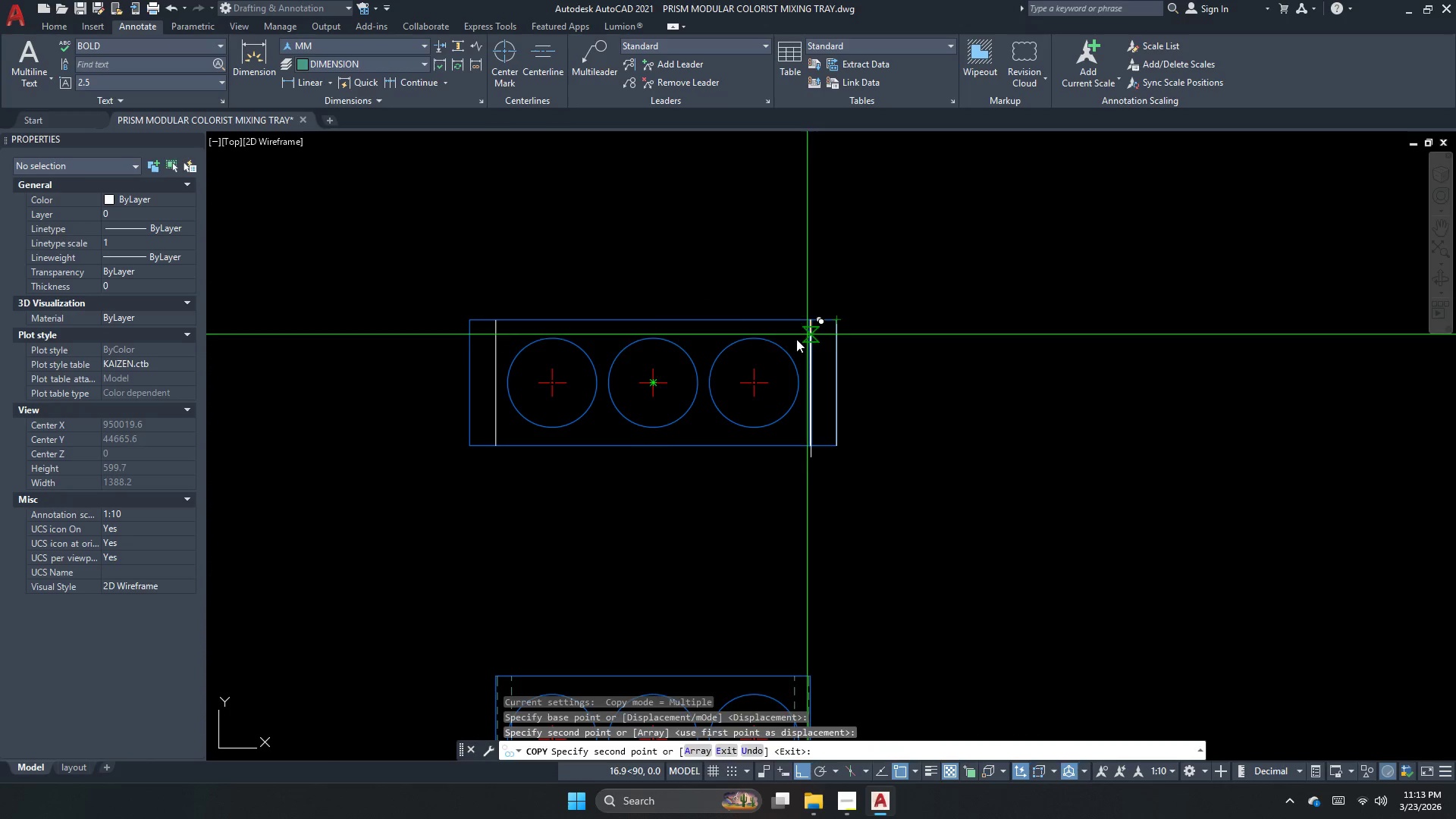 
key(Escape)
 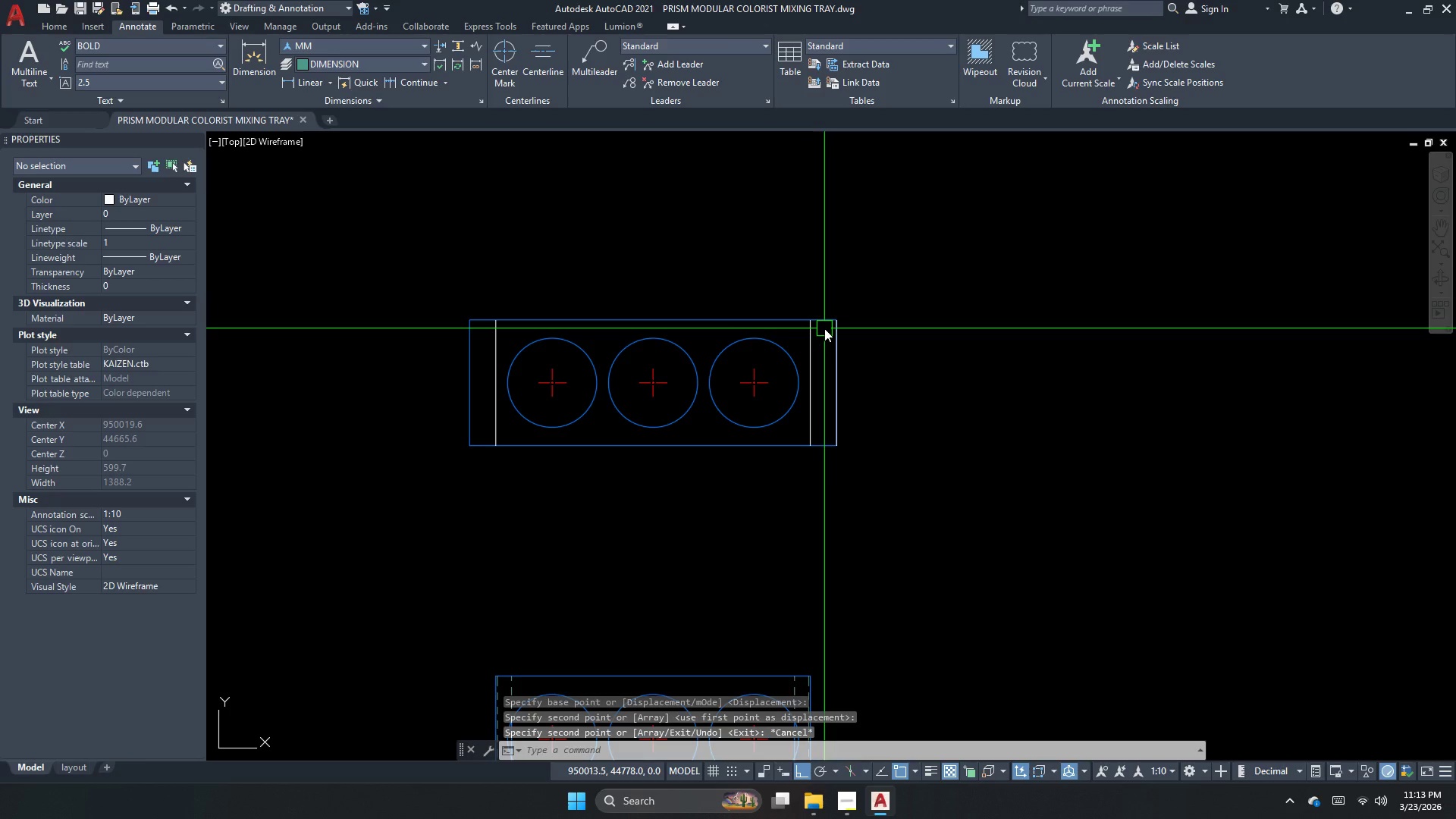 
left_click([838, 333])
 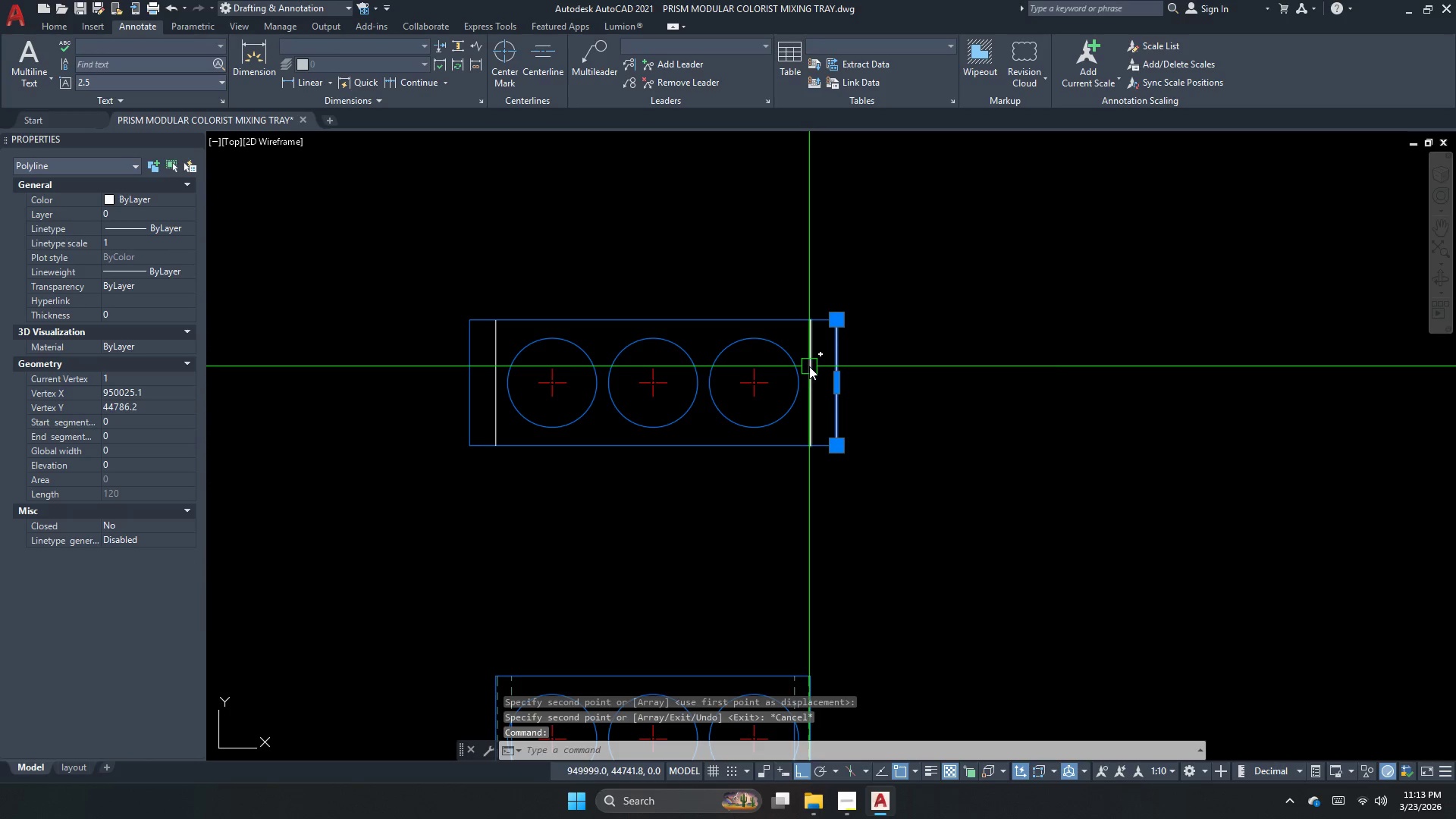 
key(Escape)
 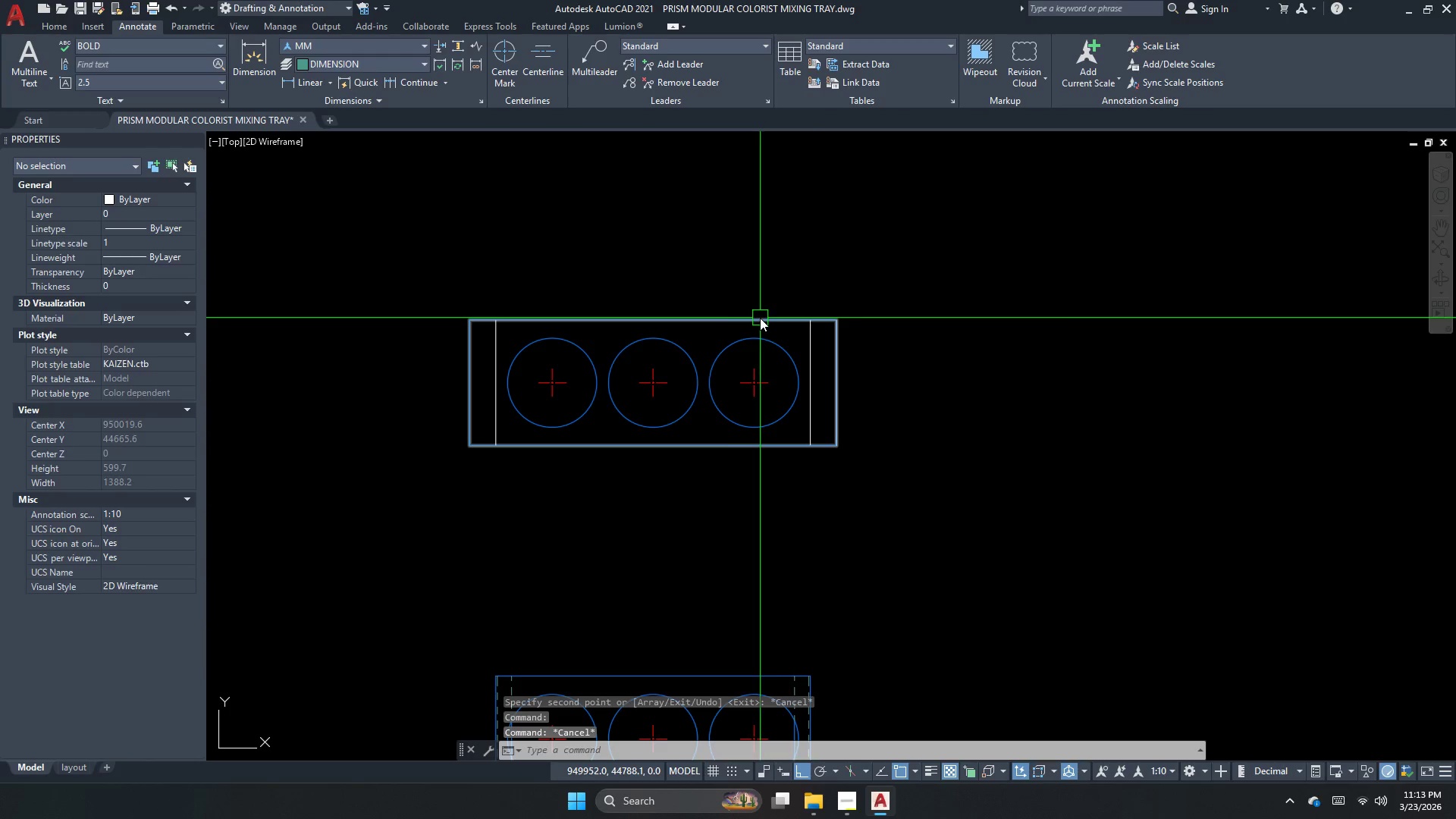 
left_click([760, 318])
 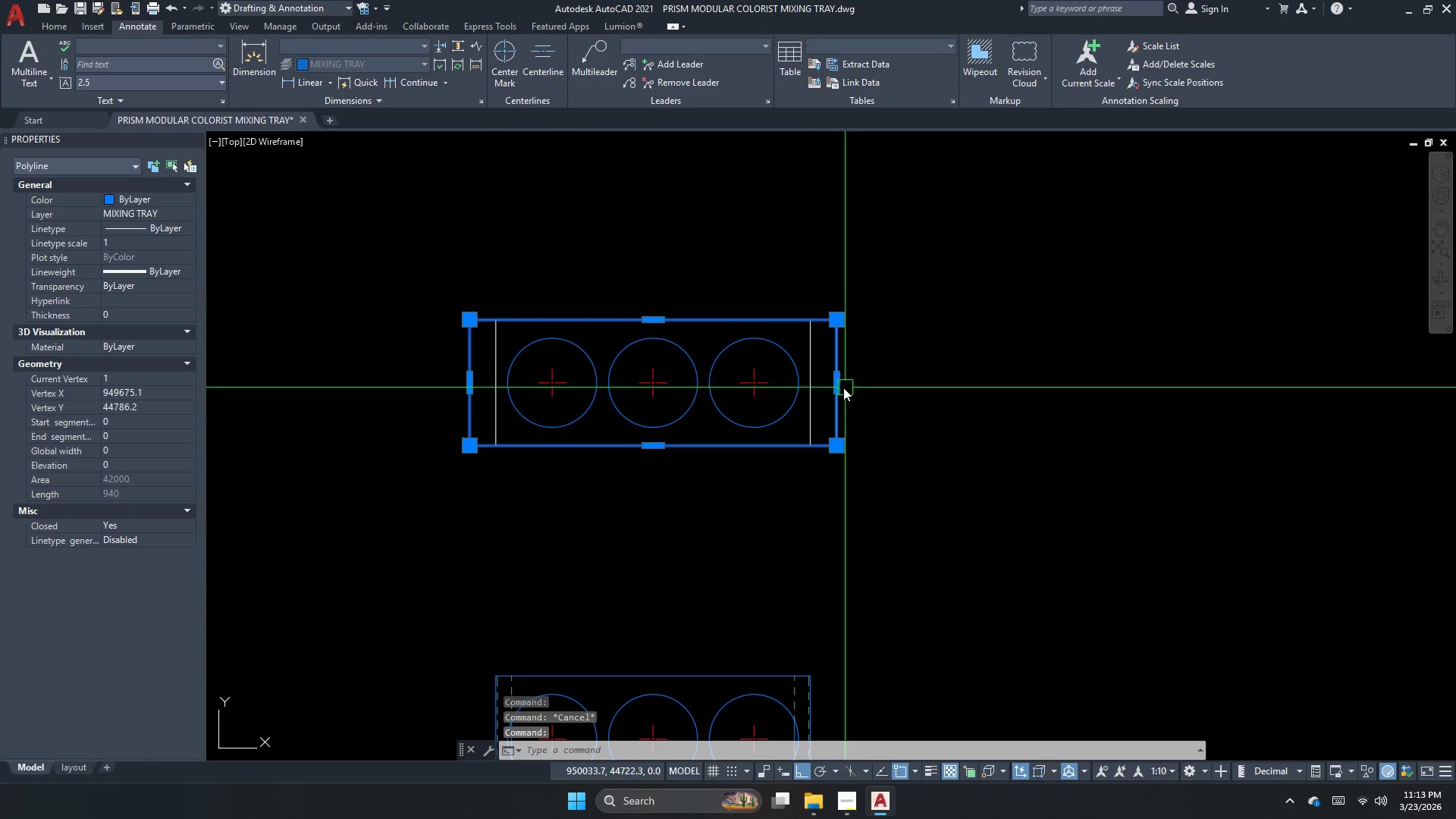 
left_click_drag(start_coordinate=[829, 388], to_coordinate=[843, 396])
 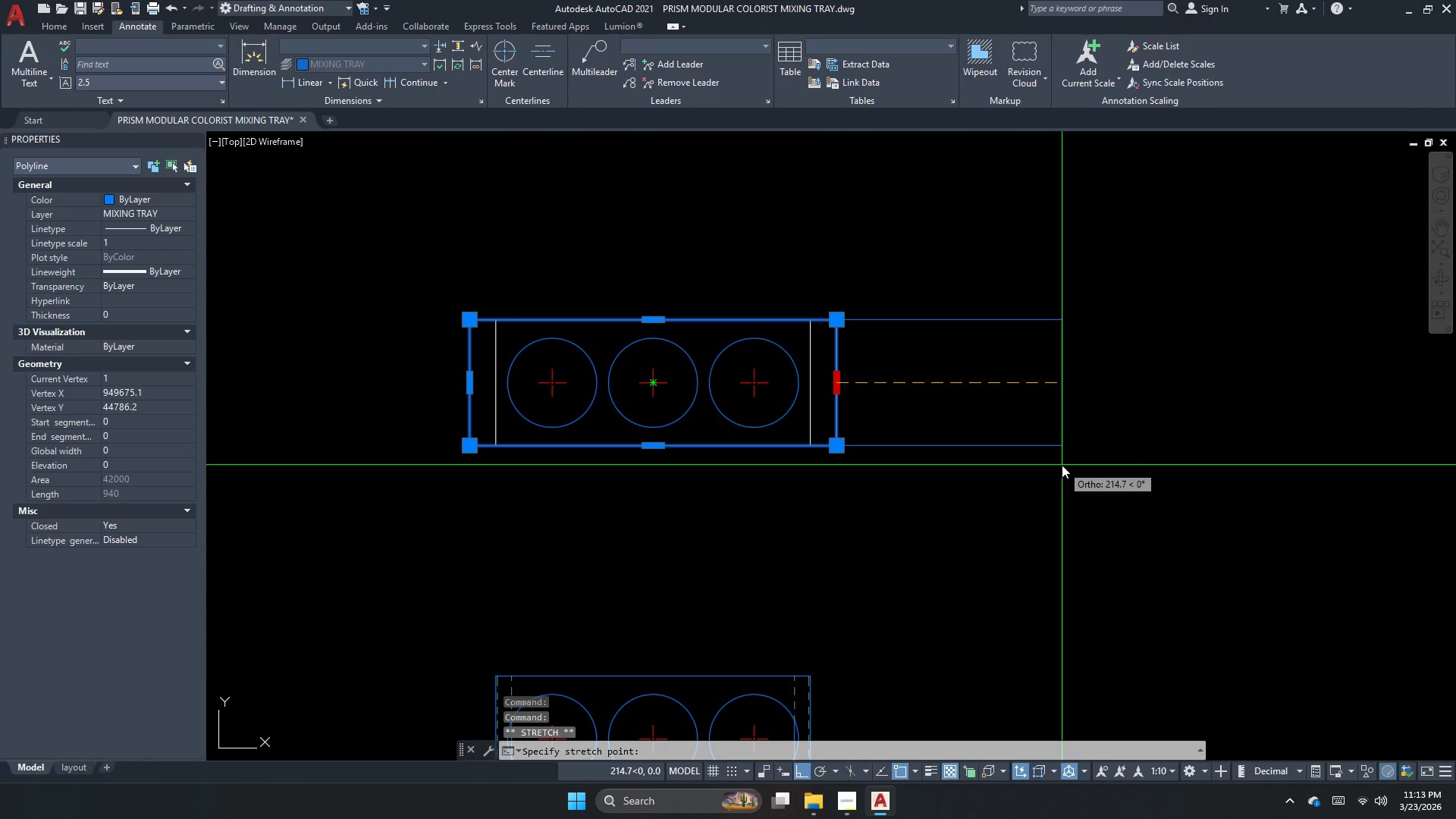 
key(Numpad1)
 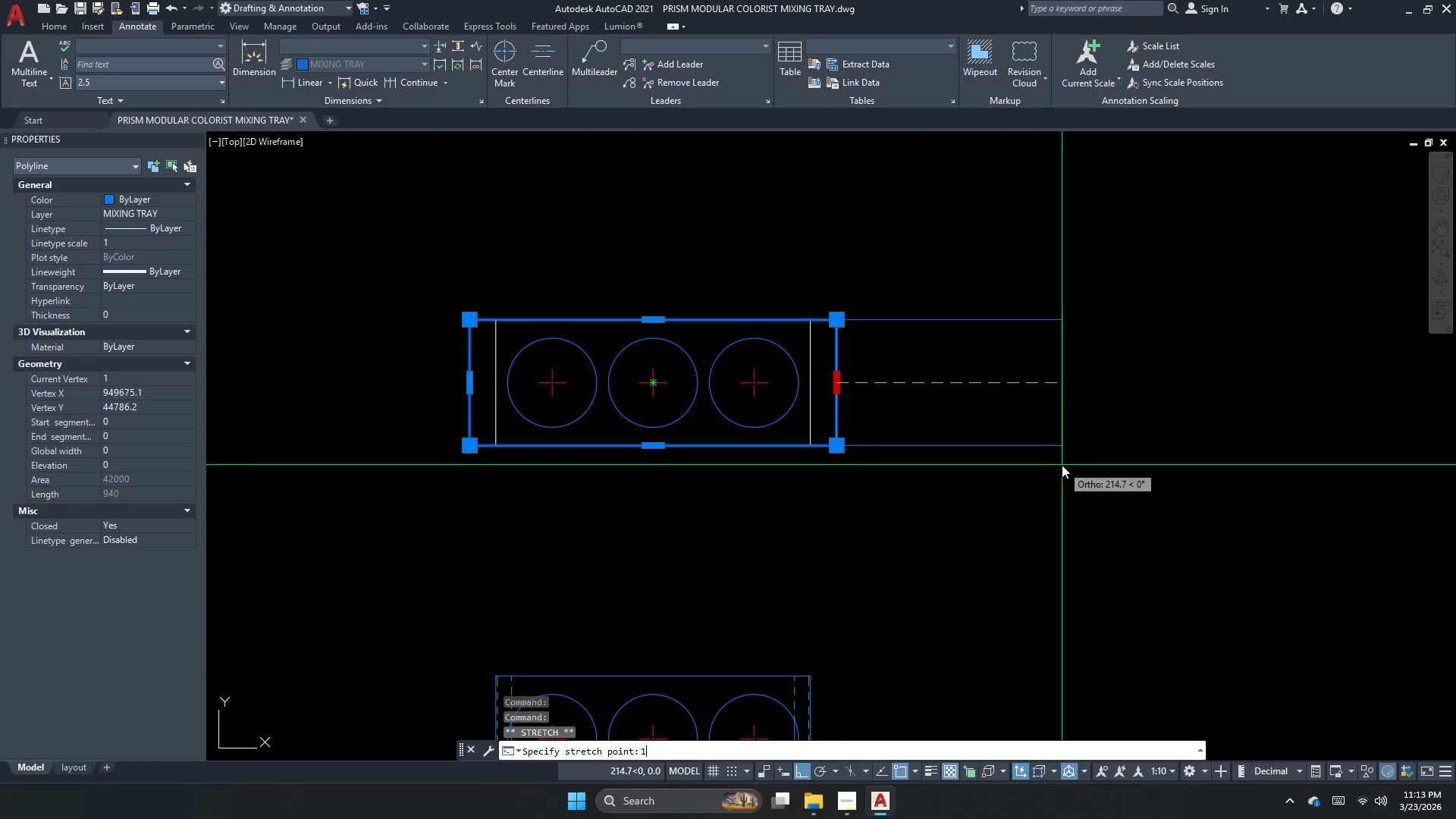 
key(Numpad5)
 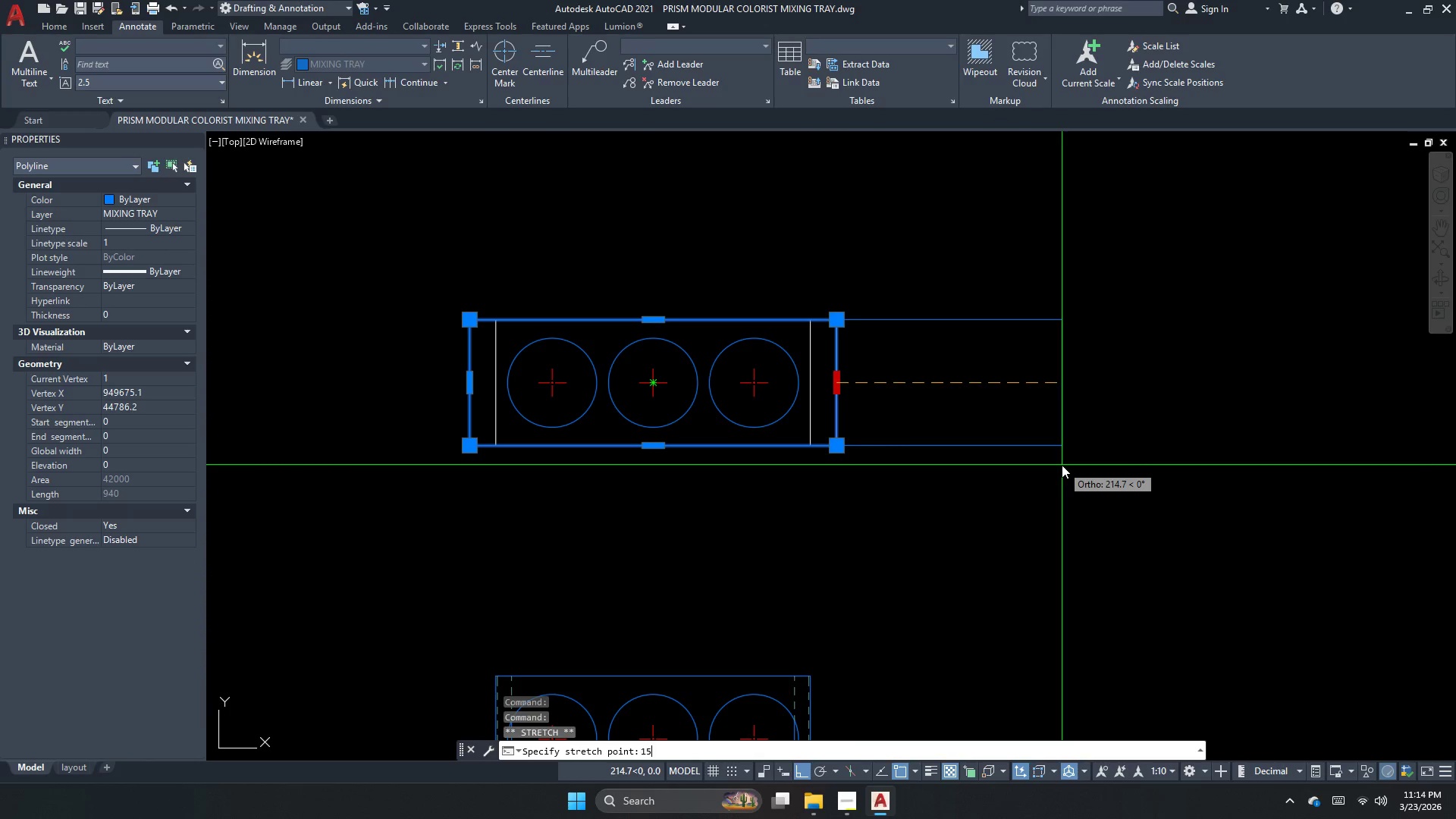 
key(NumpadEnter)
 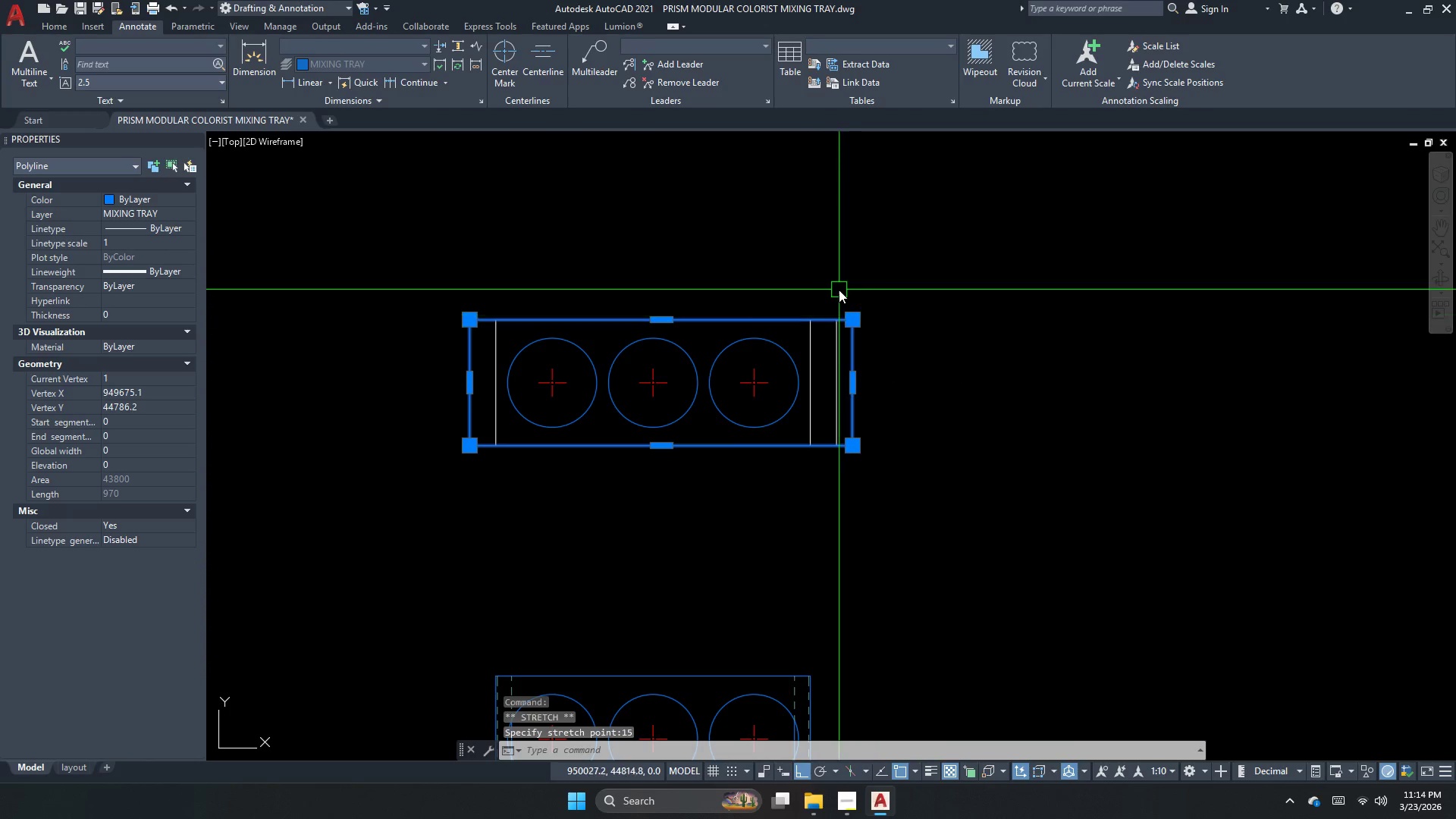 
key(Escape)
 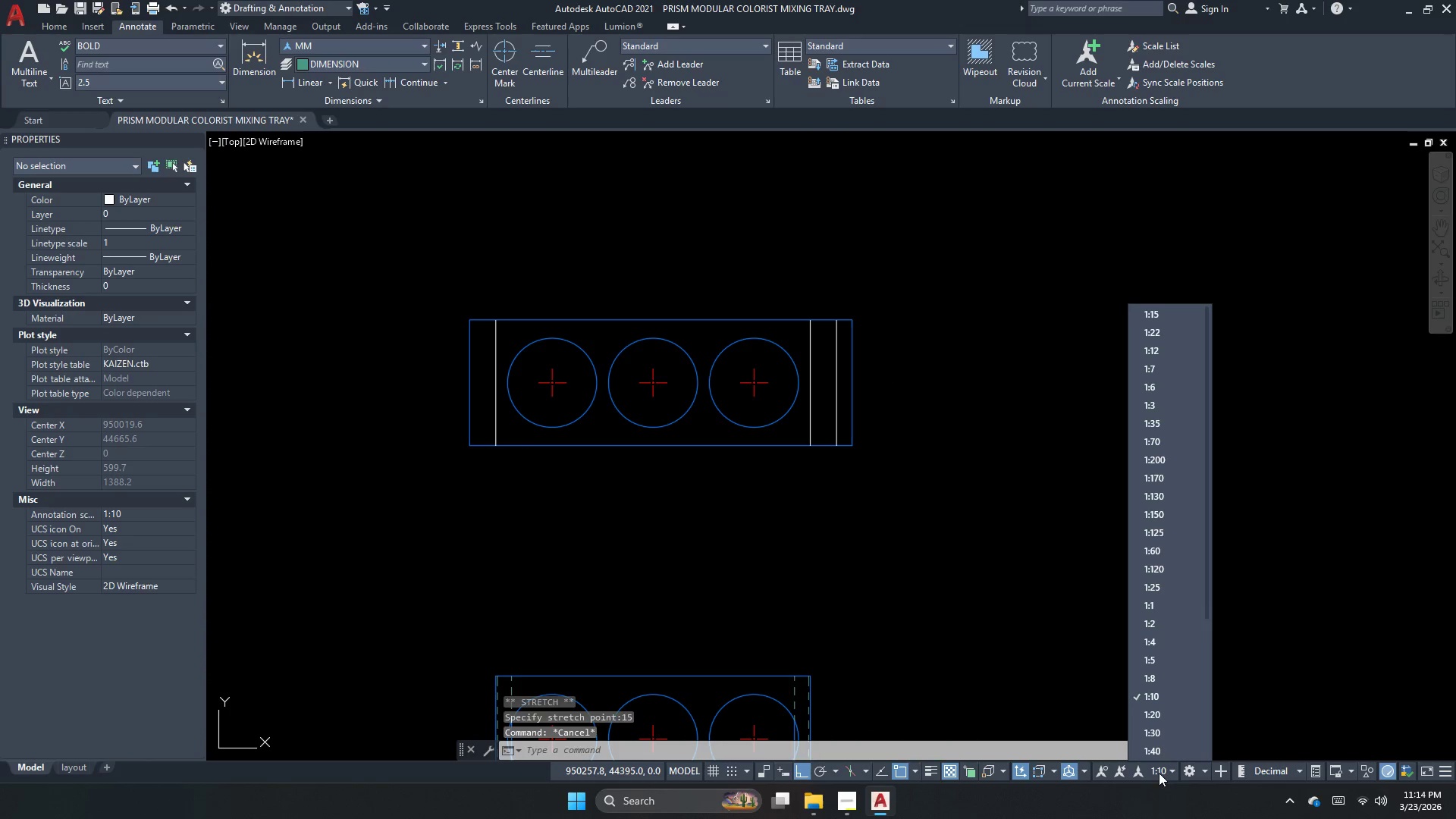 
left_click([1146, 608])
 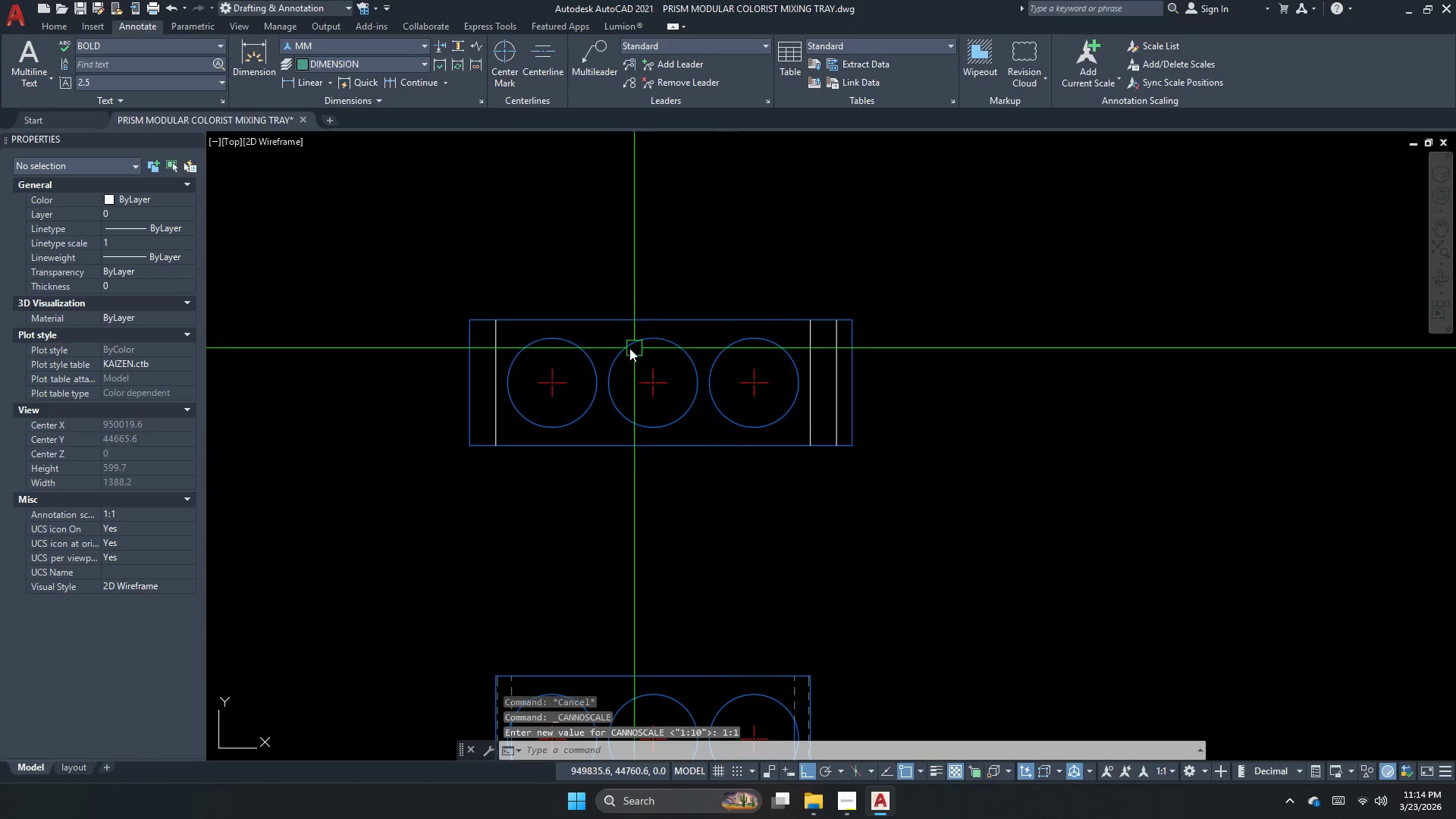 
left_click([639, 321])
 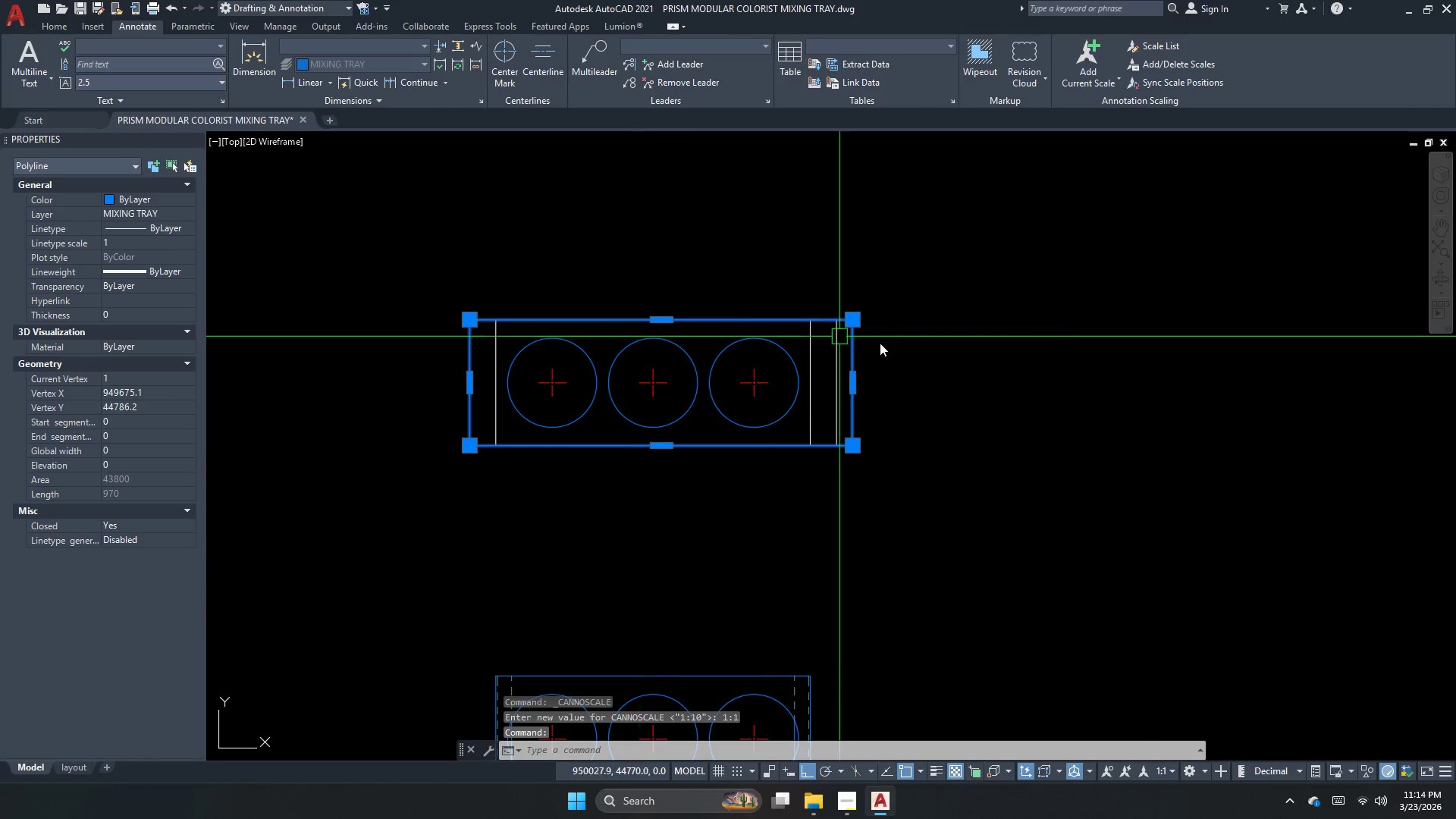 
key(Escape)
 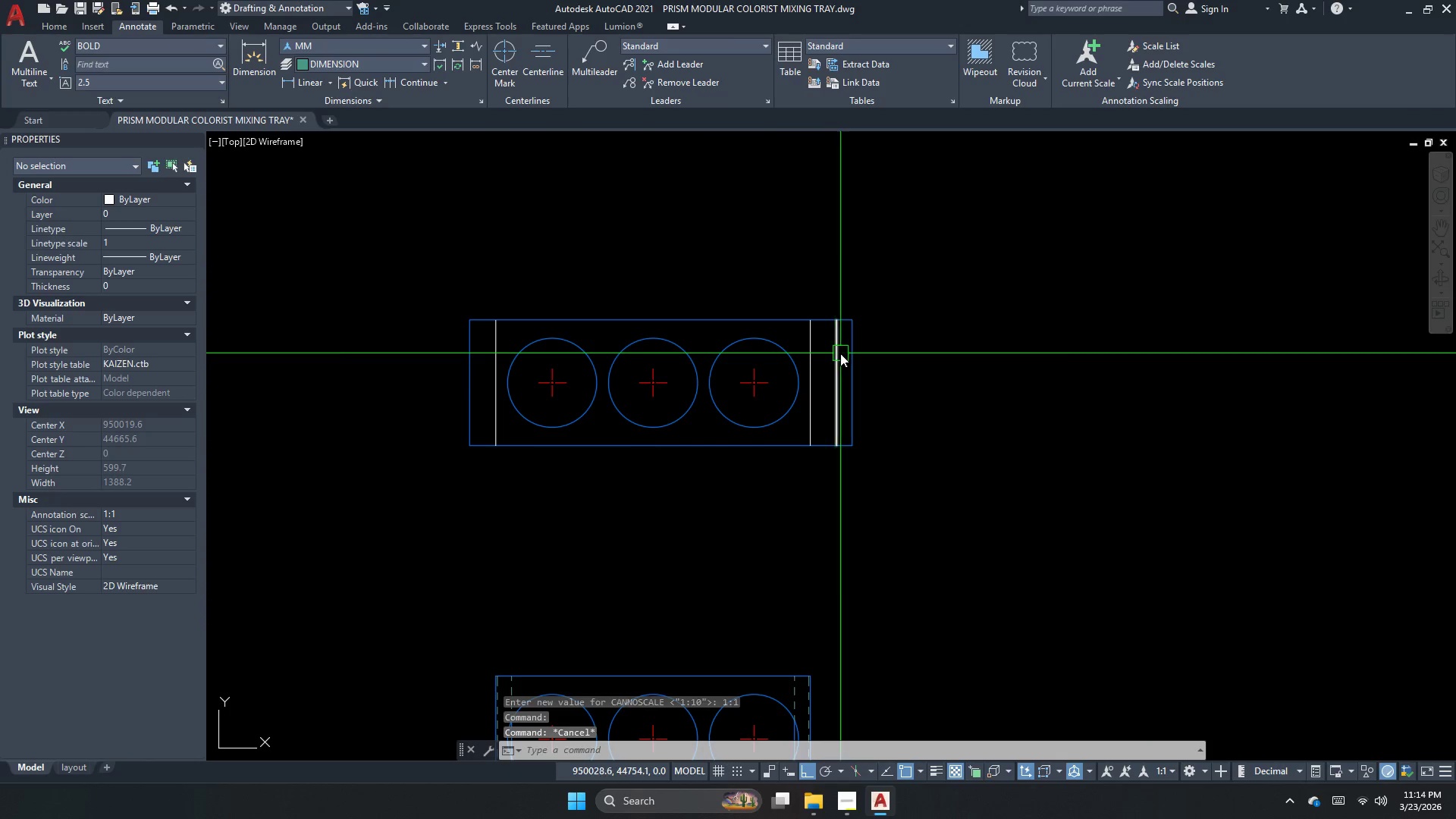 
left_click([840, 353])
 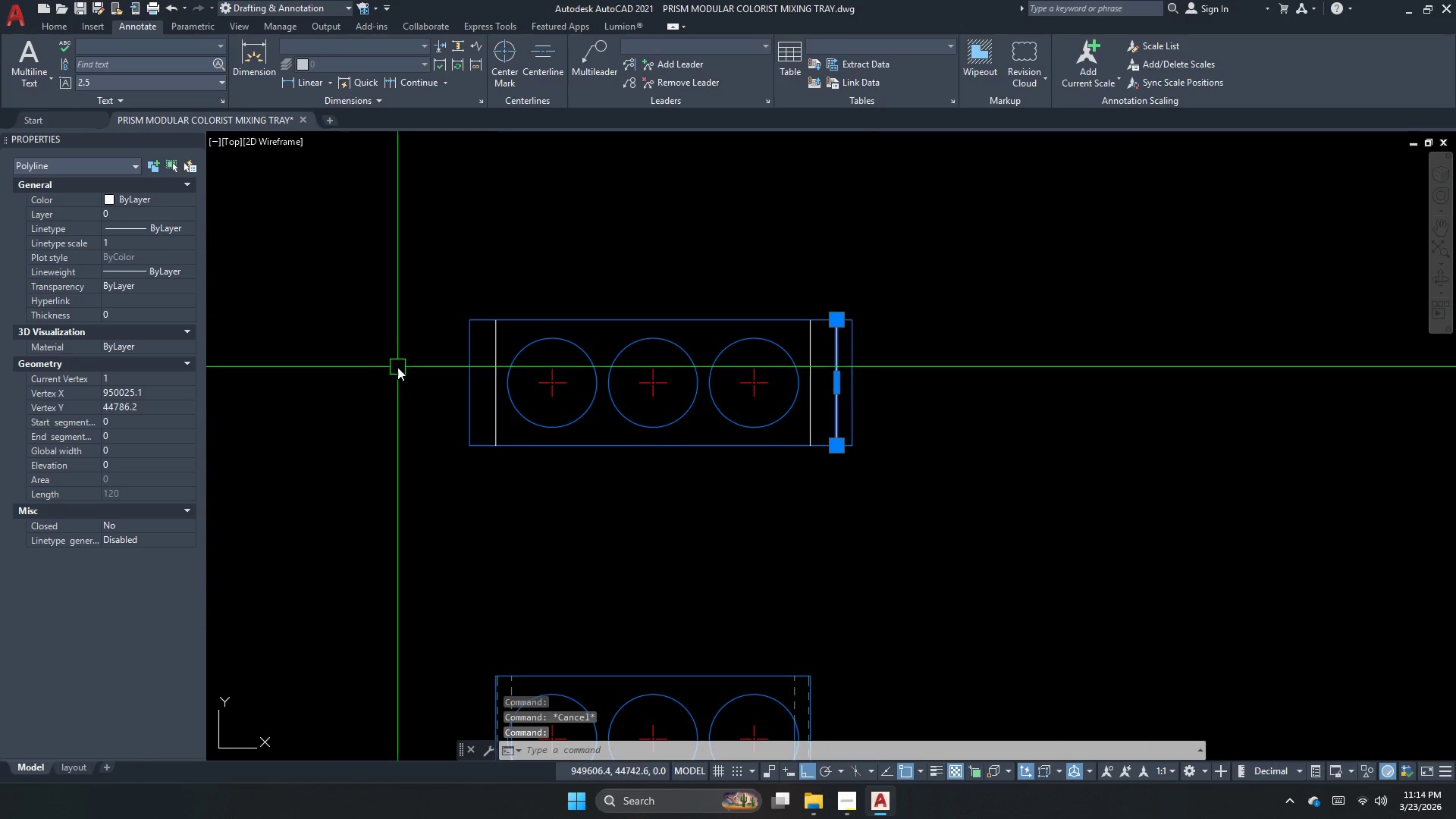 
left_click([465, 372])
 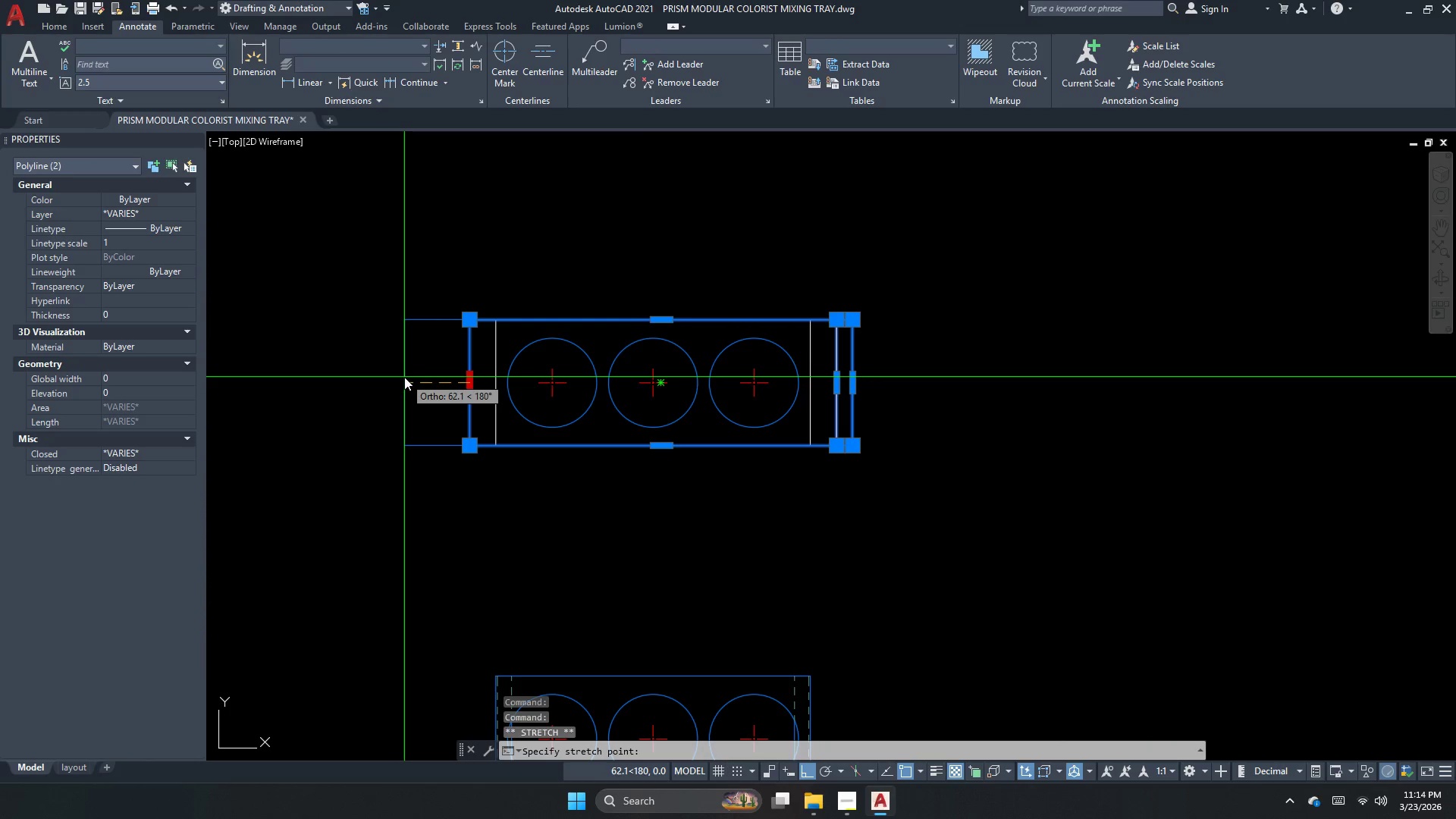 
key(Numpad1)
 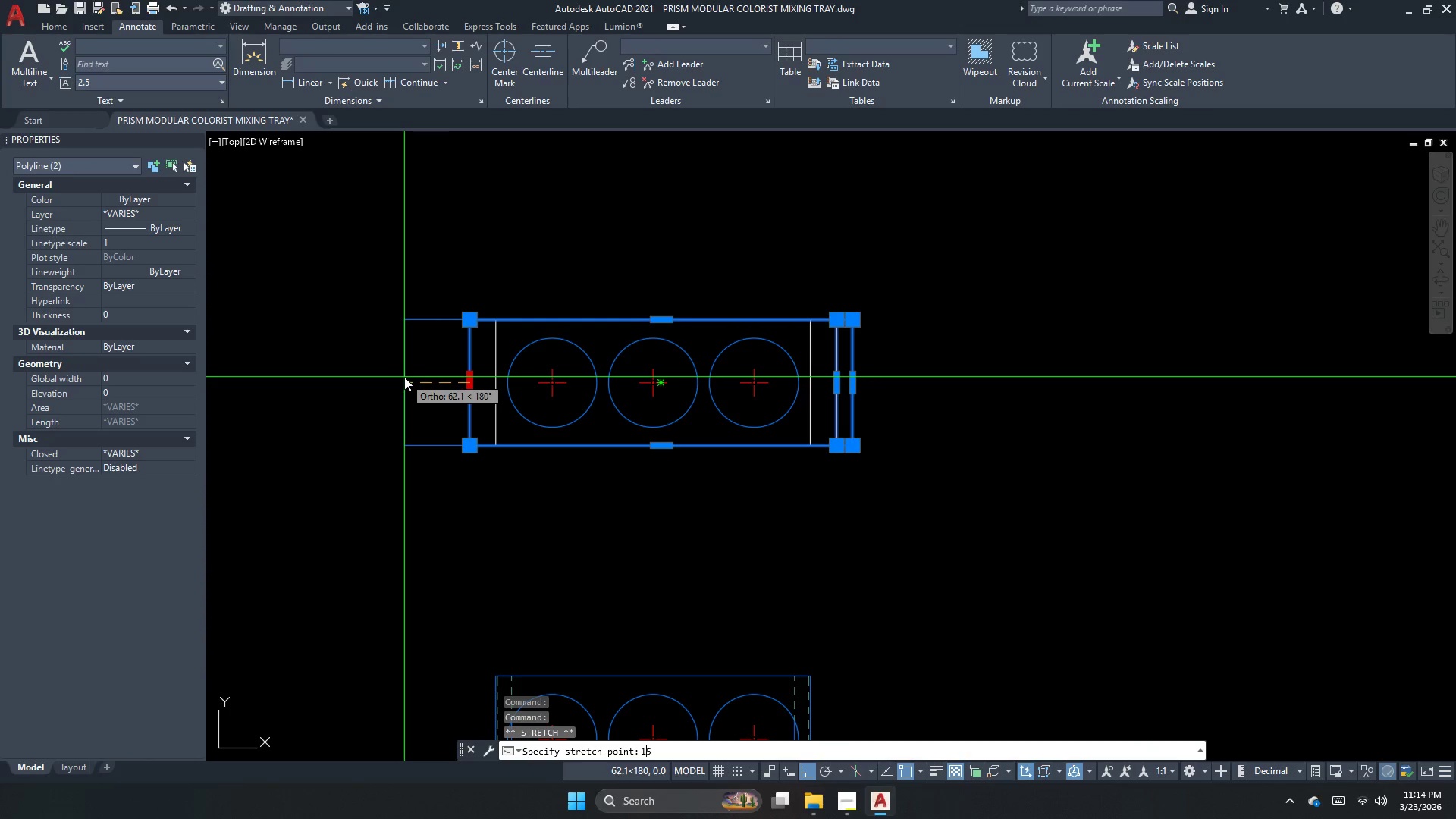 
key(Numpad5)
 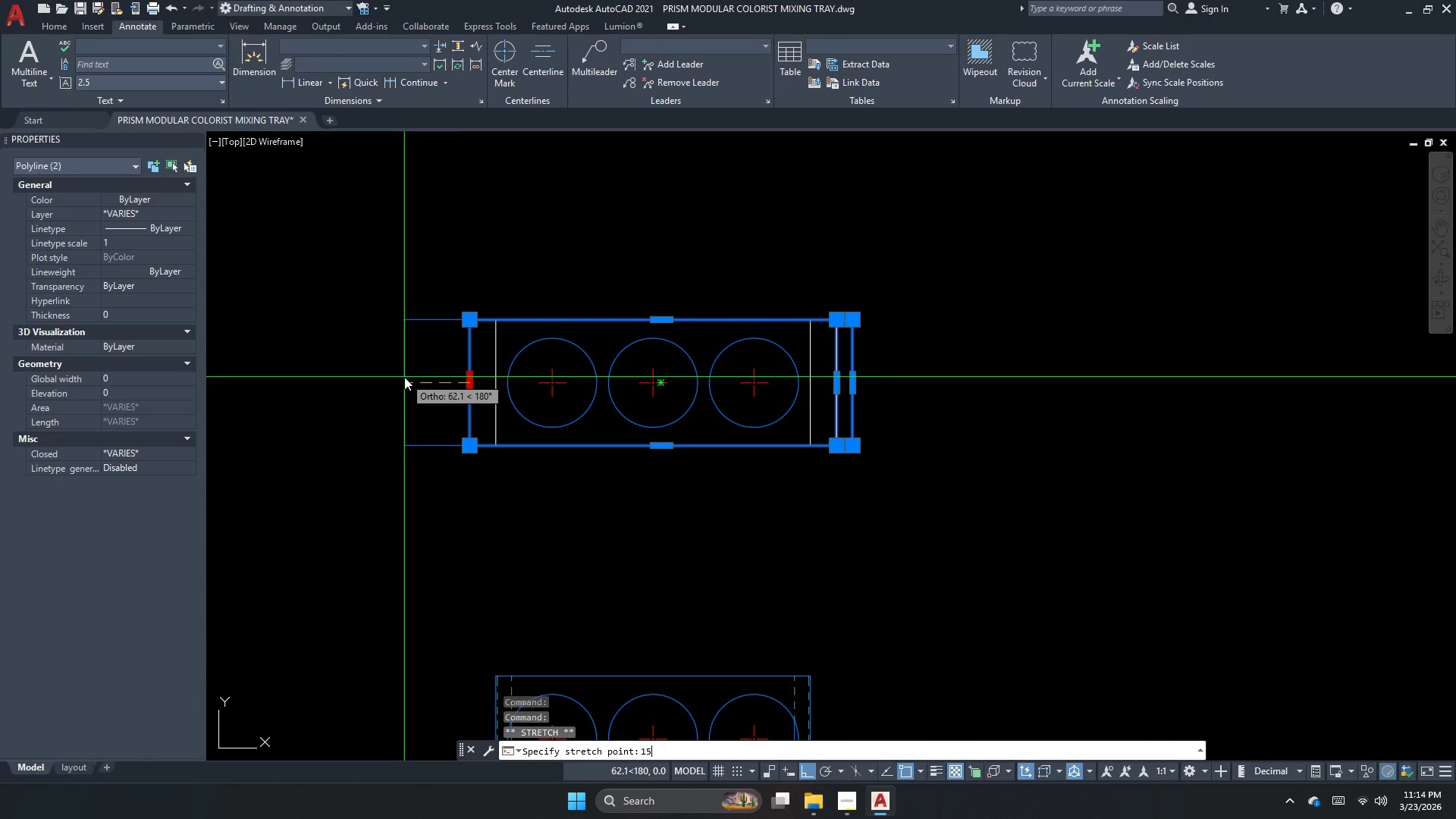 
key(NumpadEnter)
 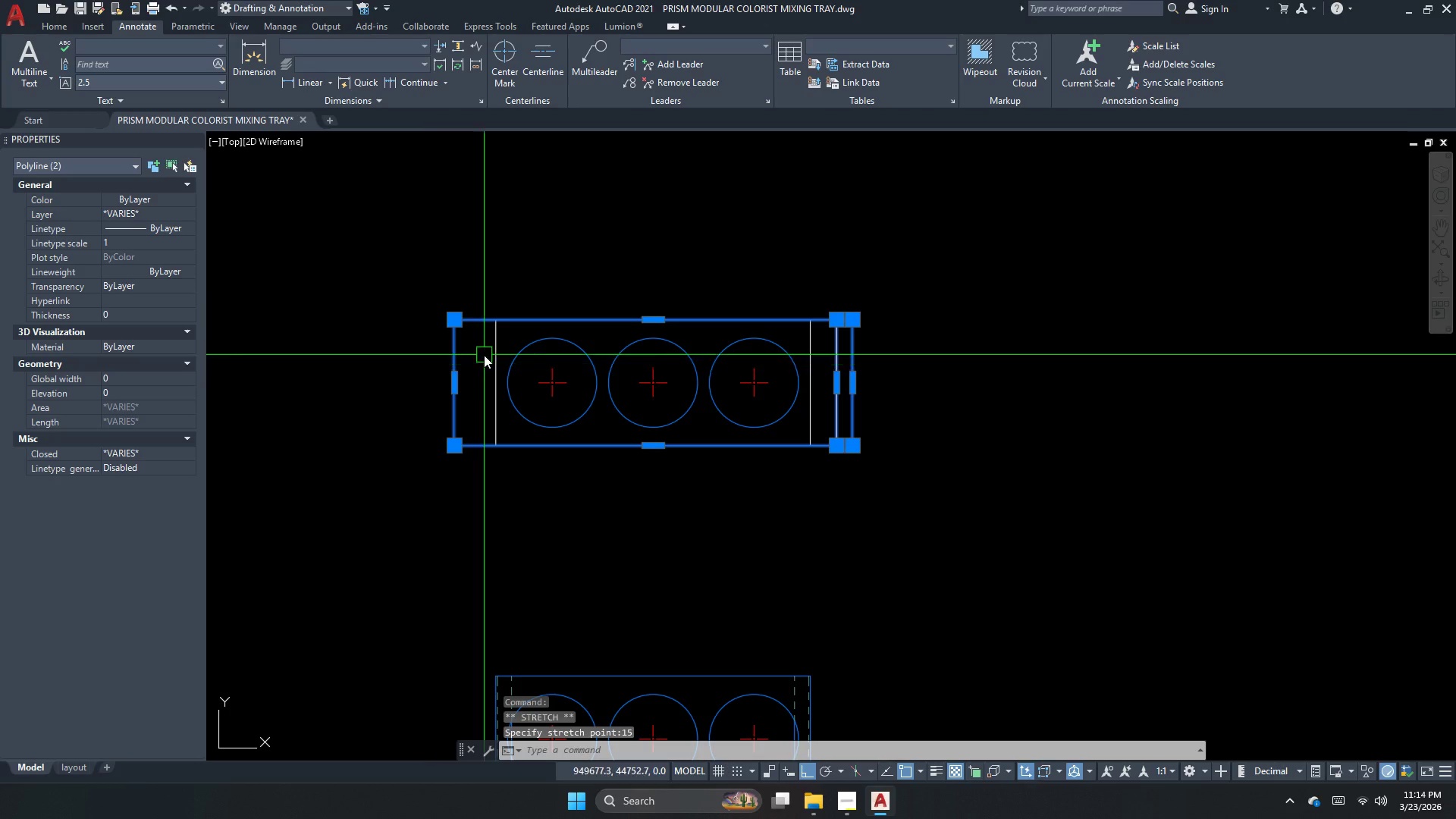 
key(Escape)
 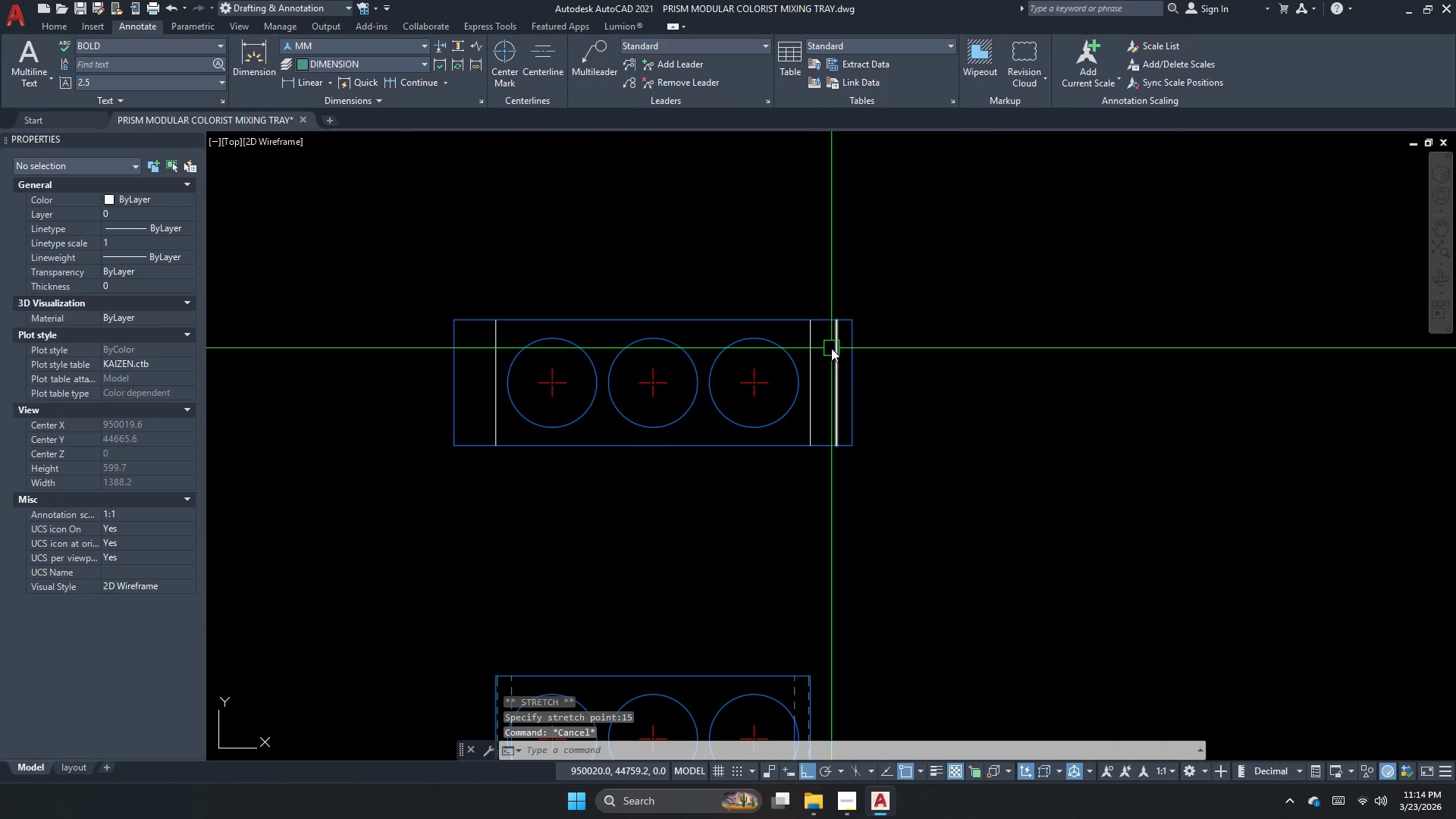 
left_click([836, 348])
 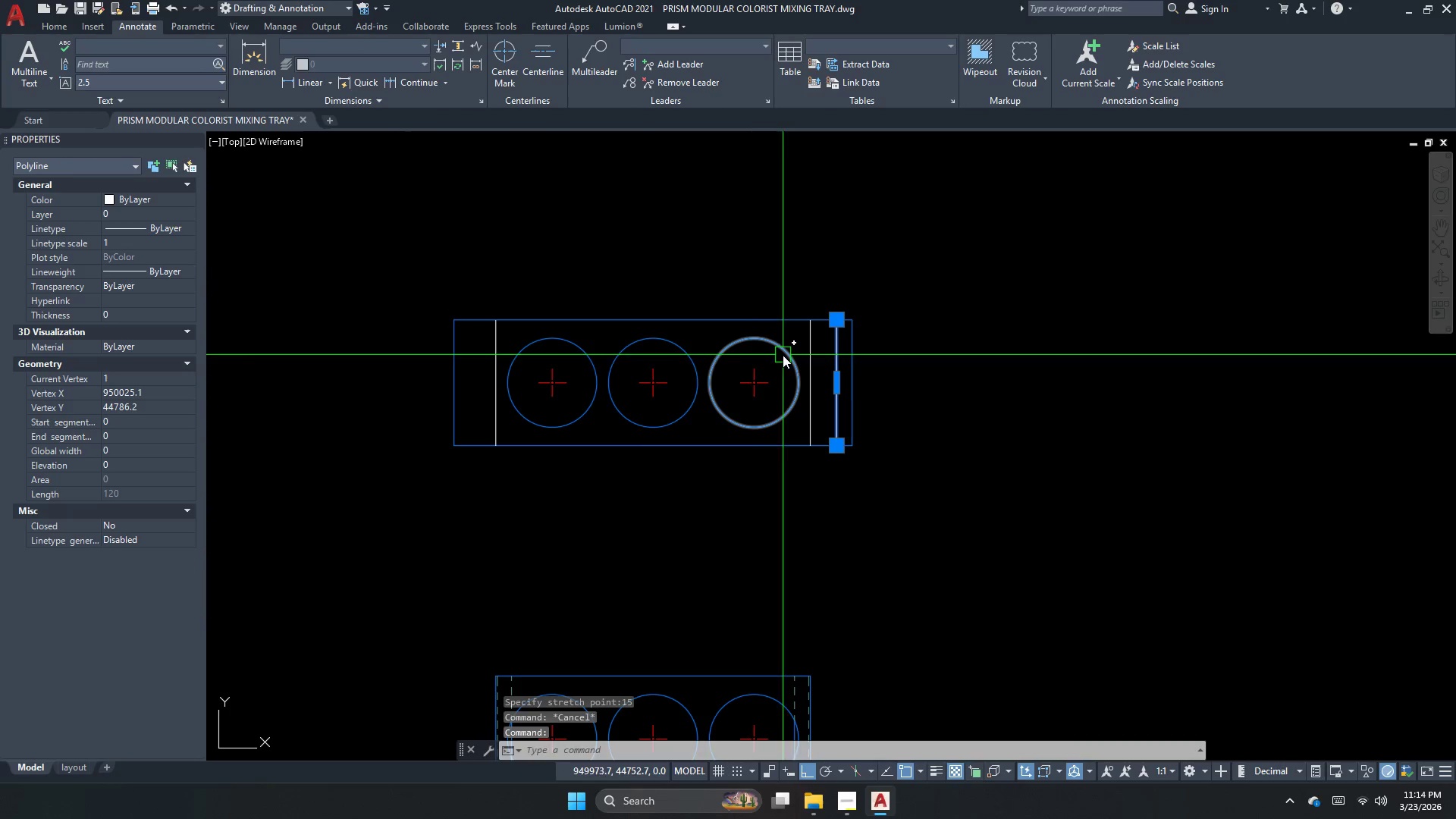 
type(mi )
 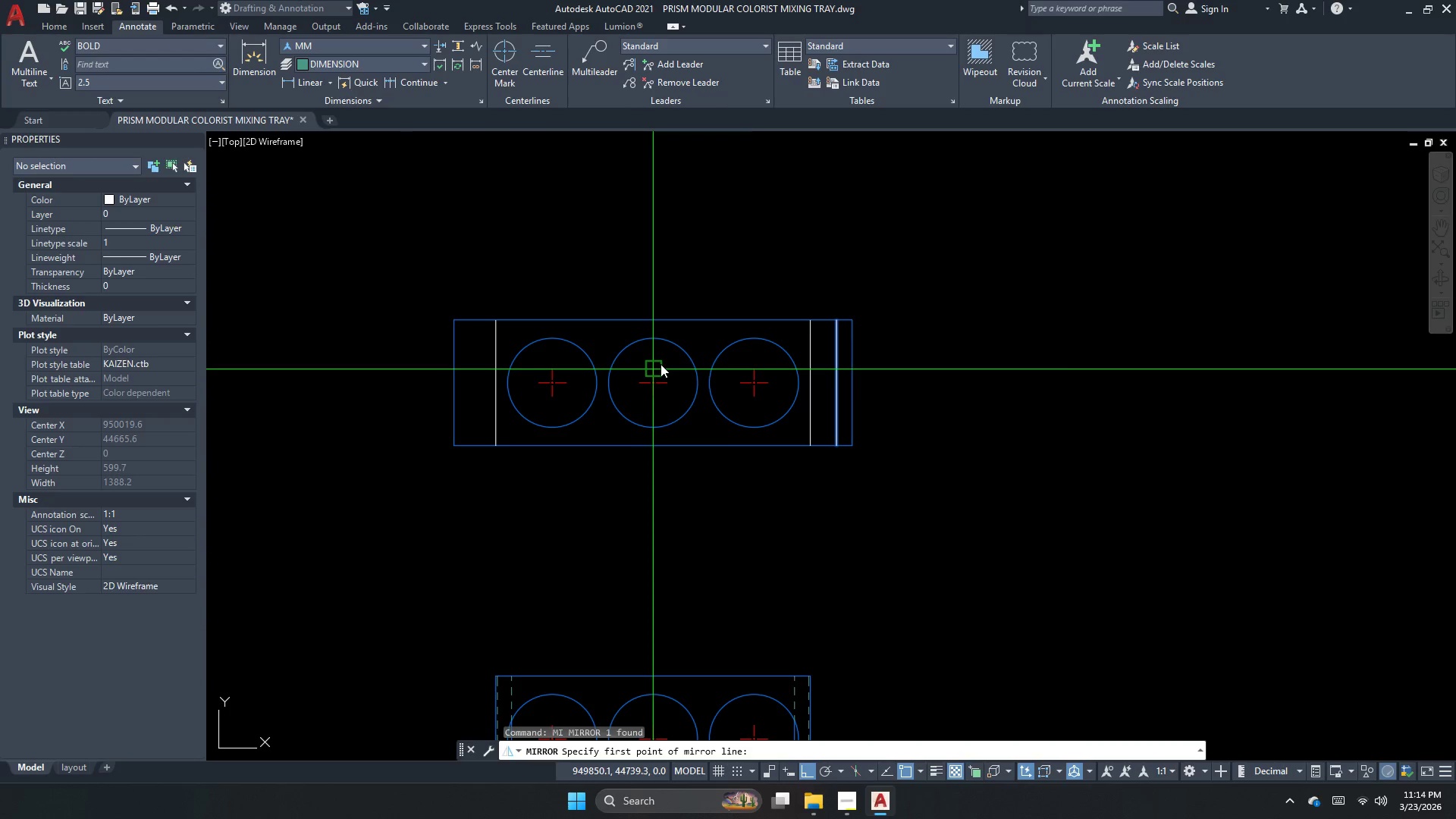 
left_click([661, 364])
 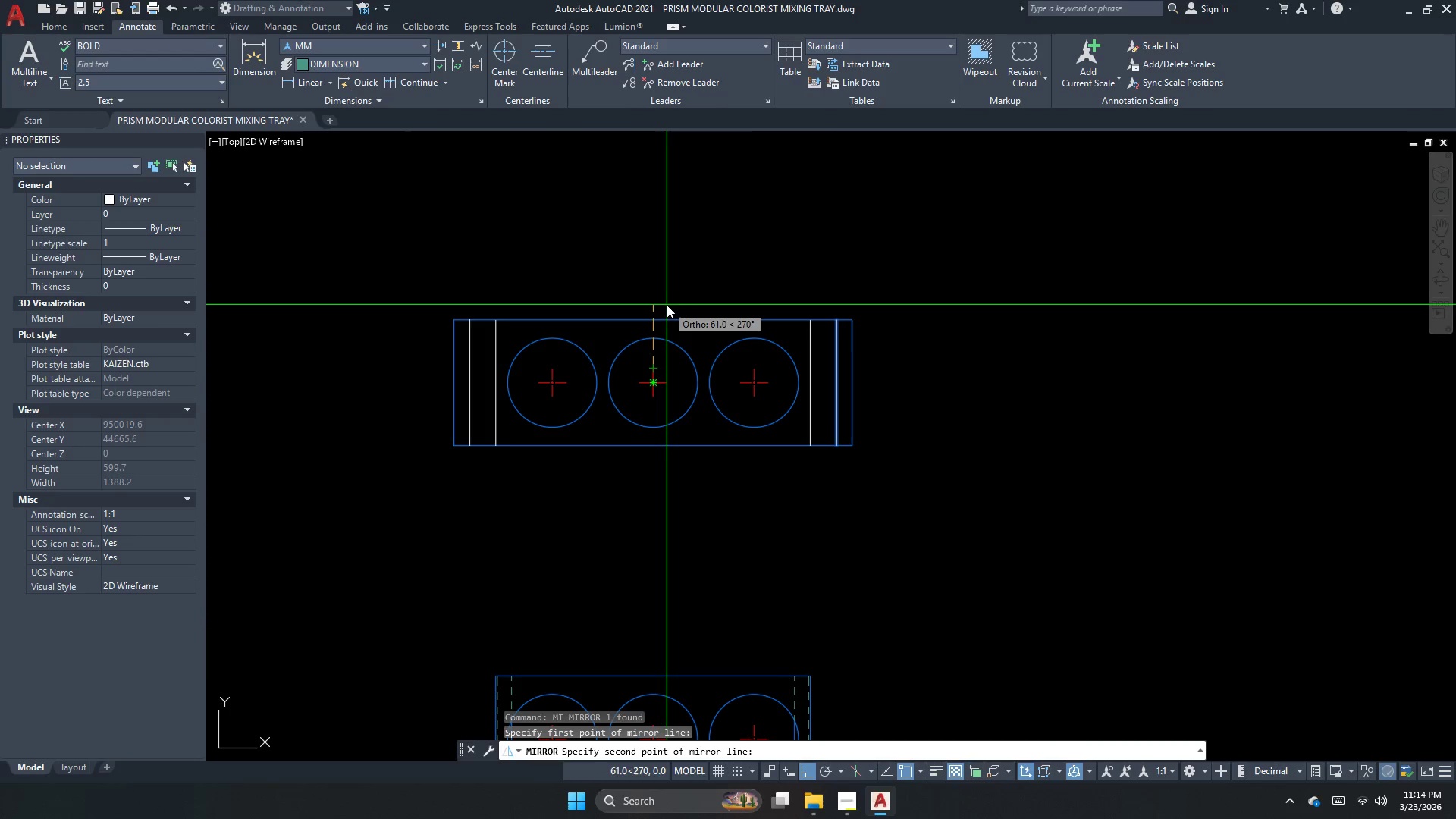 
left_click([667, 293])
 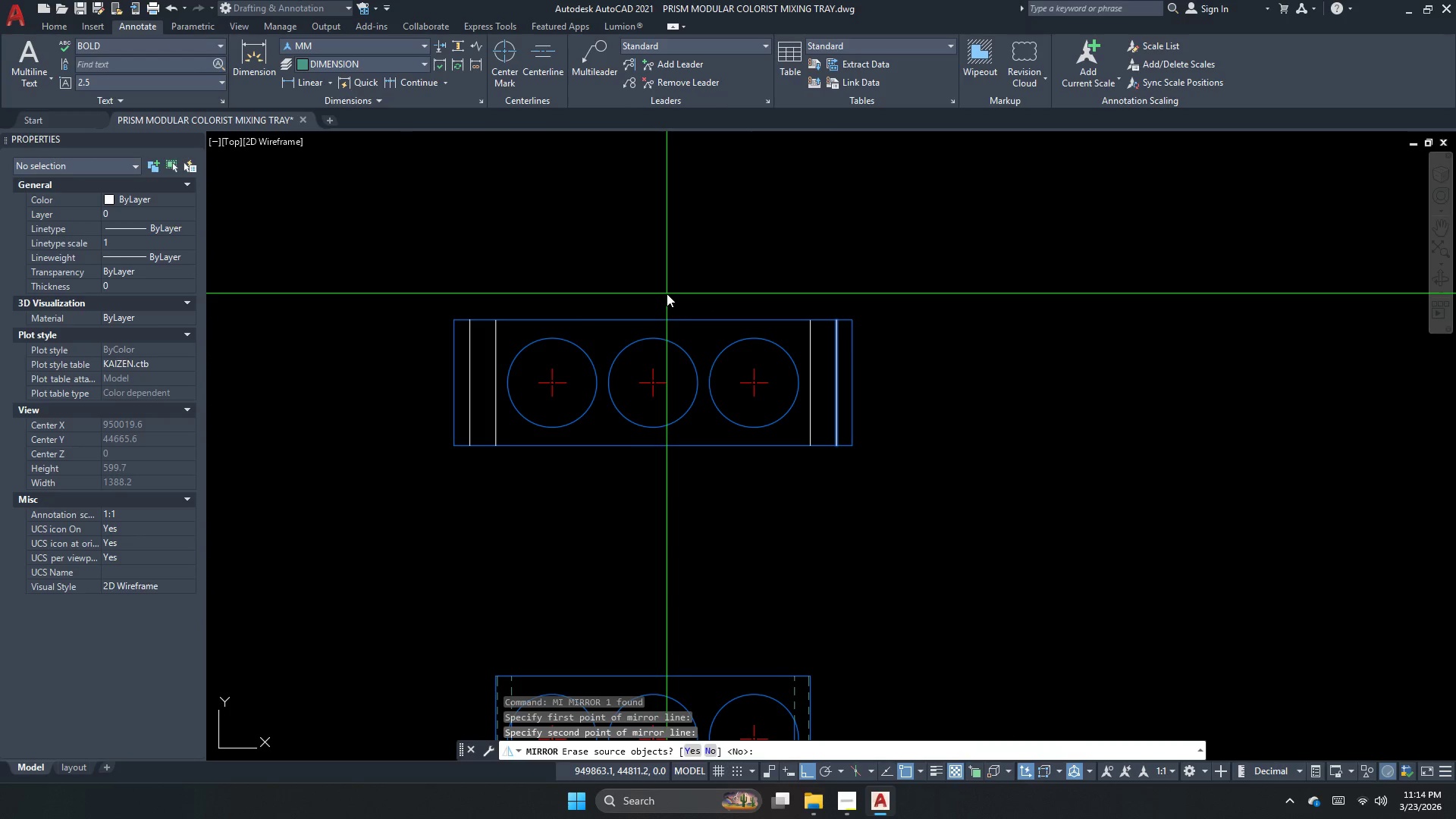 
key(N)
 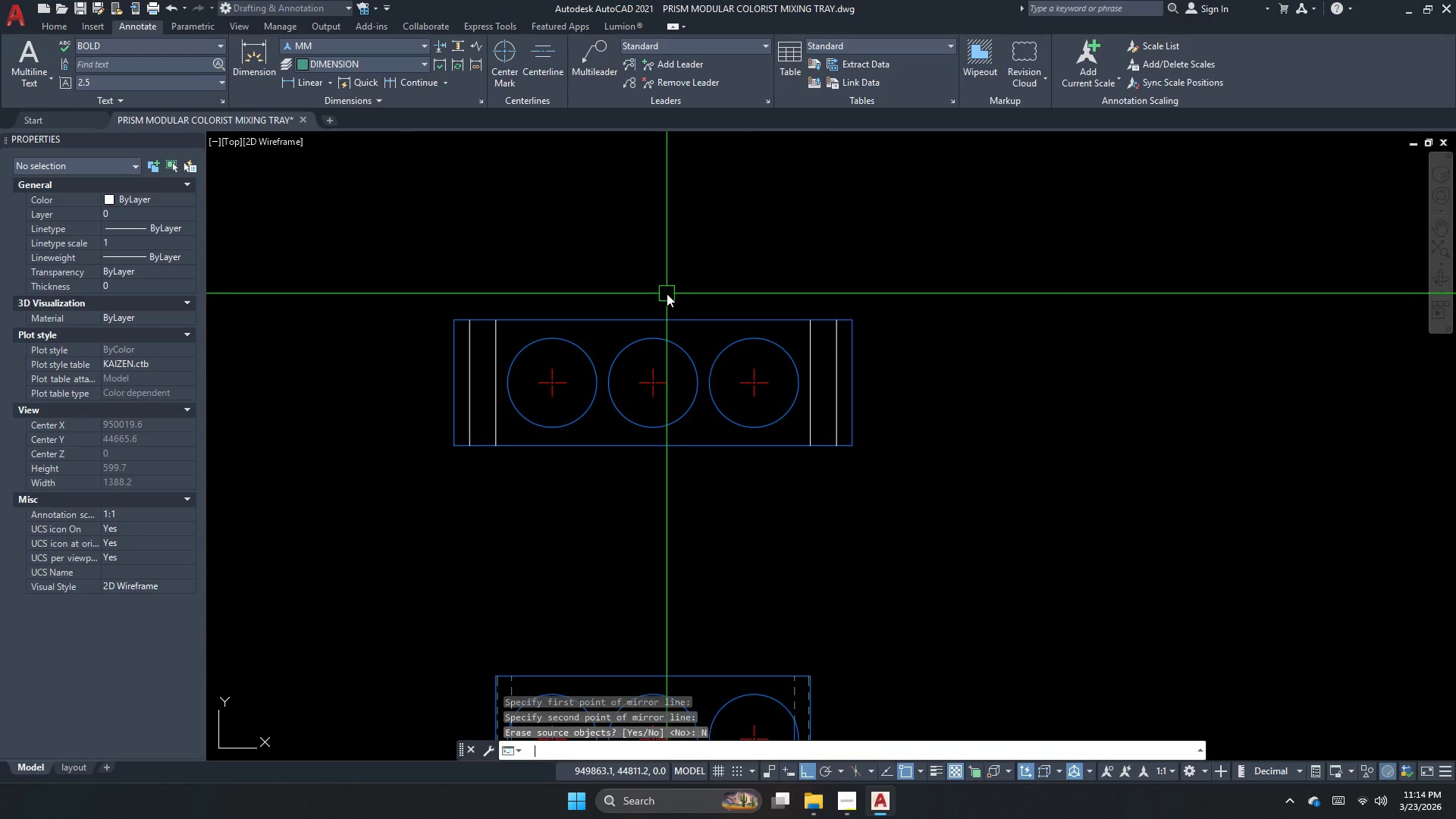 
key(Space)
 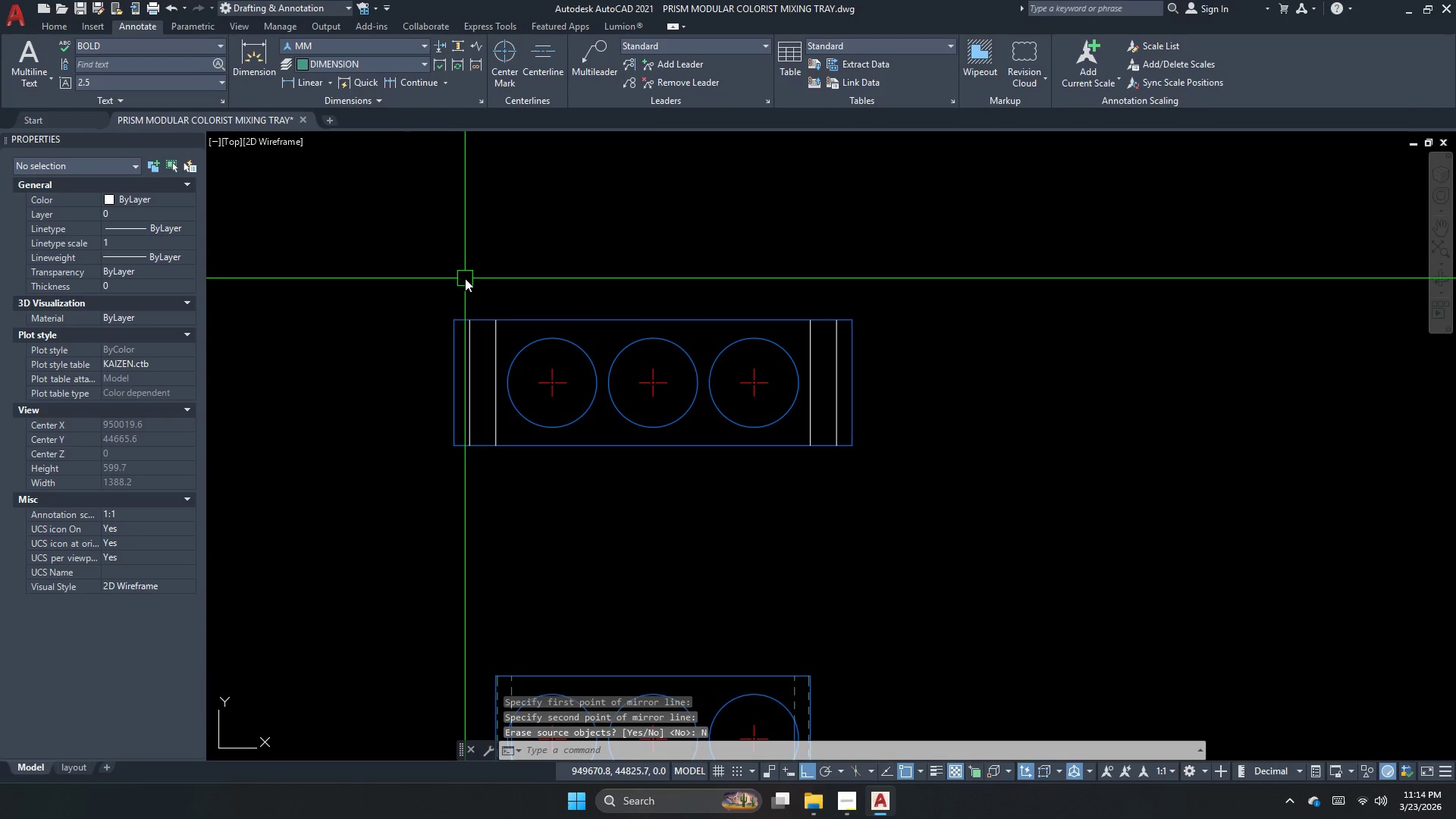 
key(Escape)
 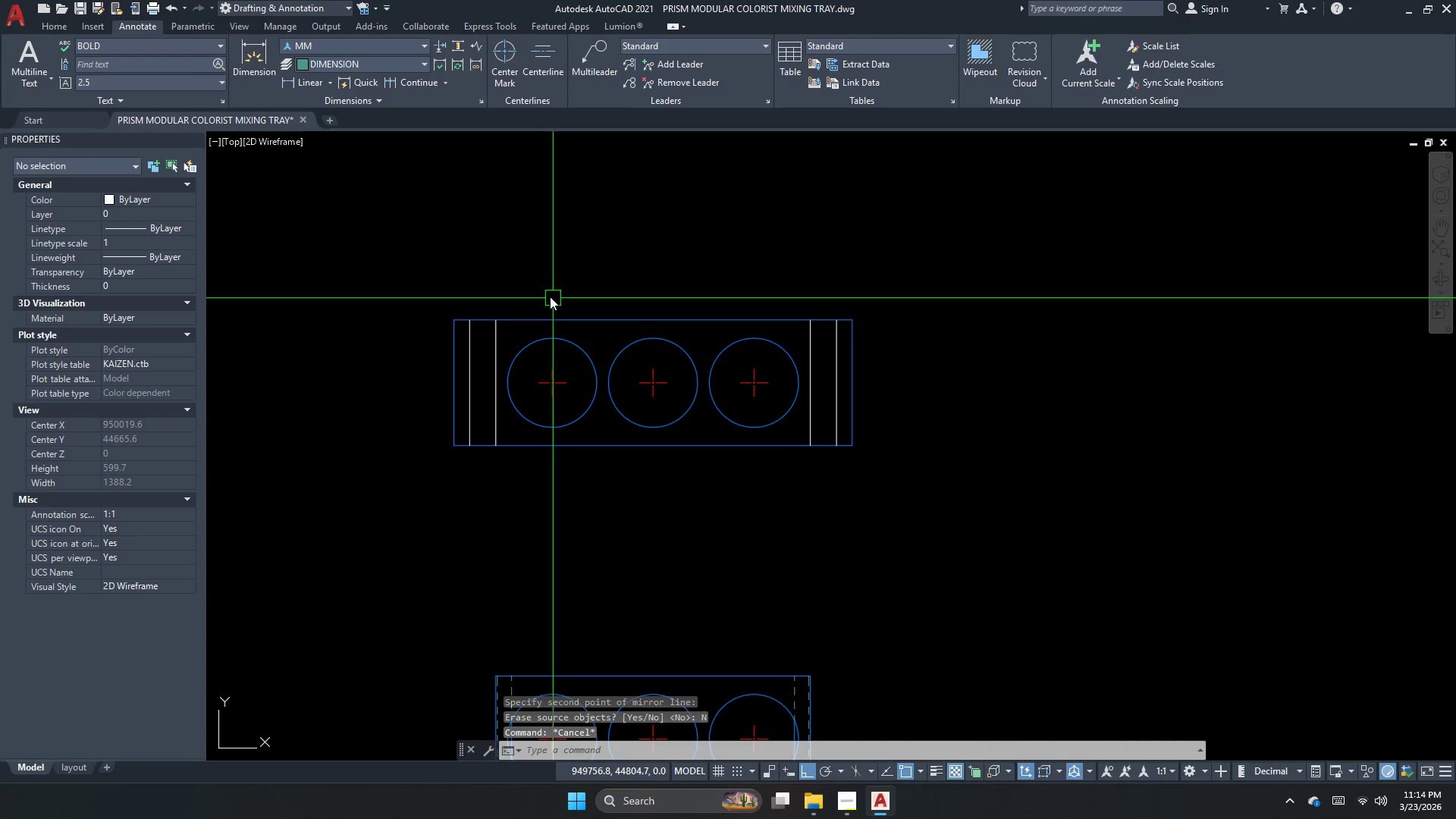 
scroll: coordinate [548, 296], scroll_direction: down, amount: 1.0
 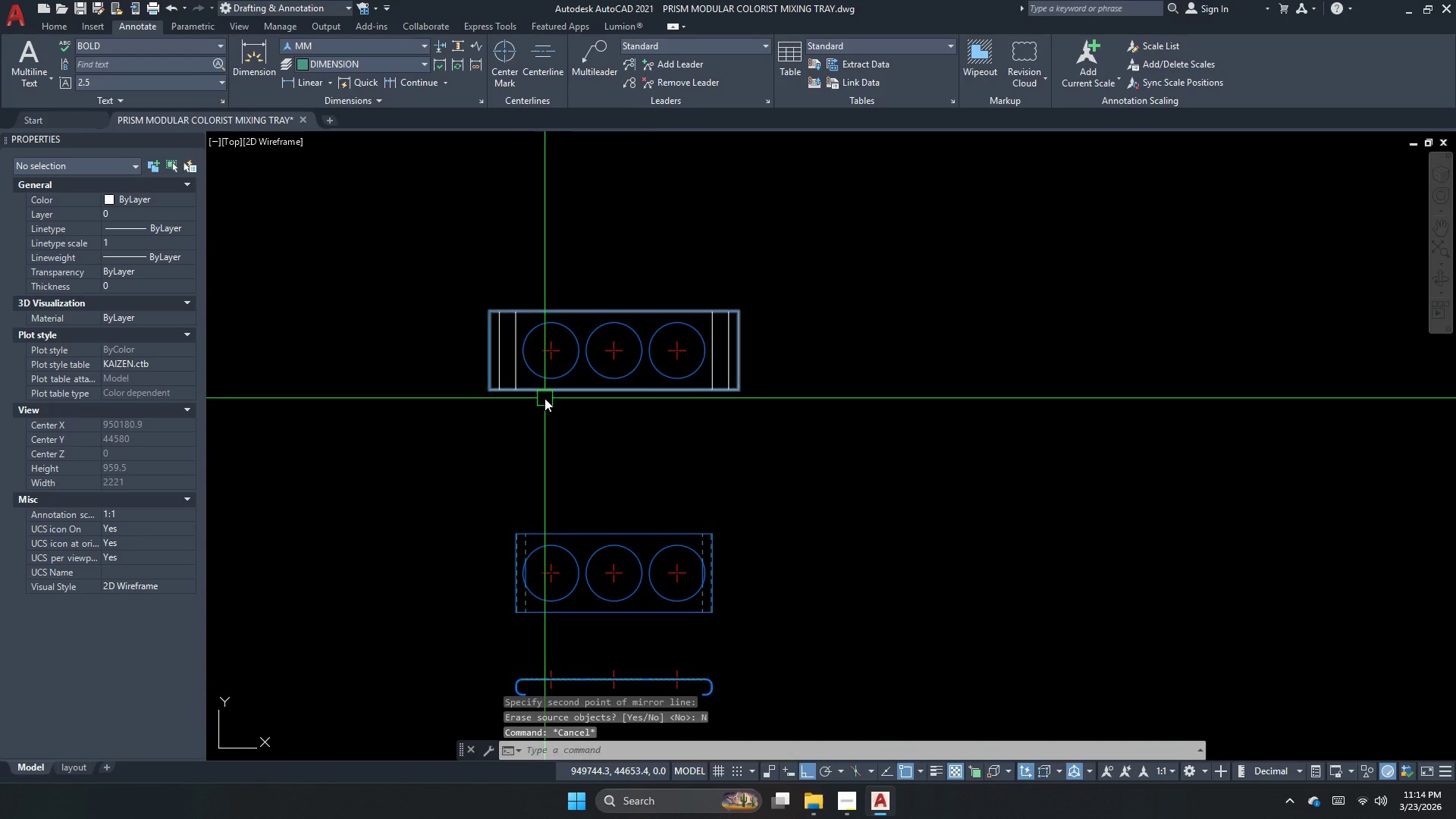 
type(ma )
key(Escape)
 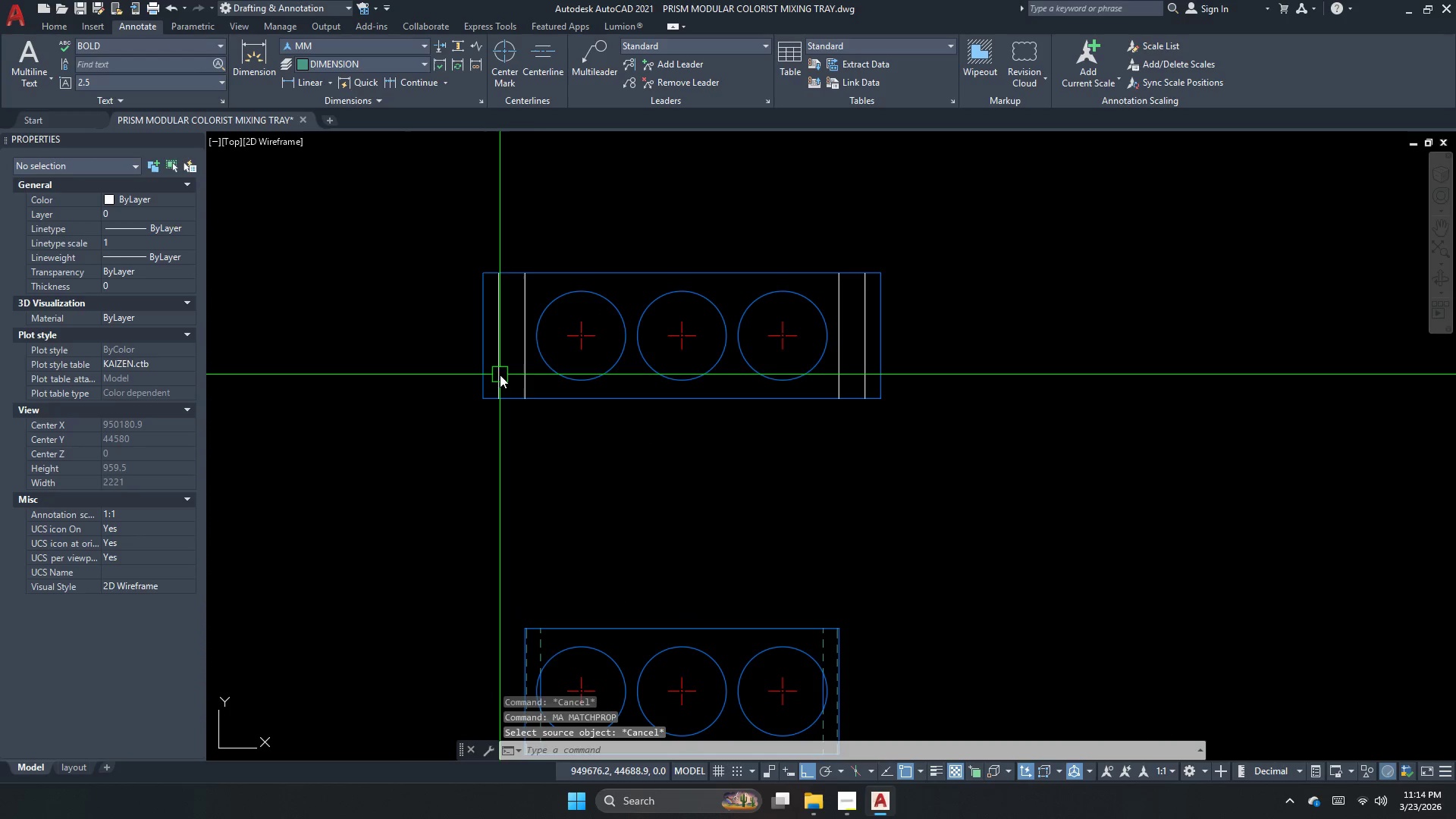 
scroll: coordinate [500, 375], scroll_direction: up, amount: 1.0
 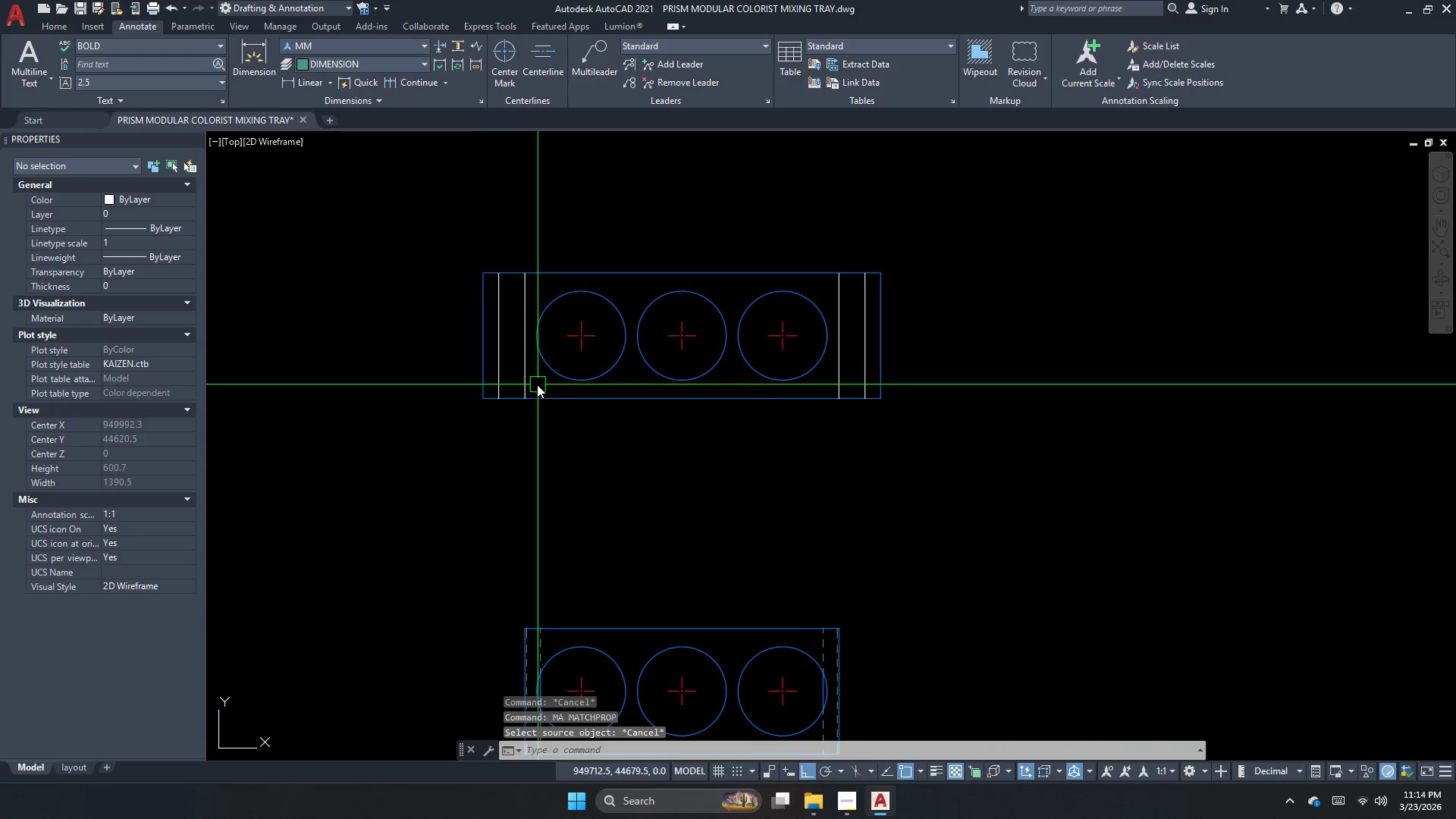 
left_click([528, 380])
 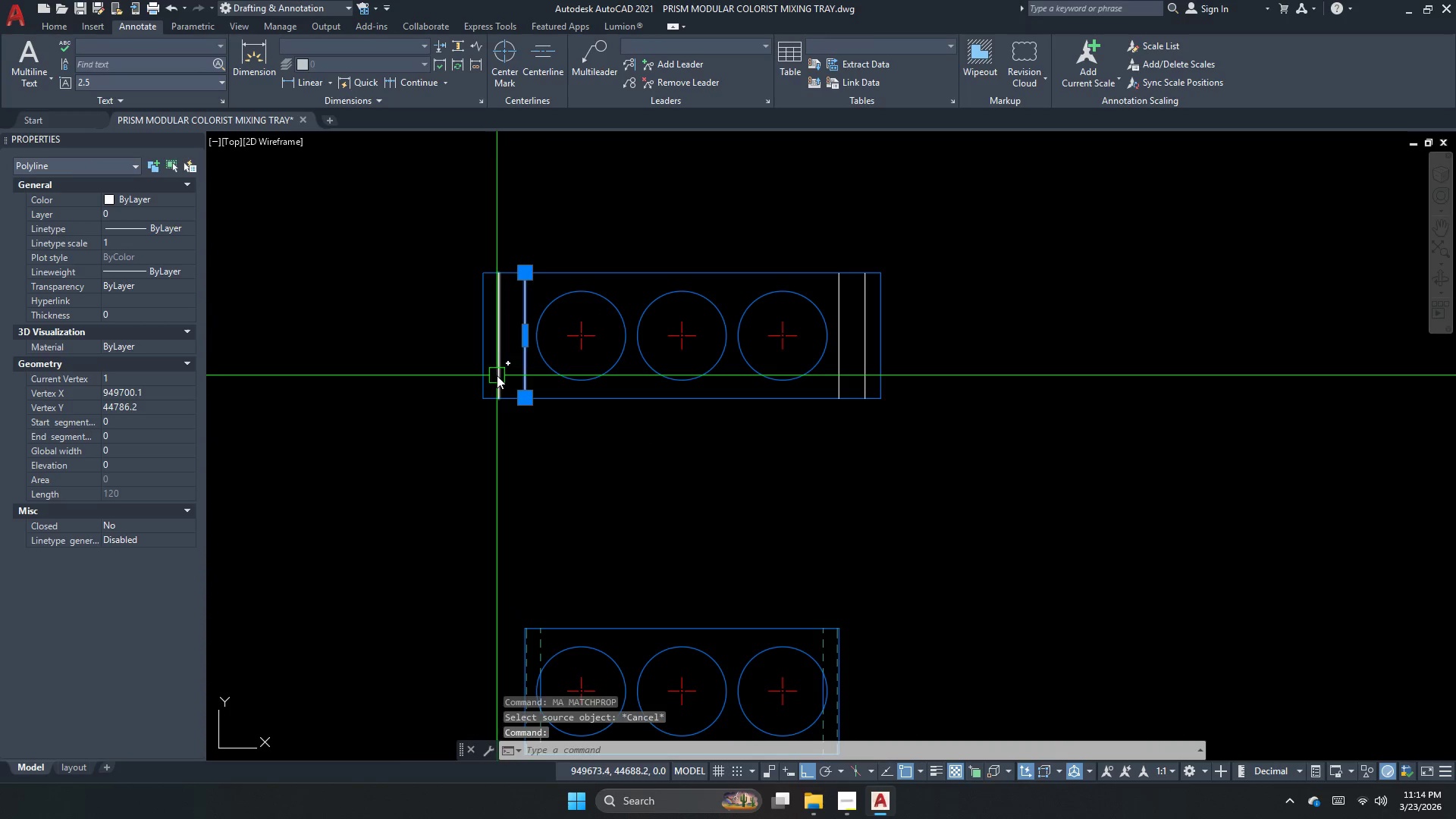 
left_click([497, 375])
 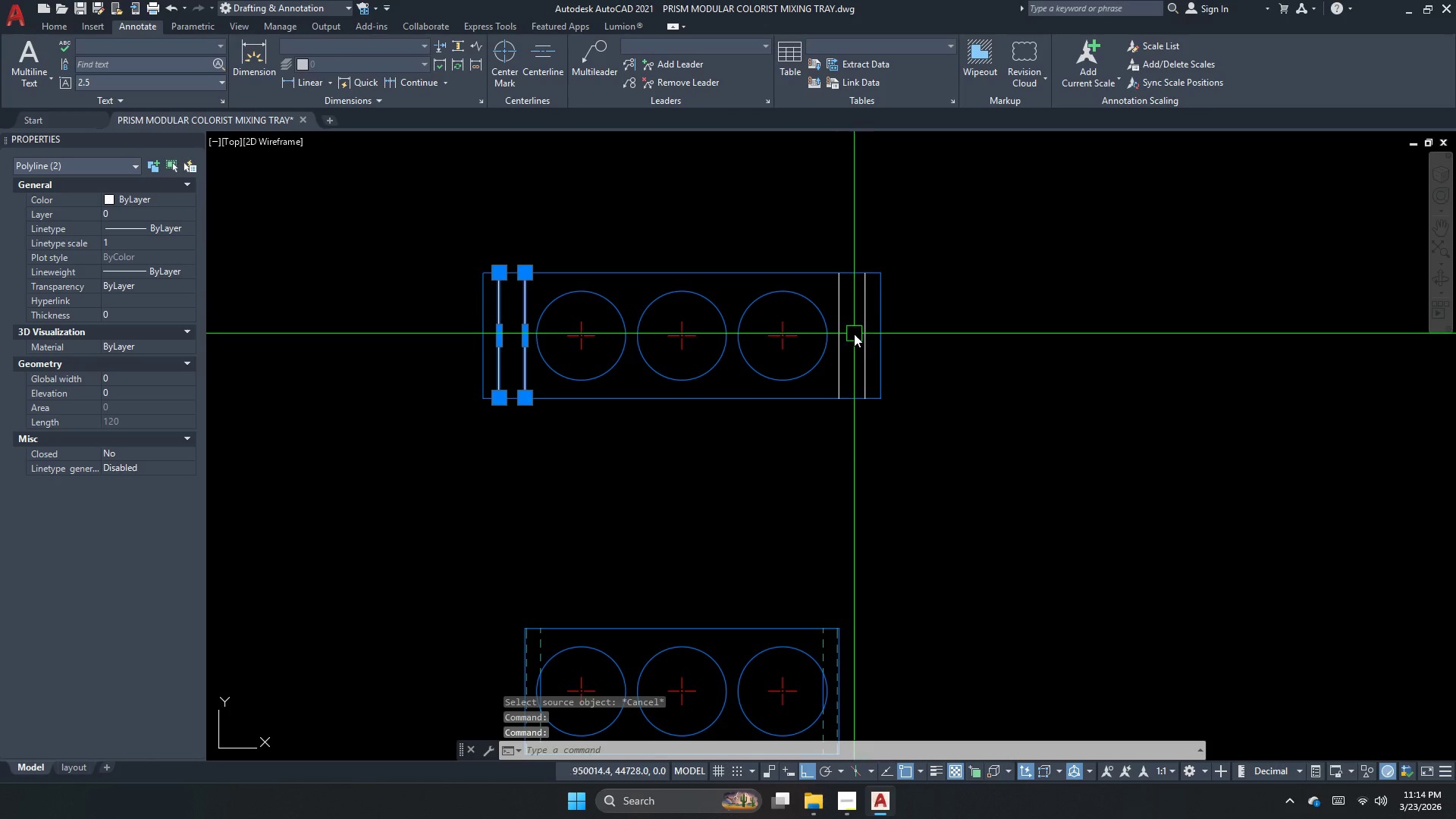 
scroll: coordinate [858, 331], scroll_direction: up, amount: 1.0
 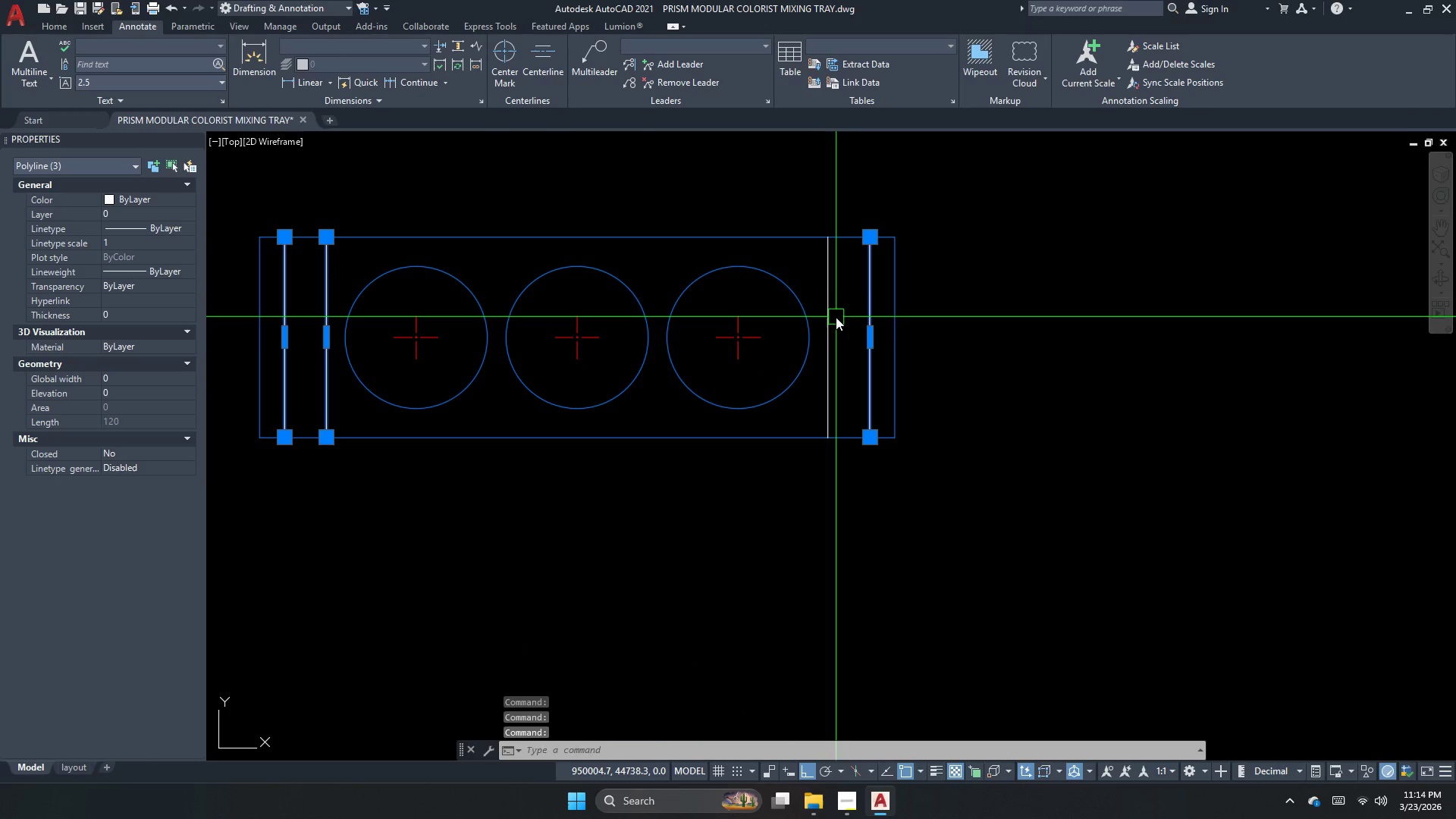 
double_click([811, 316])
 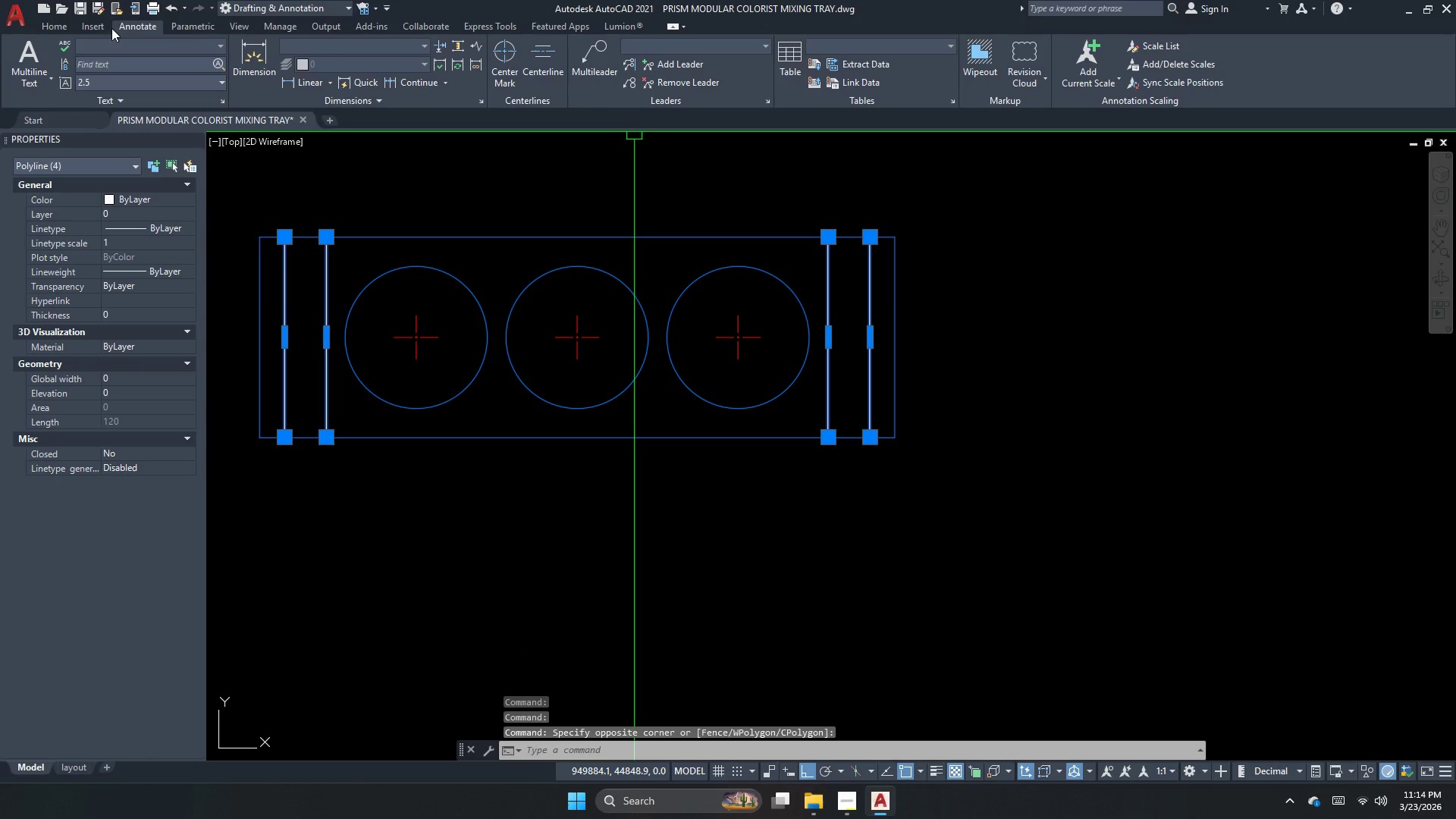 
left_click([62, 28])
 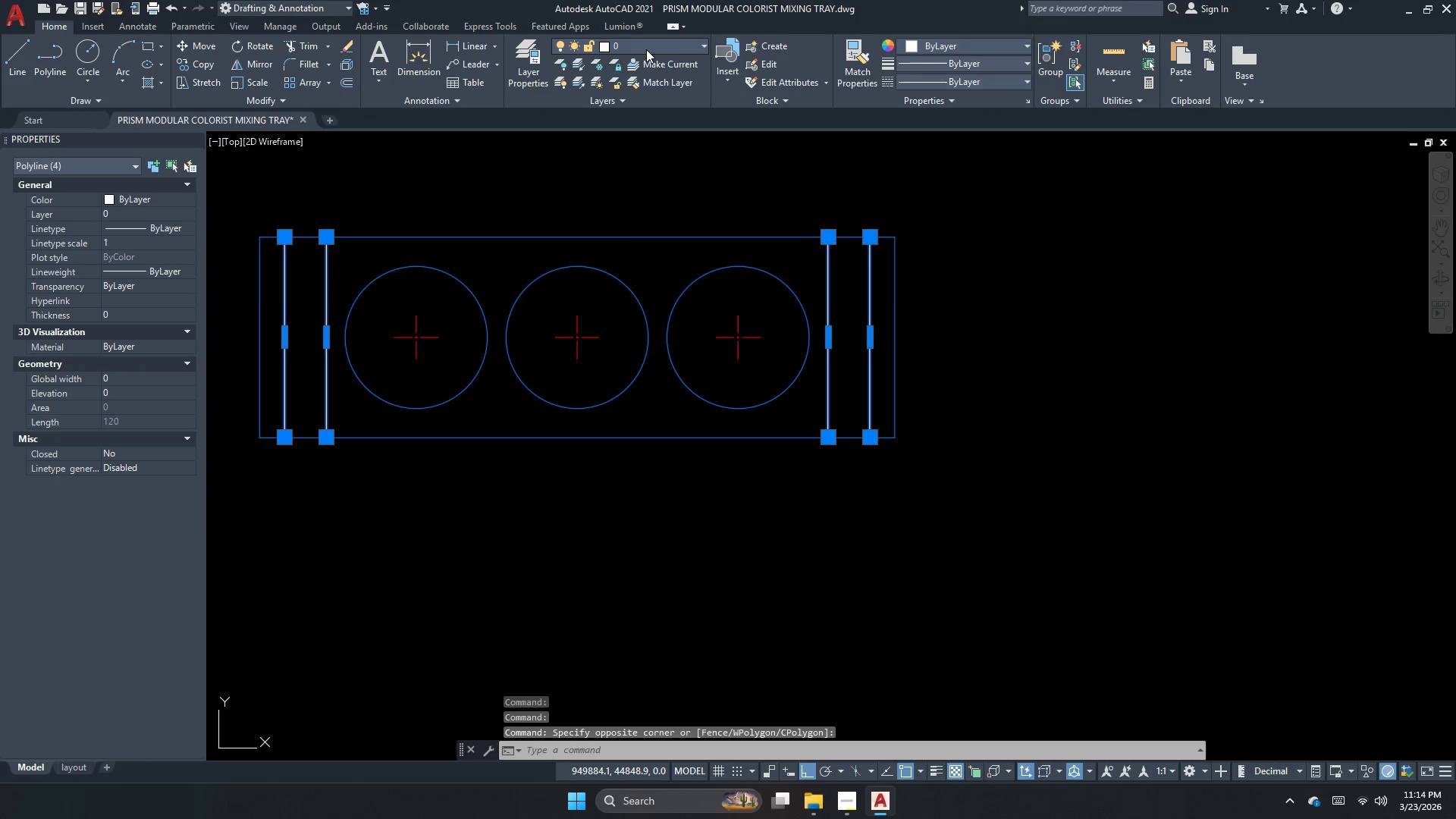 
left_click([646, 49])
 